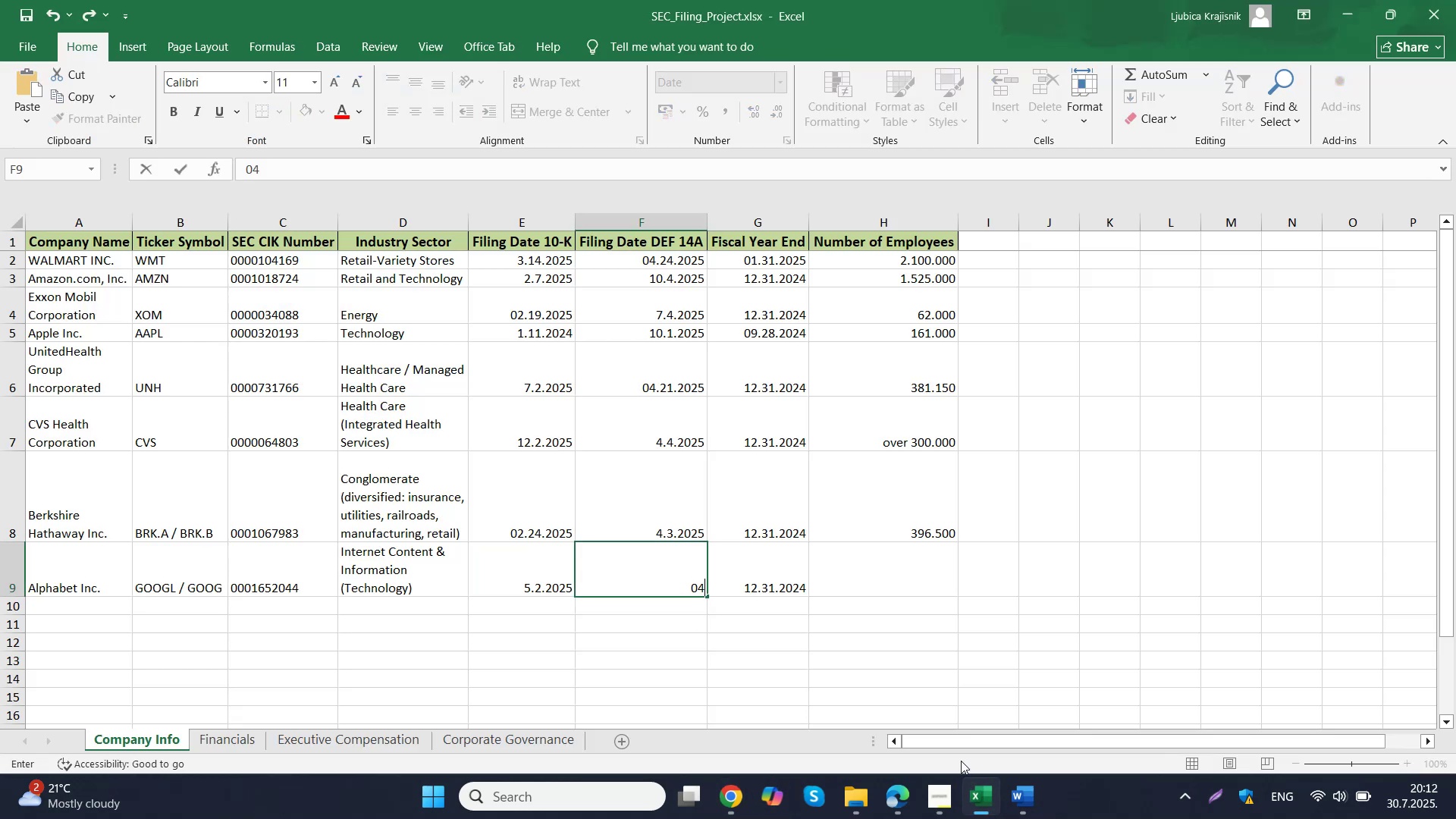 
key(Period)
 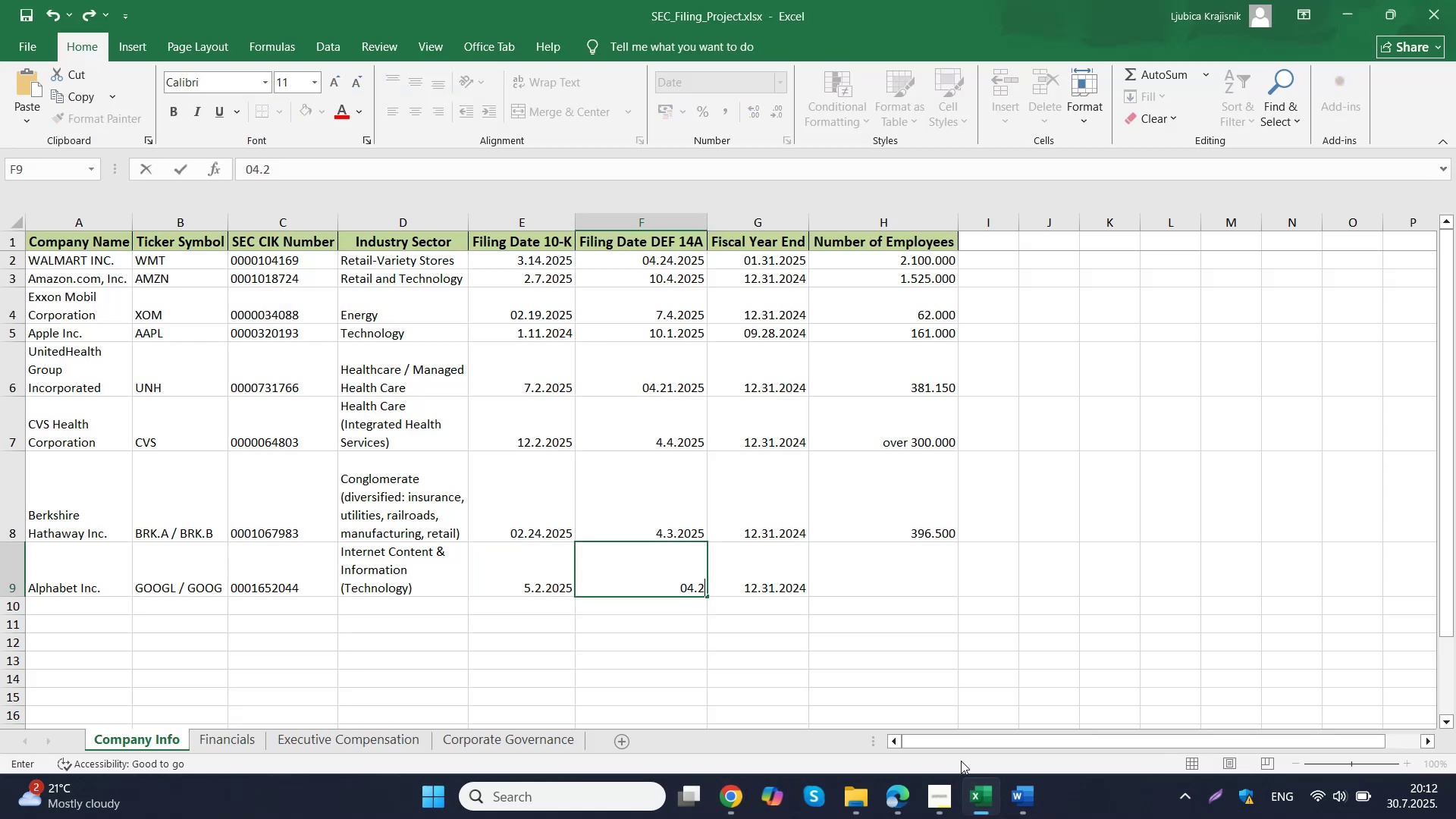 
key(Numpad2)
 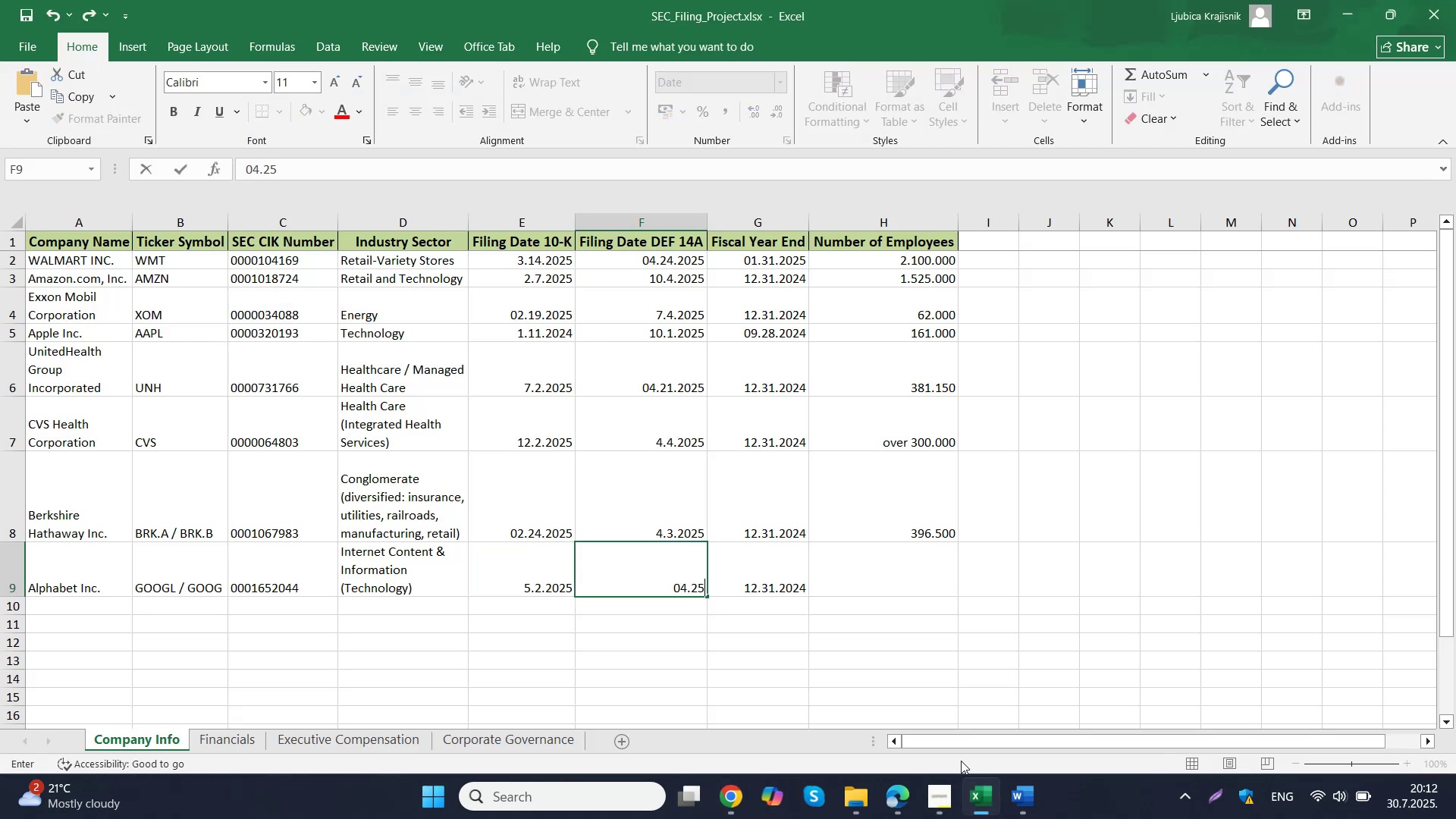 
key(Numpad5)
 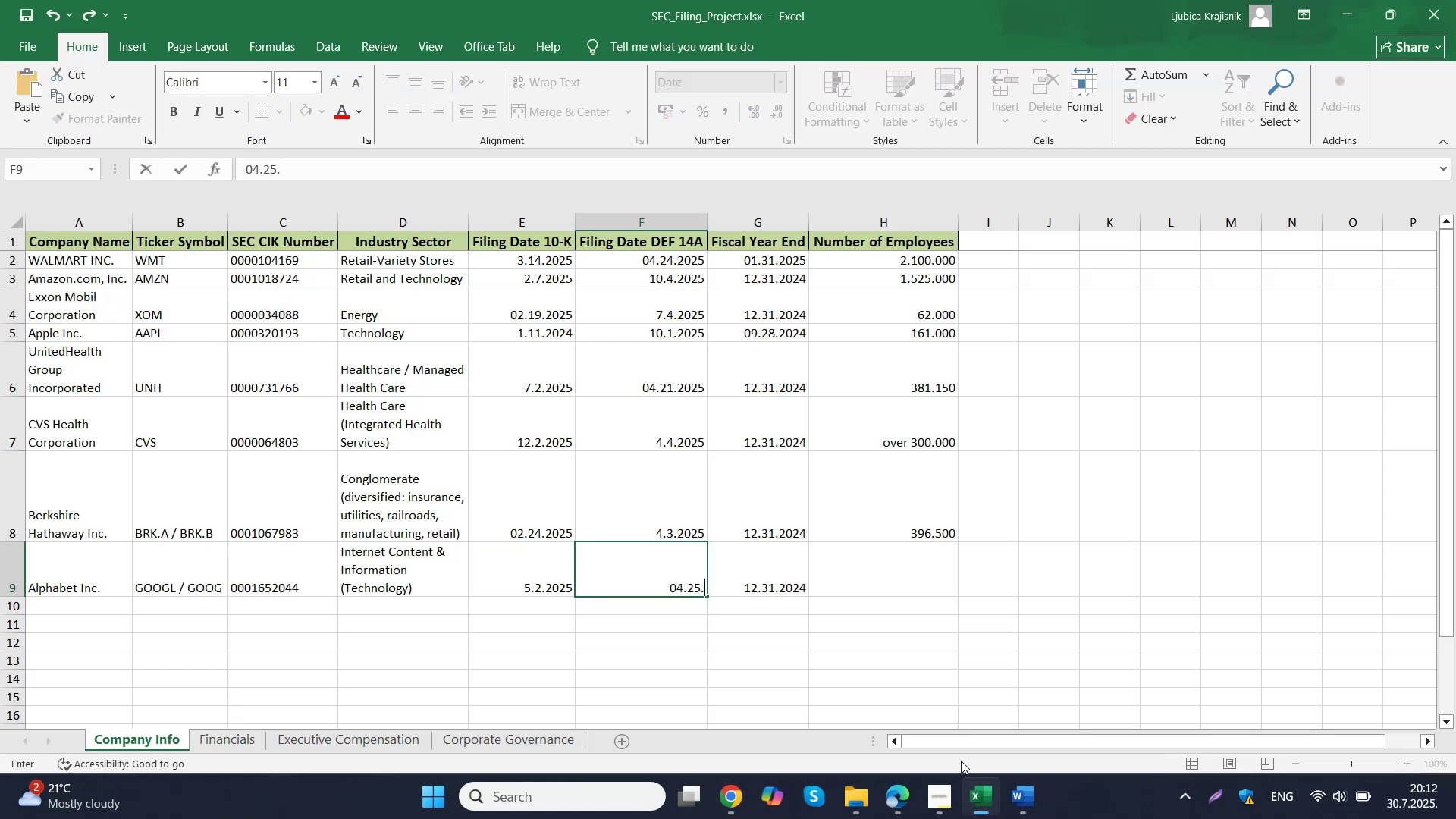 
key(Period)
 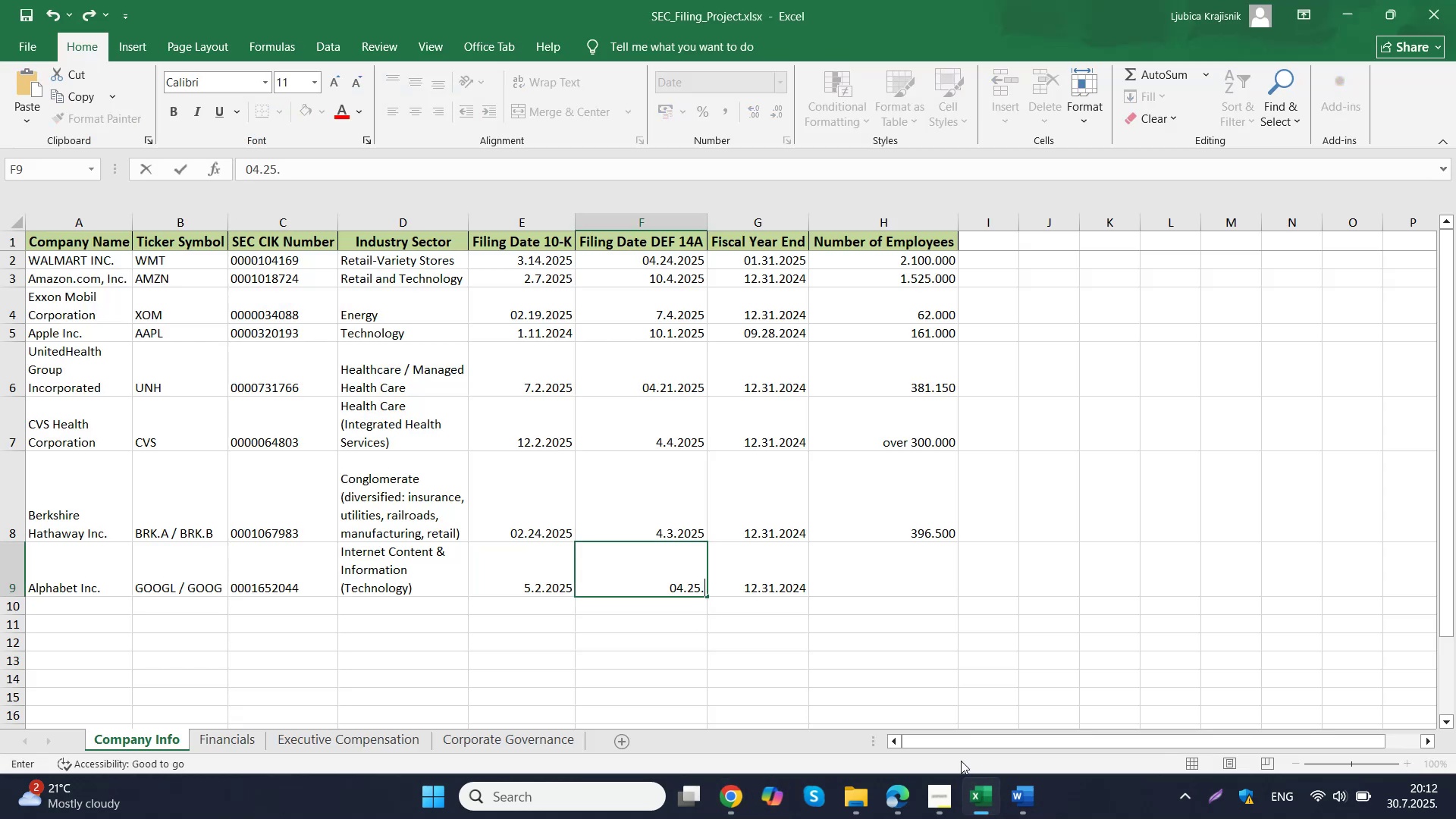 
key(Numpad2)
 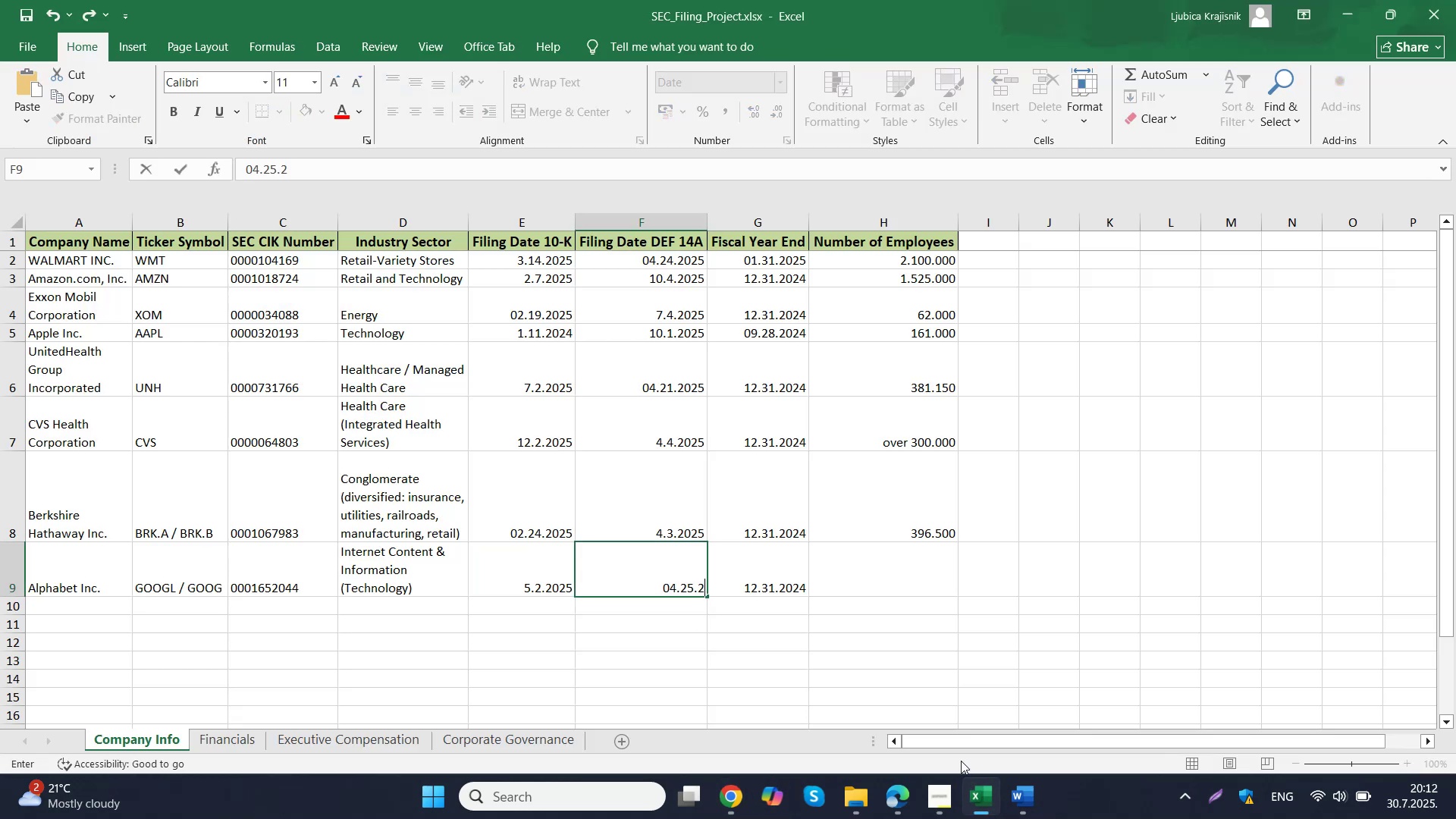 
key(Numpad0)
 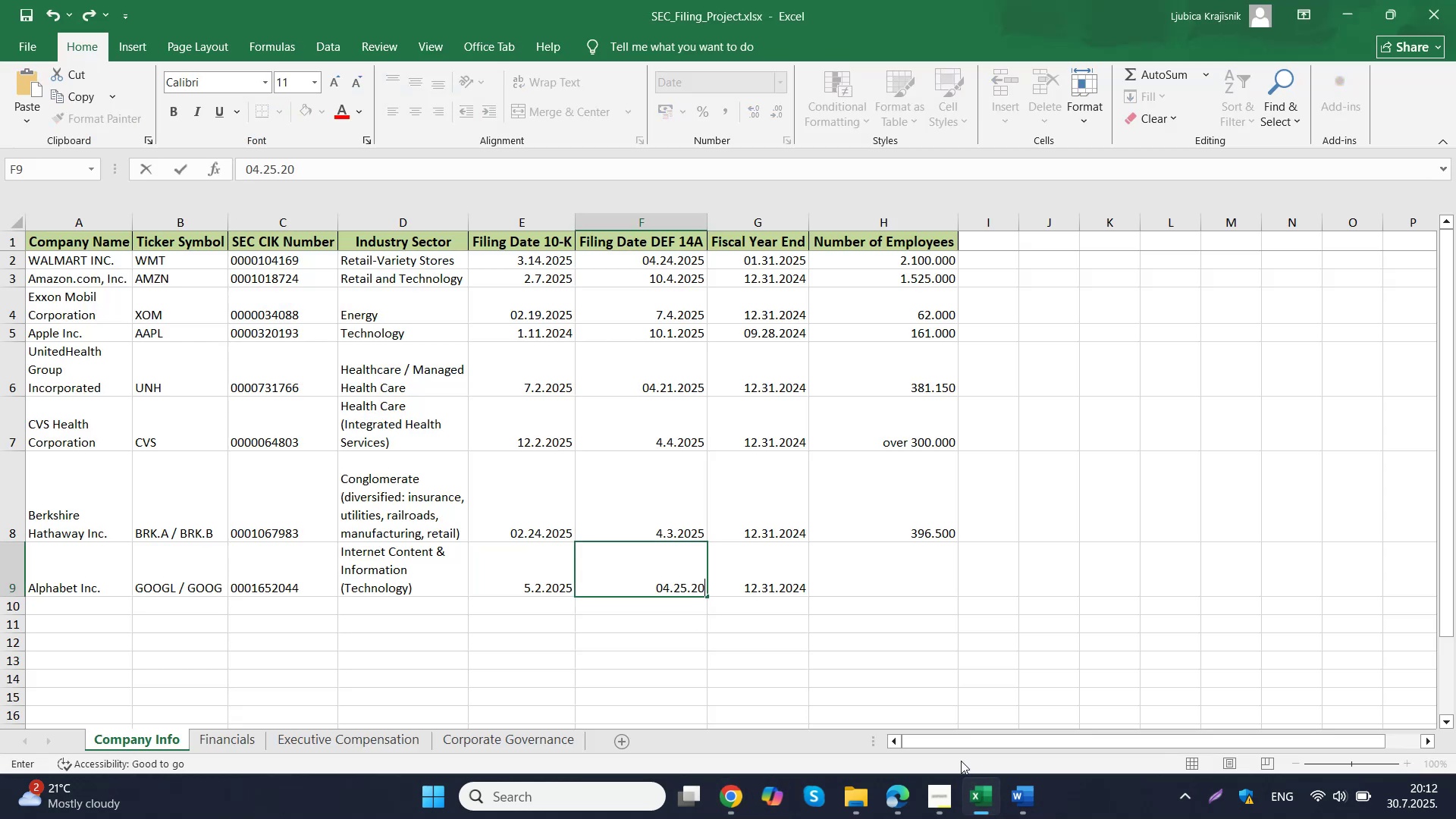 
key(Numpad2)
 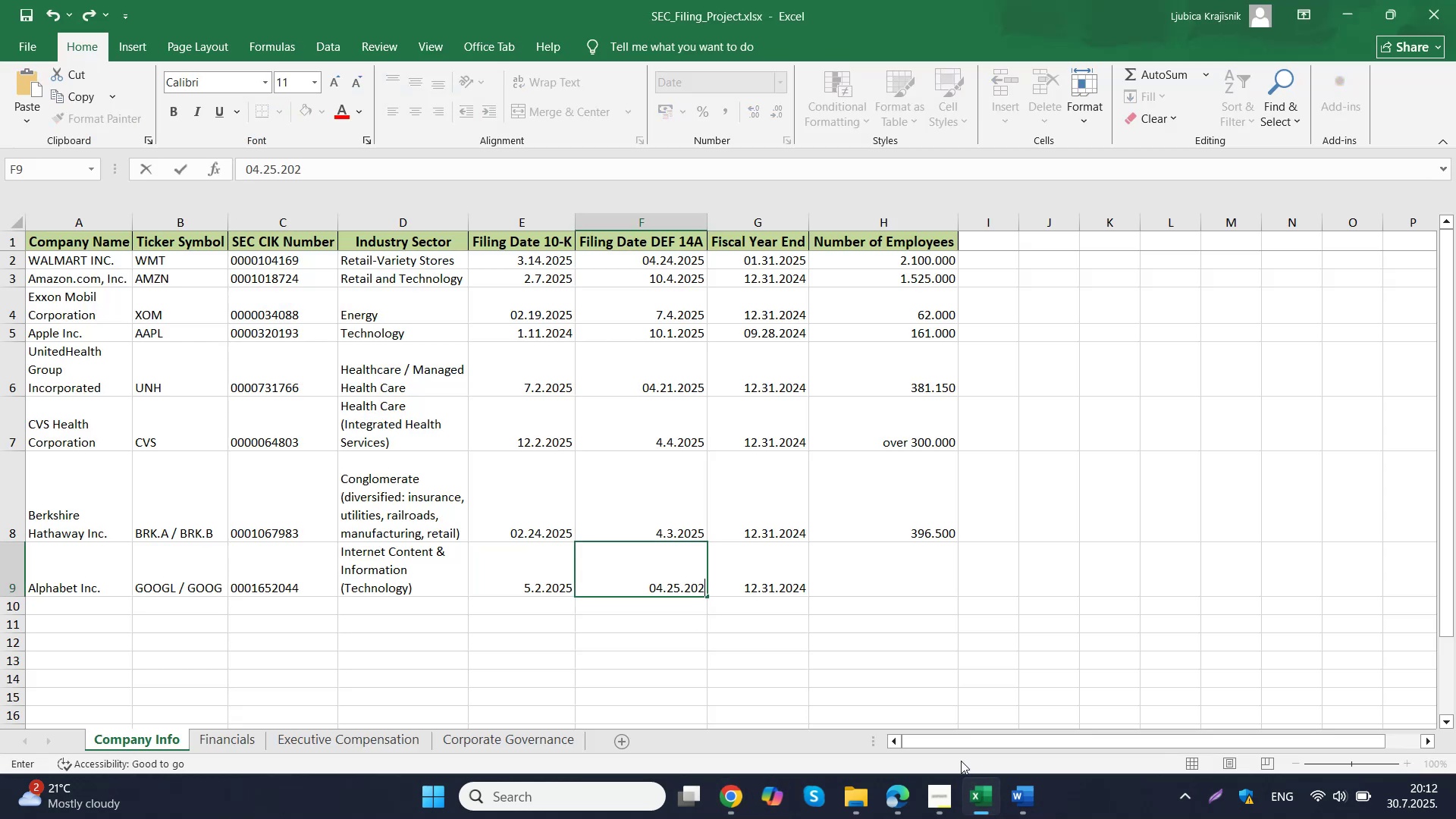 
key(Numpad5)
 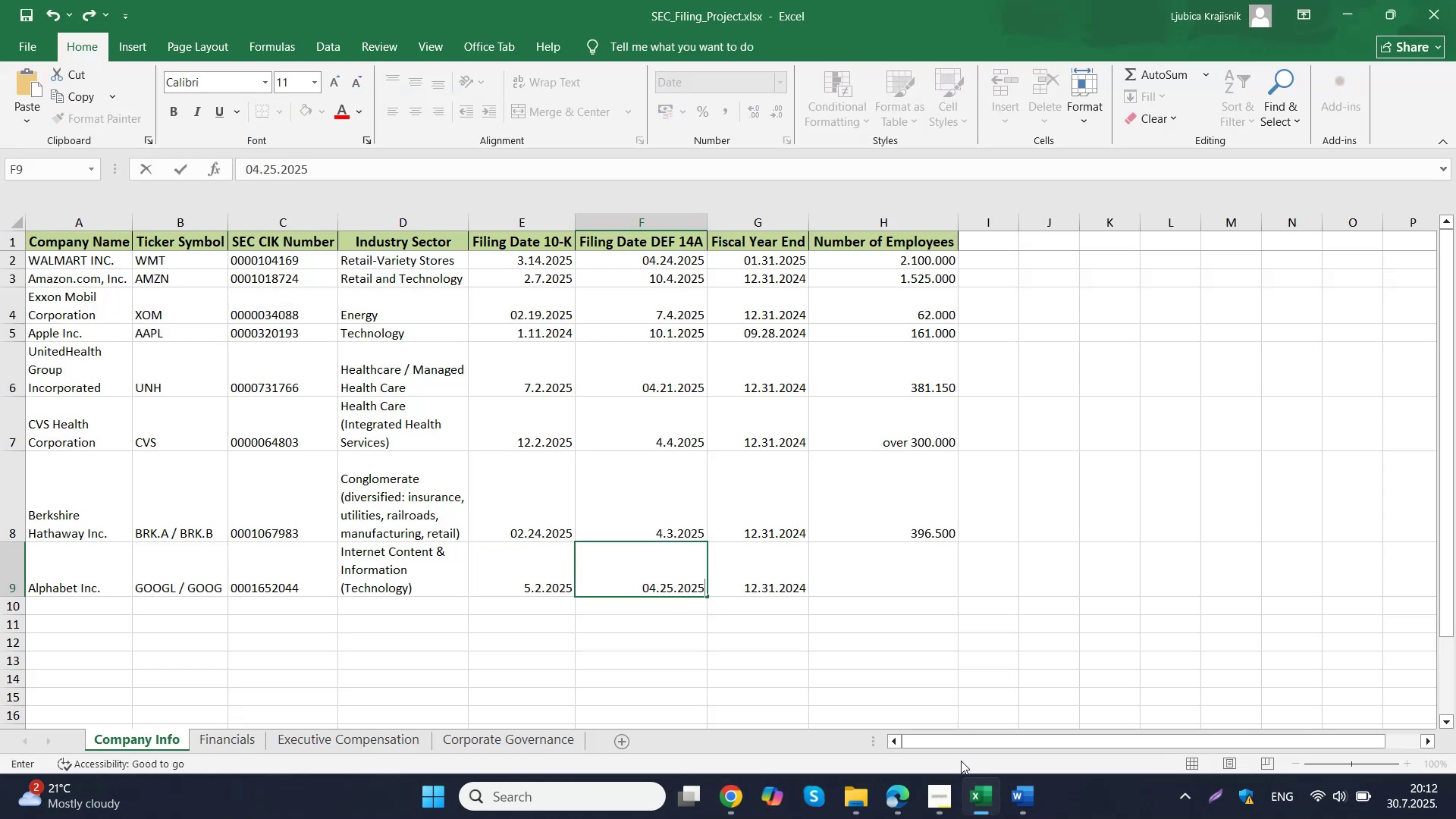 
key(Tab)
 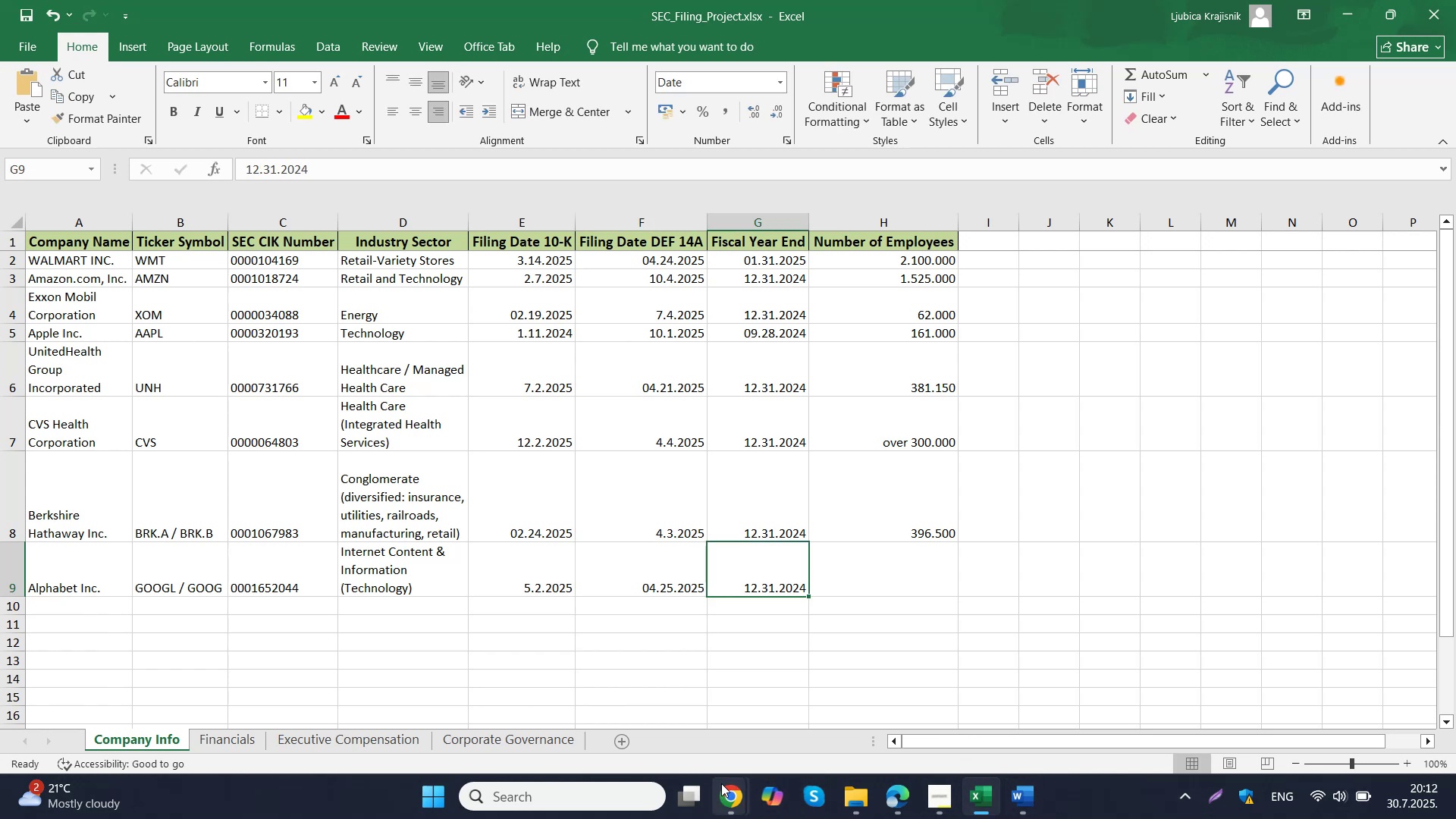 
left_click([626, 715])
 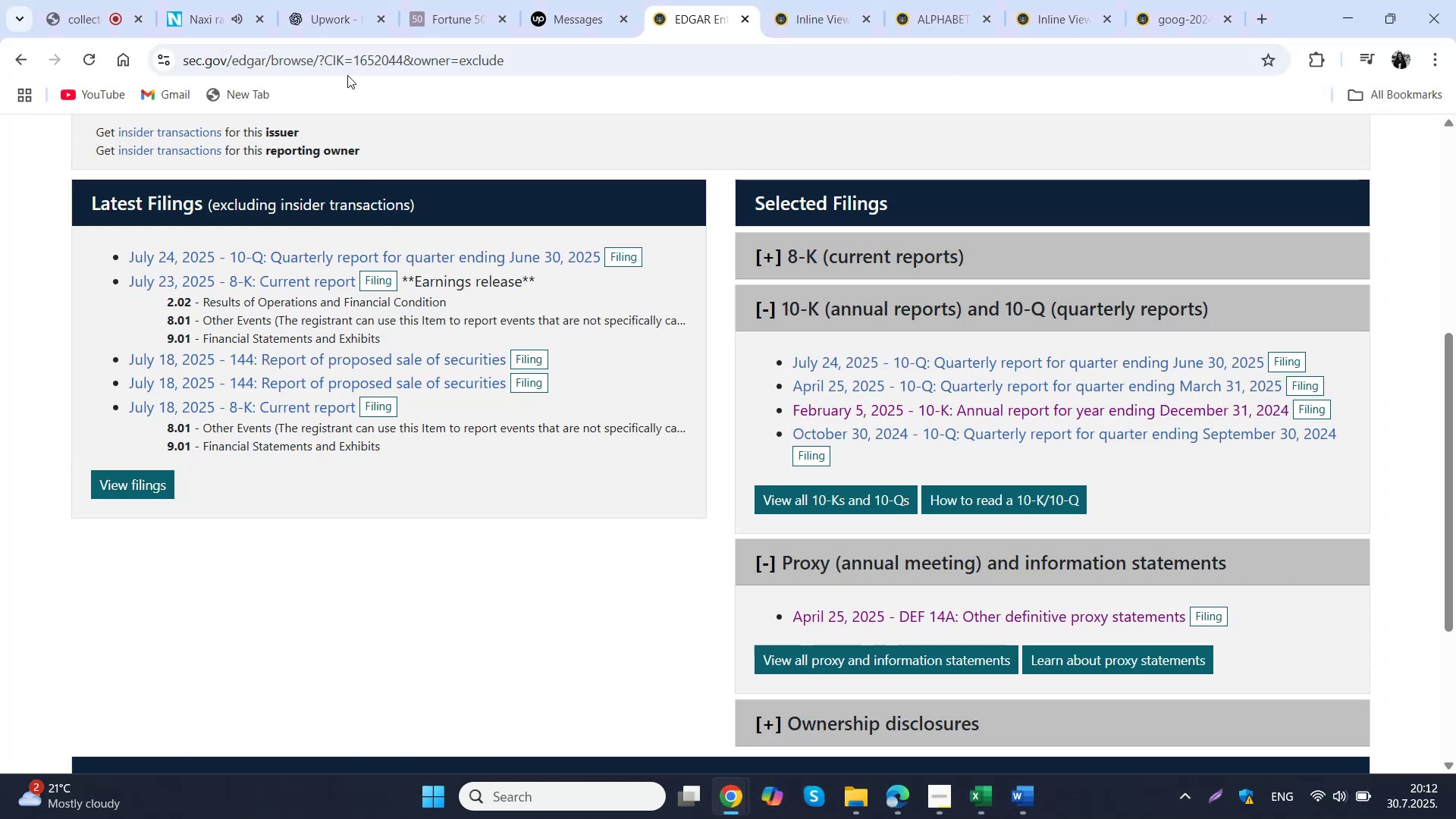 
left_click([325, 8])
 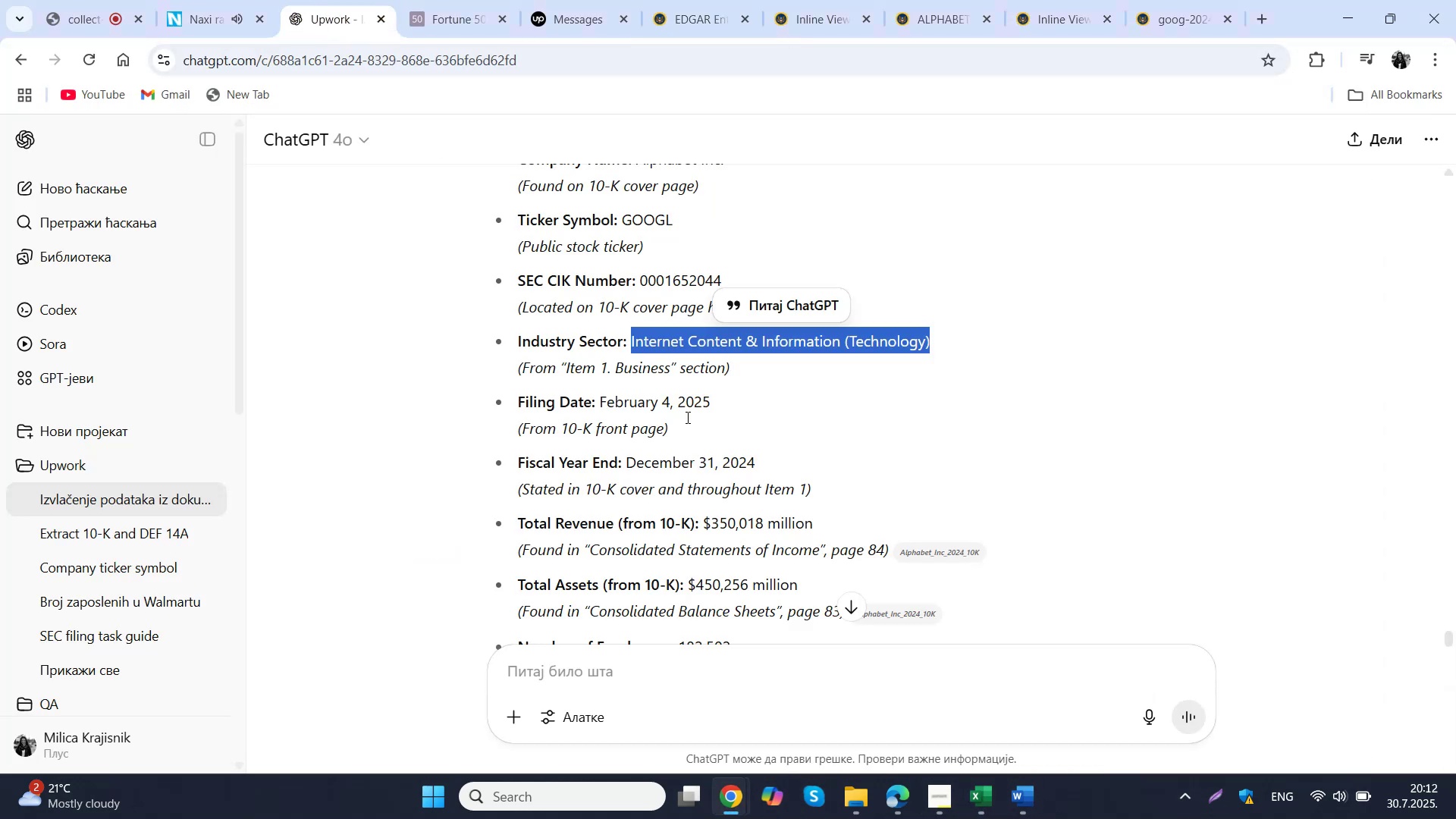 
scroll: coordinate [685, 435], scroll_direction: down, amount: 1.0
 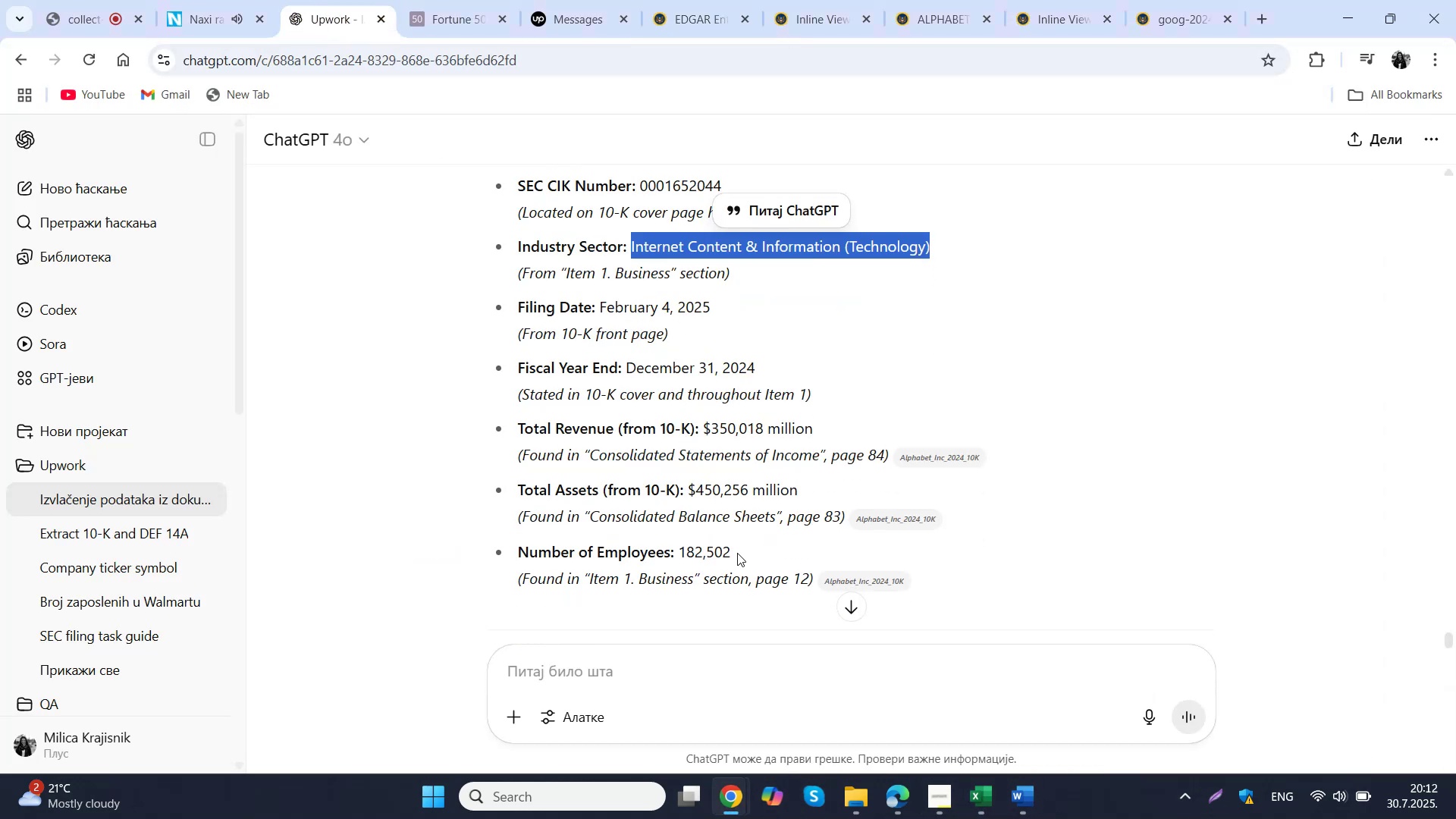 
left_click_drag(start_coordinate=[737, 557], to_coordinate=[680, 562])
 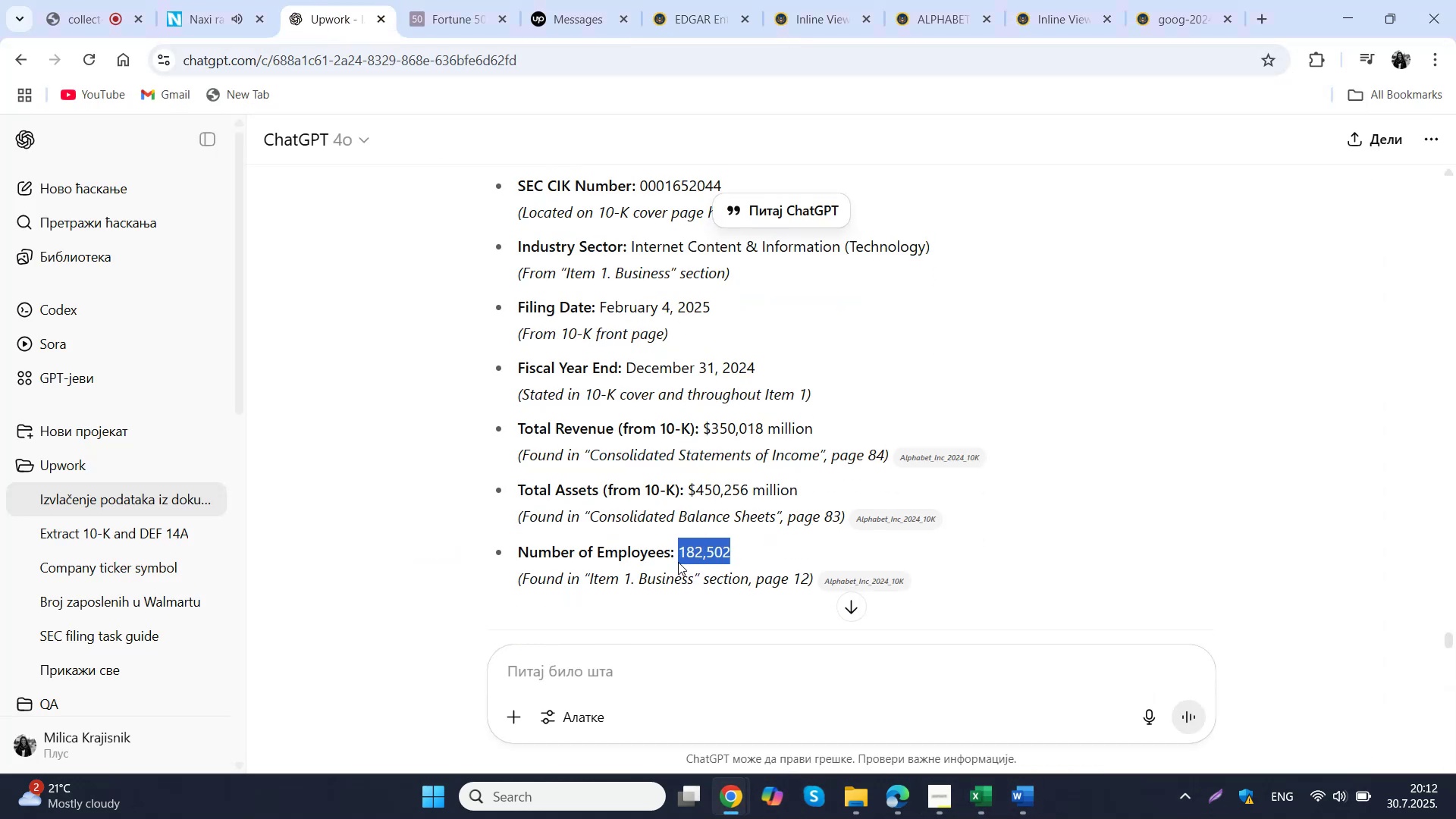 
key(Control+C)
 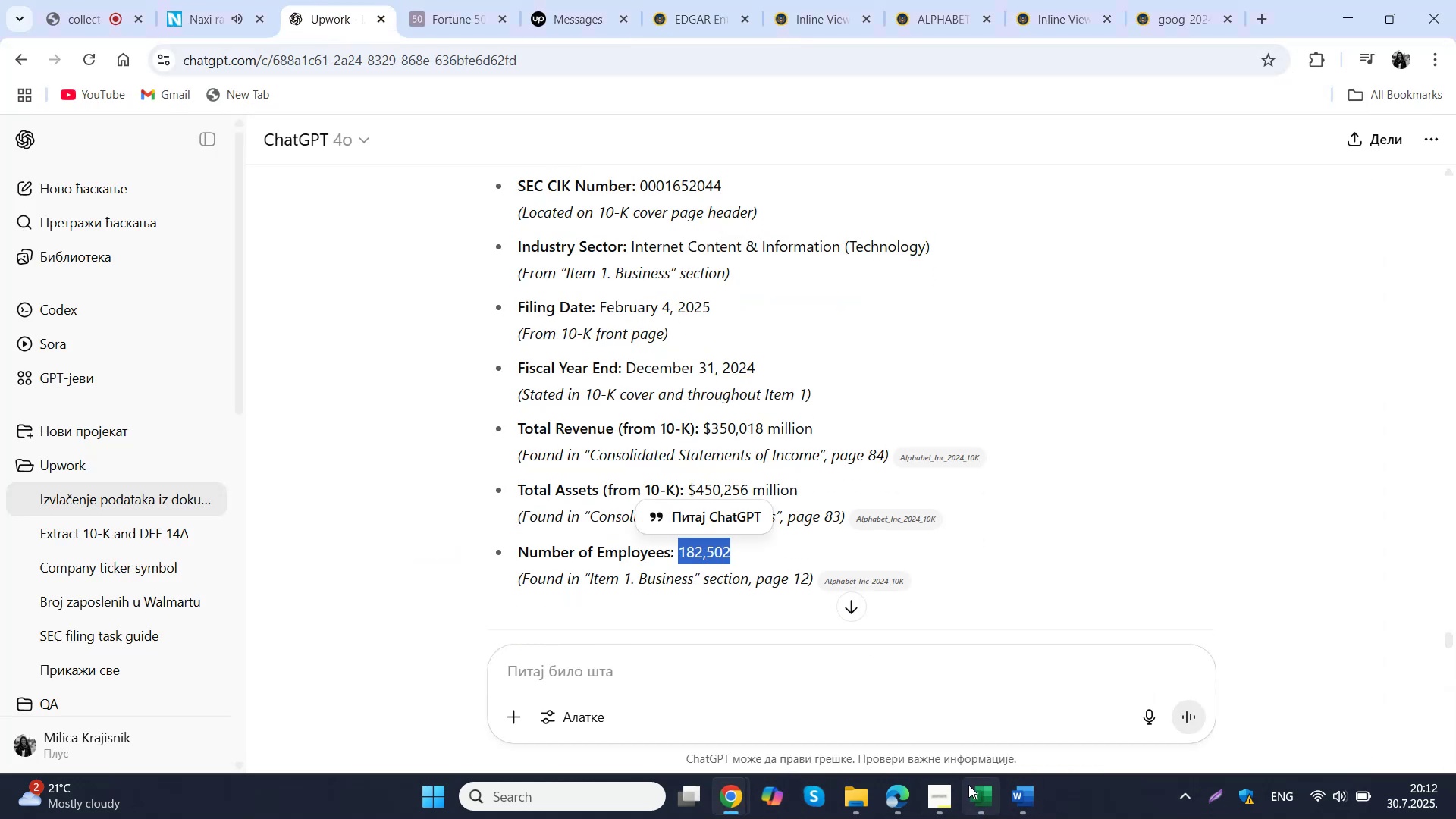 
left_click([976, 792])
 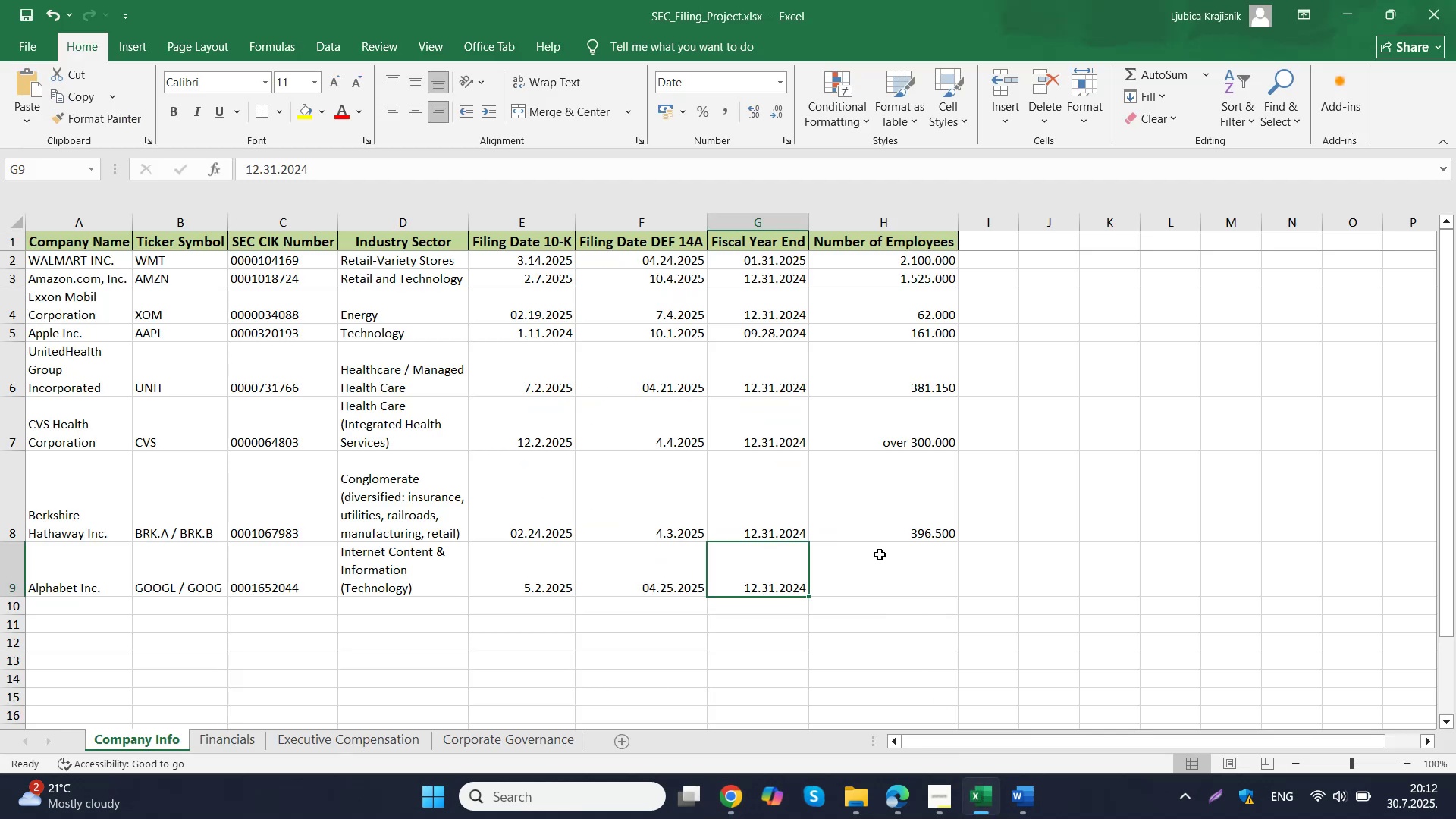 
left_click([883, 563])
 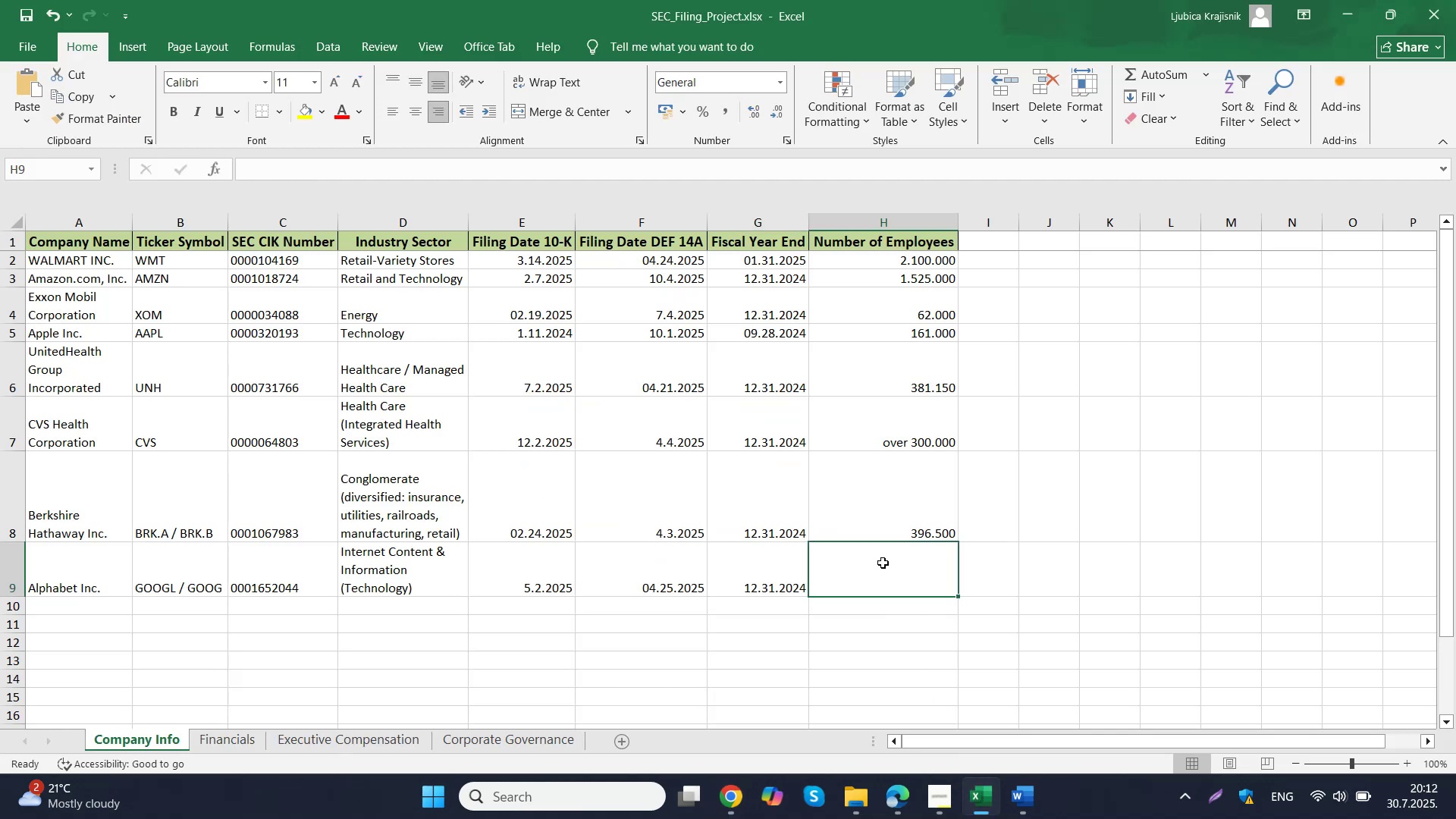 
key(Control+ControlLeft)
 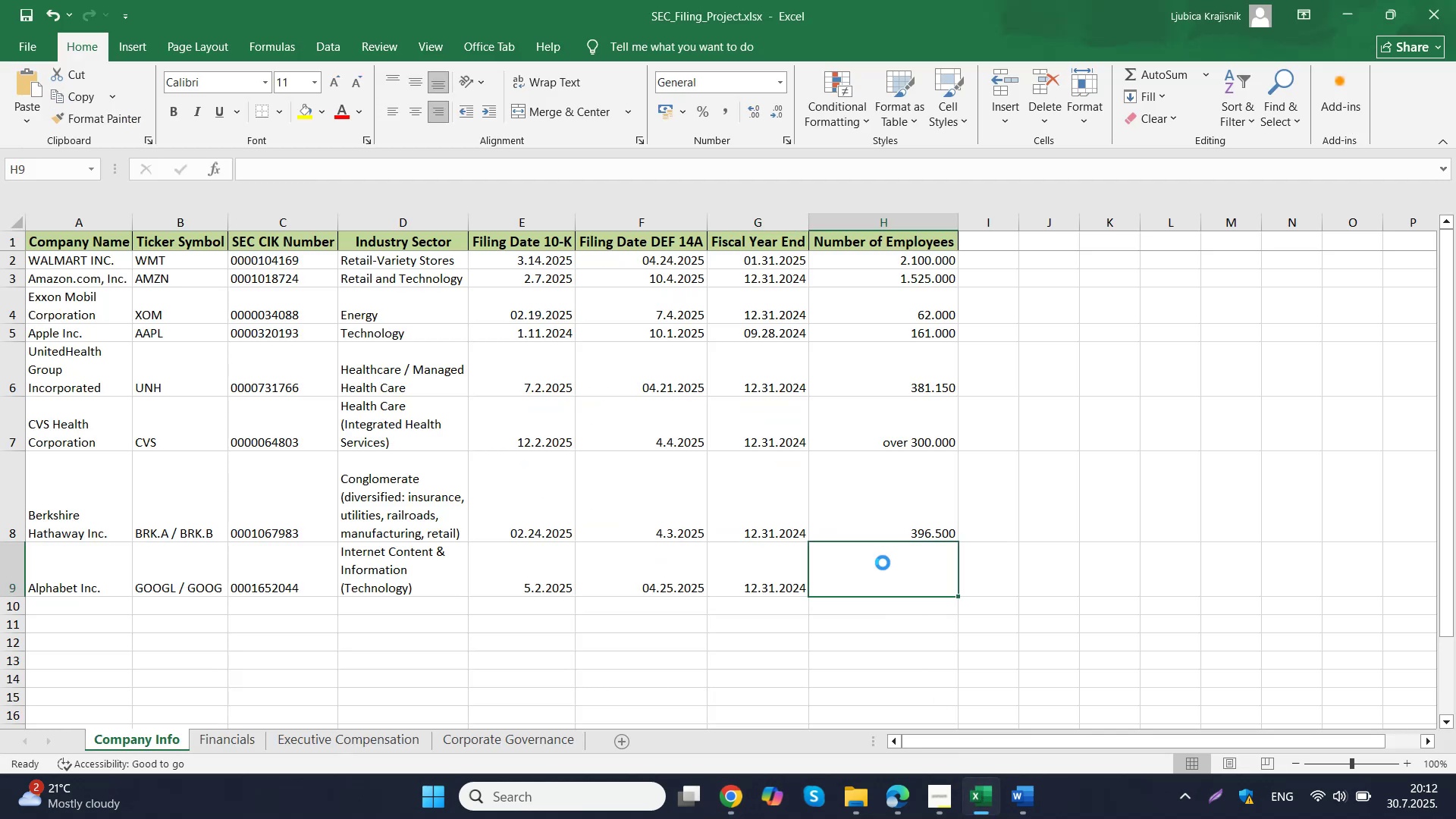 
key(Control+V)
 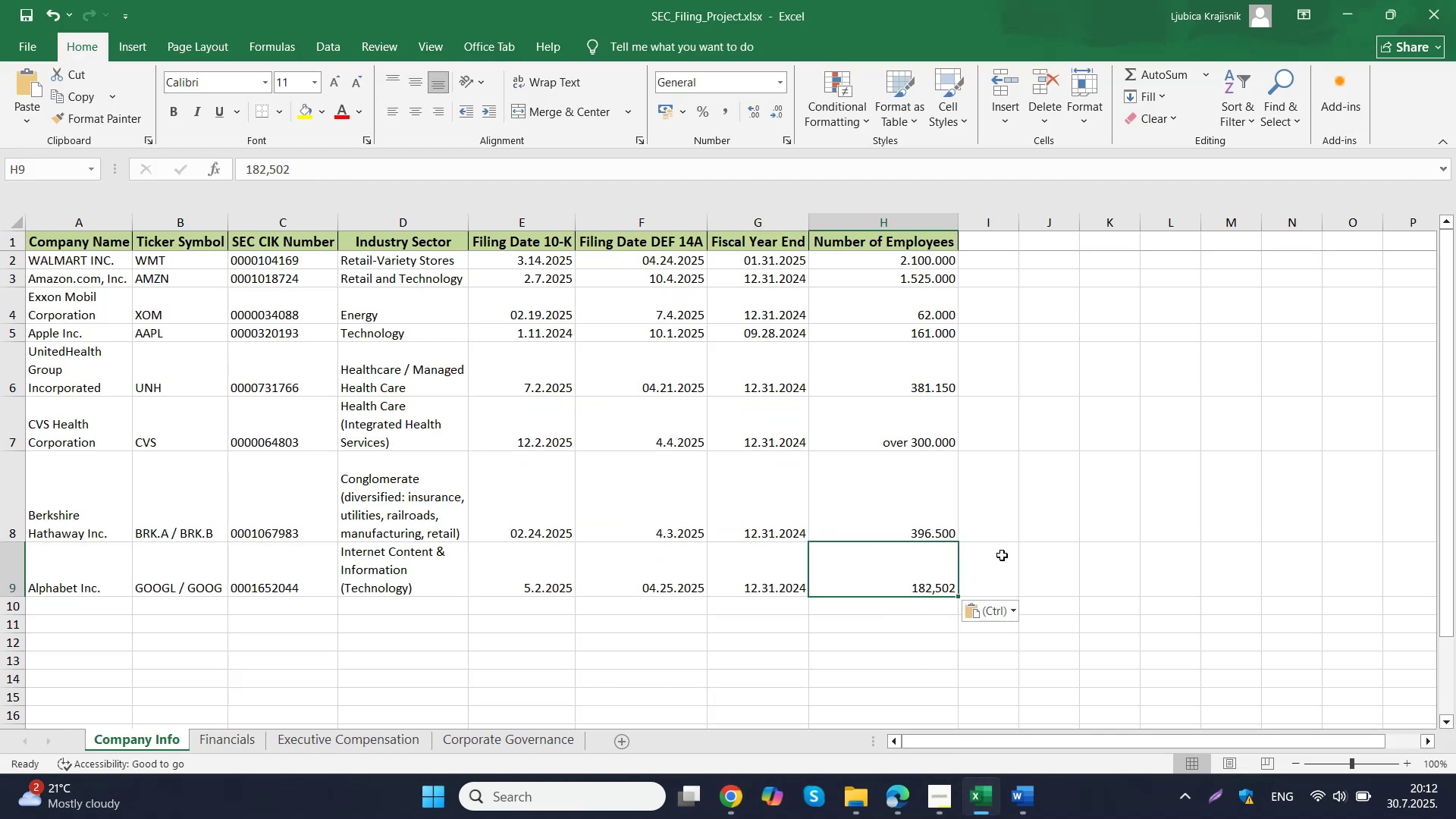 
left_click([1002, 555])
 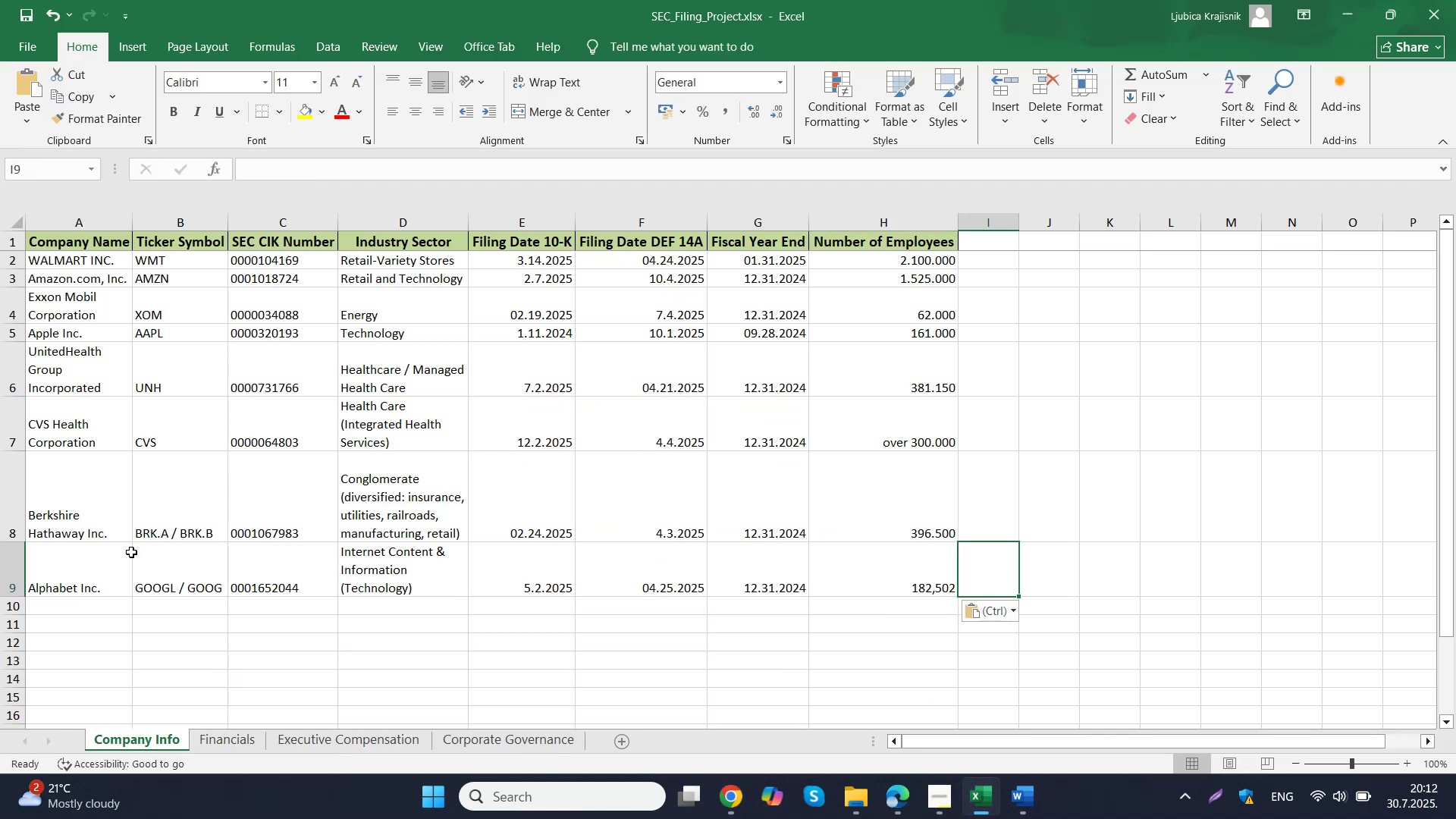 
left_click([82, 567])
 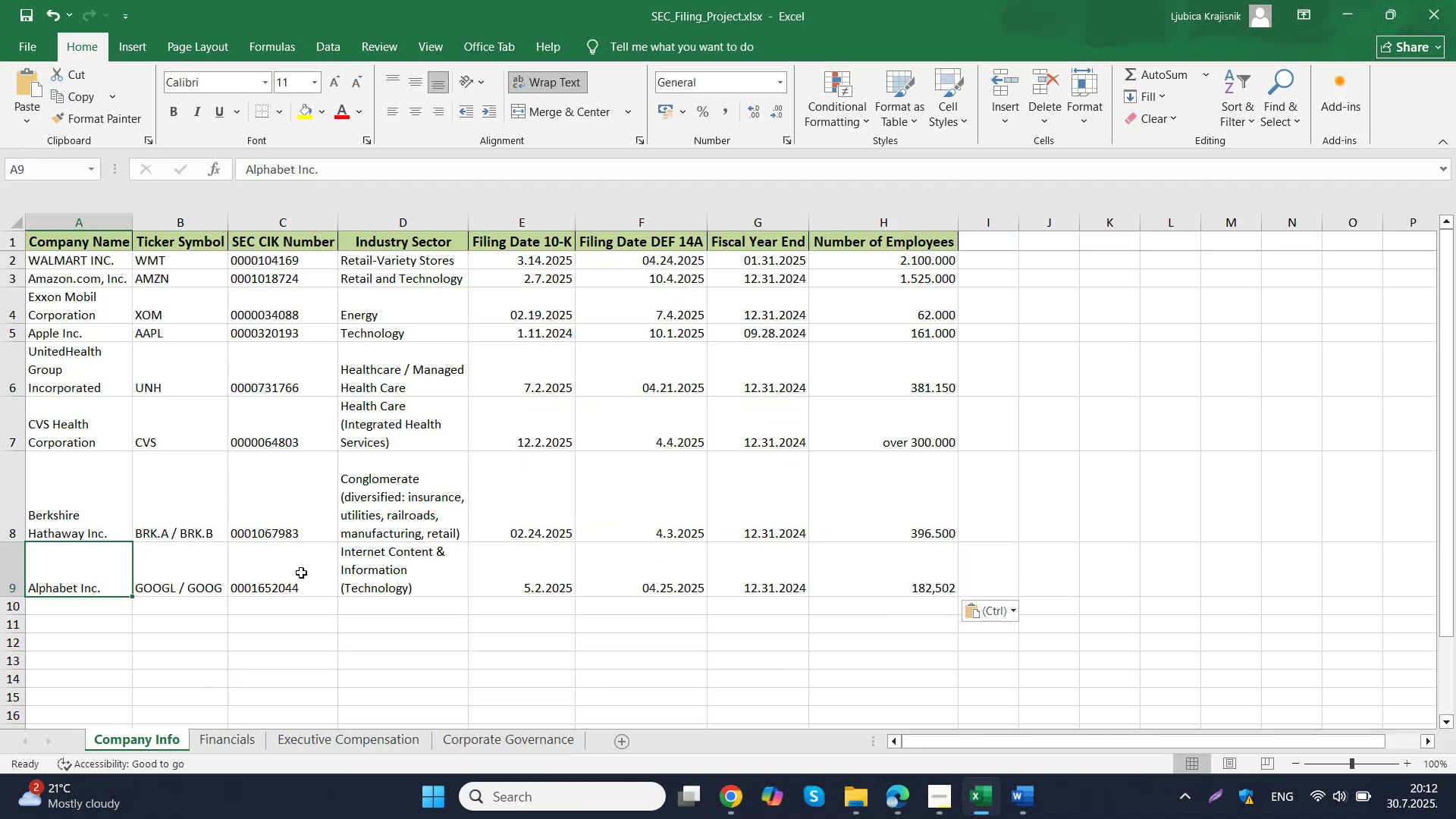 
key(Control+C)
 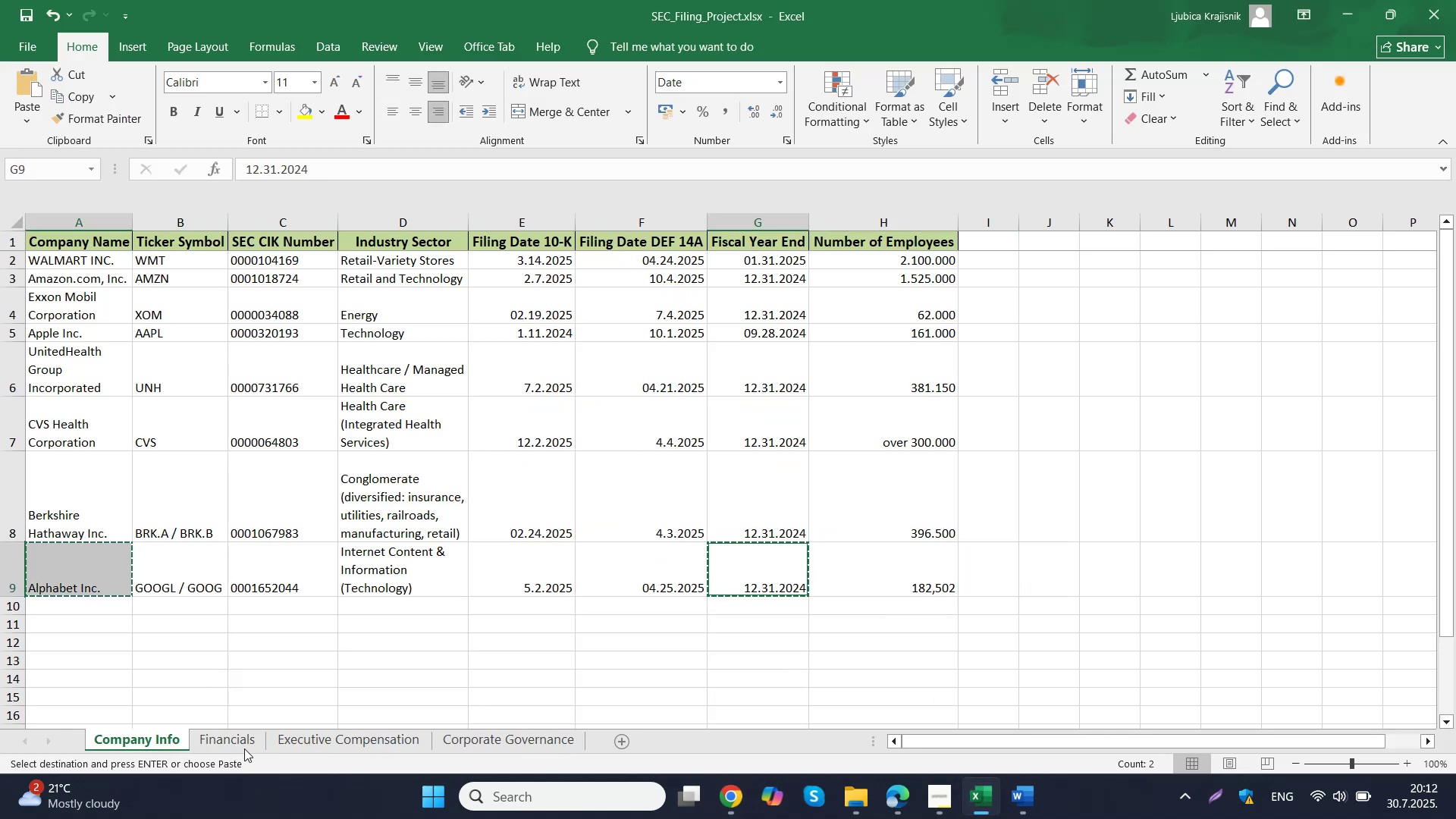 
left_click([244, 748])
 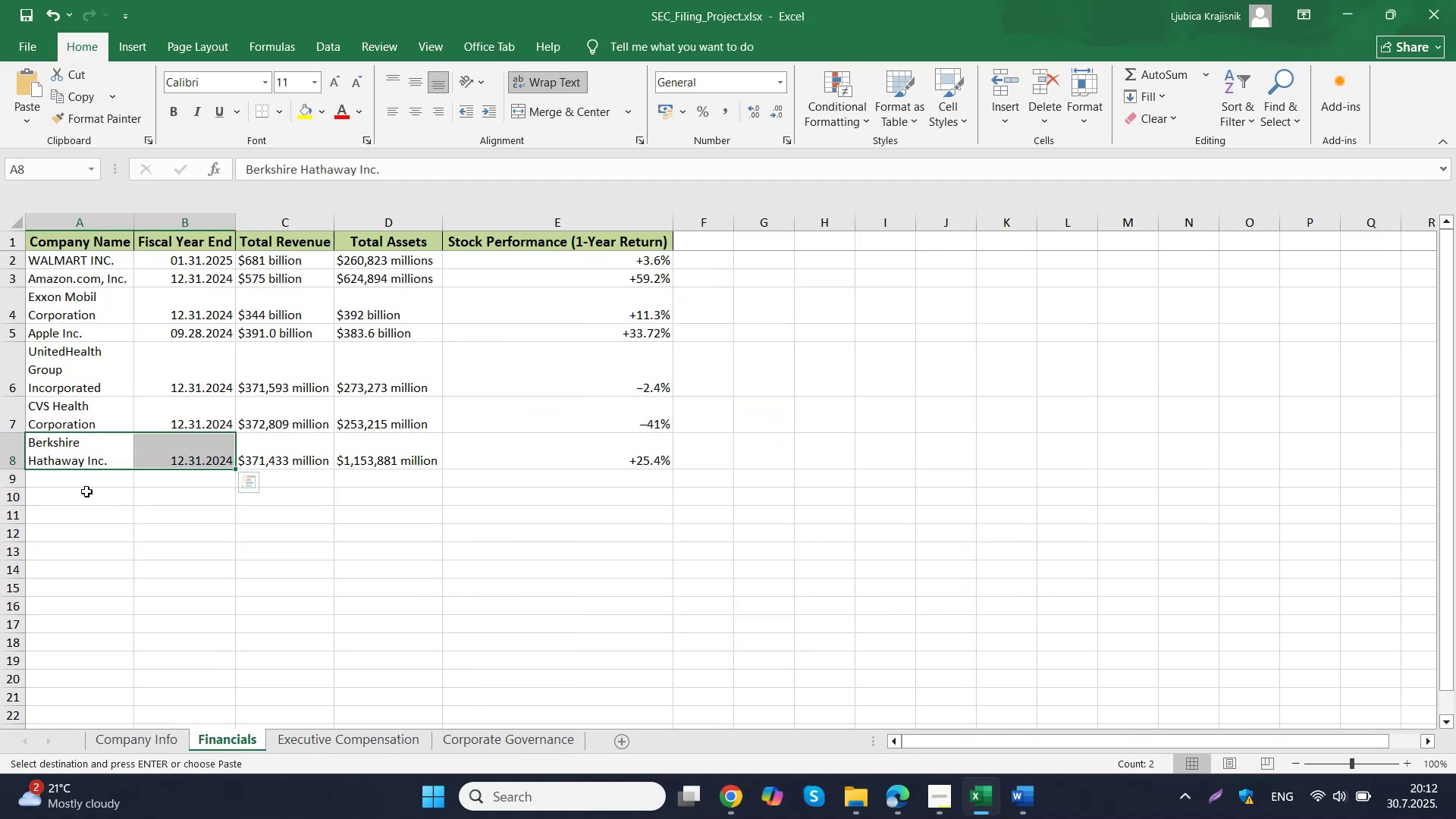 
left_click_drag(start_coordinate=[80, 486], to_coordinate=[168, 486])
 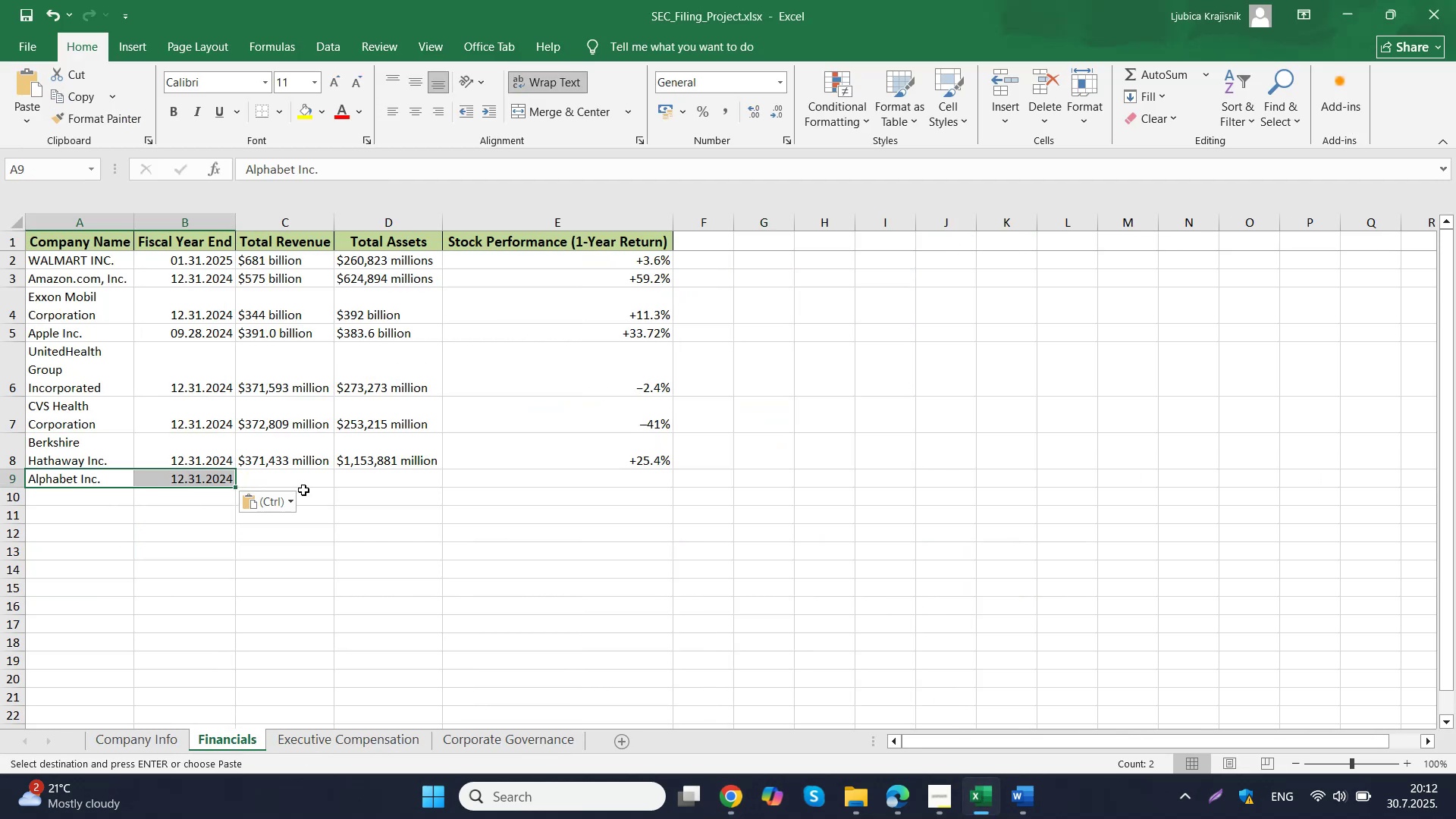 
key(Control+ControlLeft)
 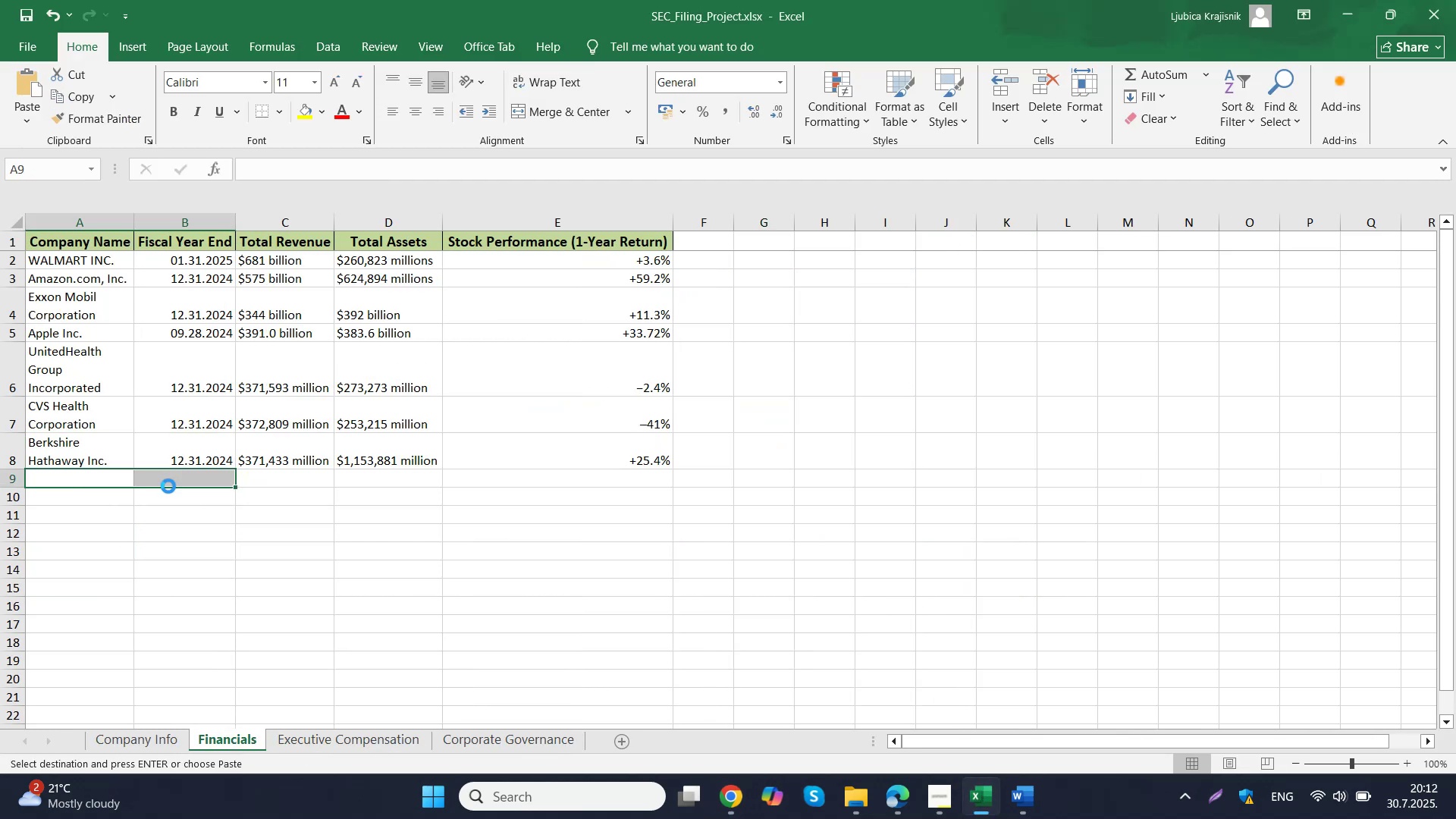 
key(Control+V)
 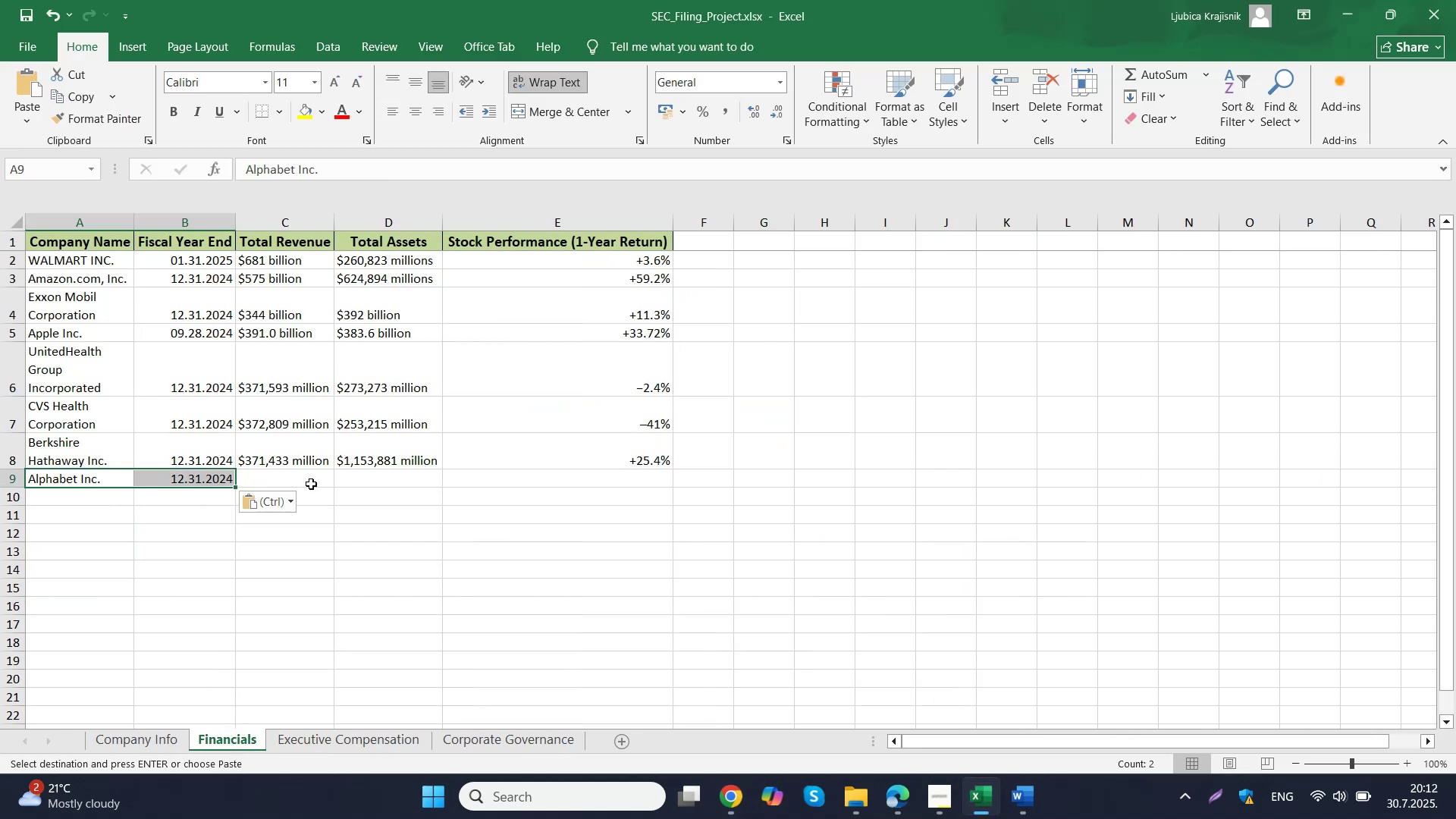 
left_click([313, 481])
 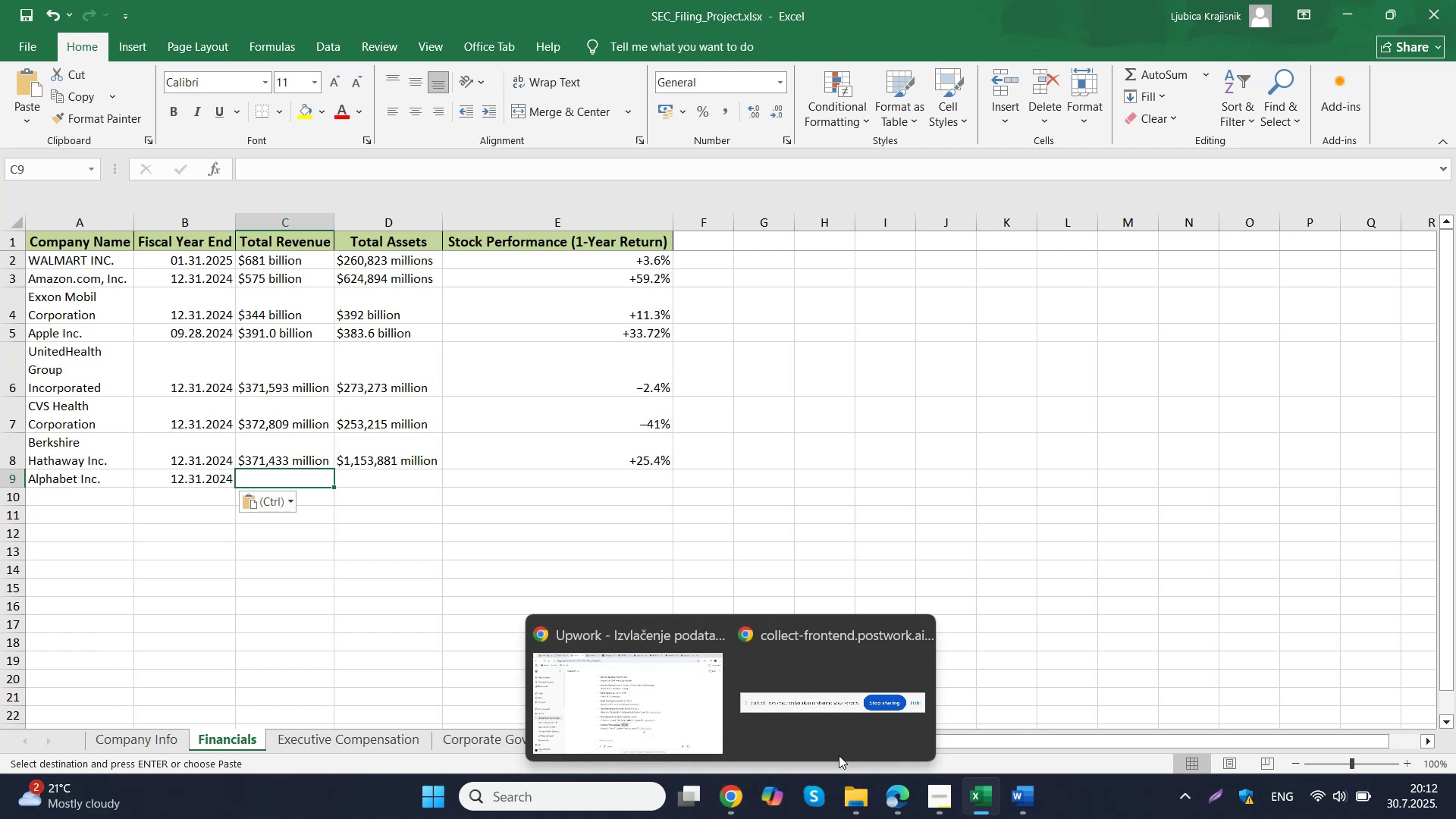 
left_click([647, 695])
 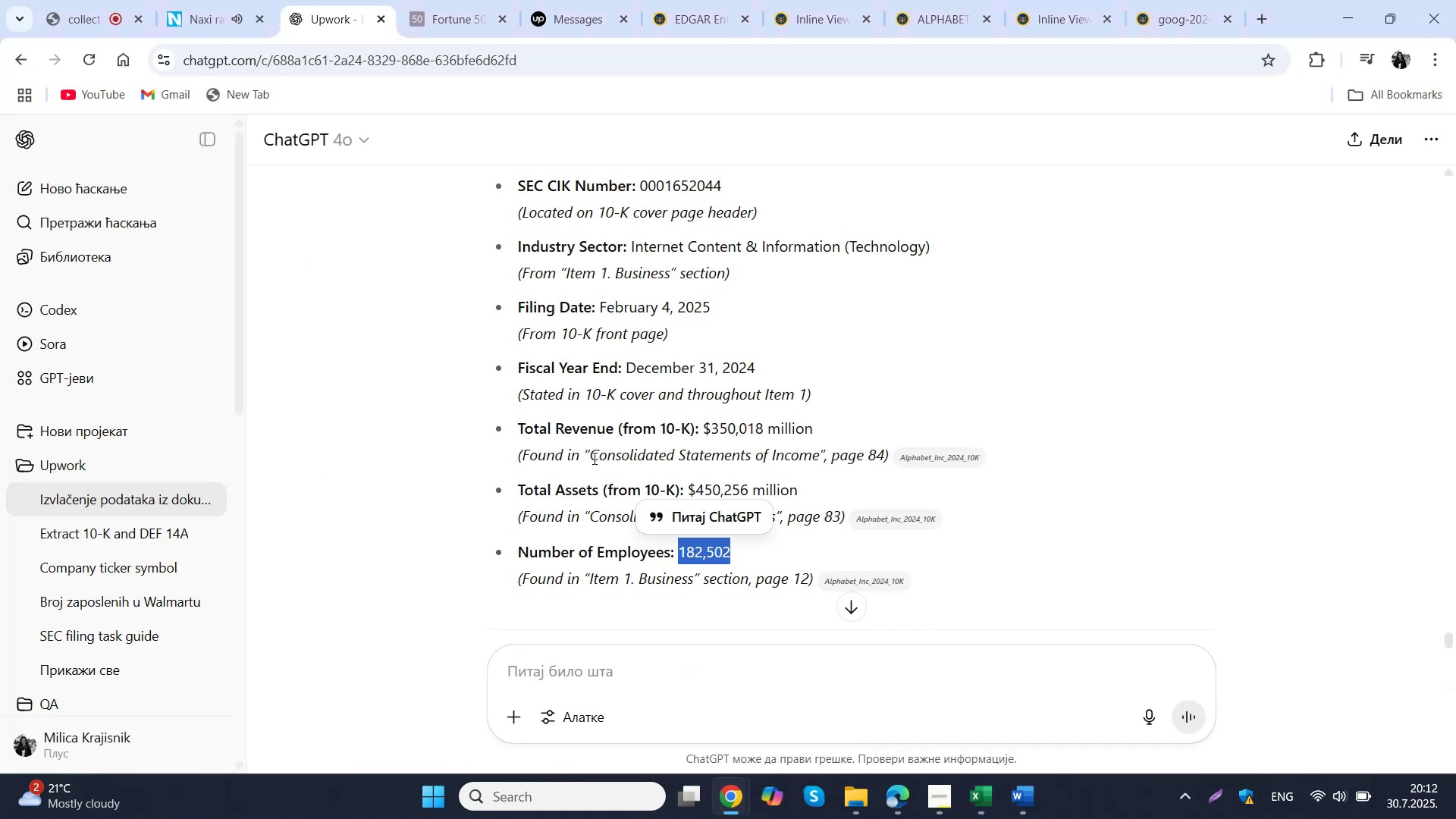 
left_click_drag(start_coordinate=[593, 457], to_coordinate=[821, 462])
 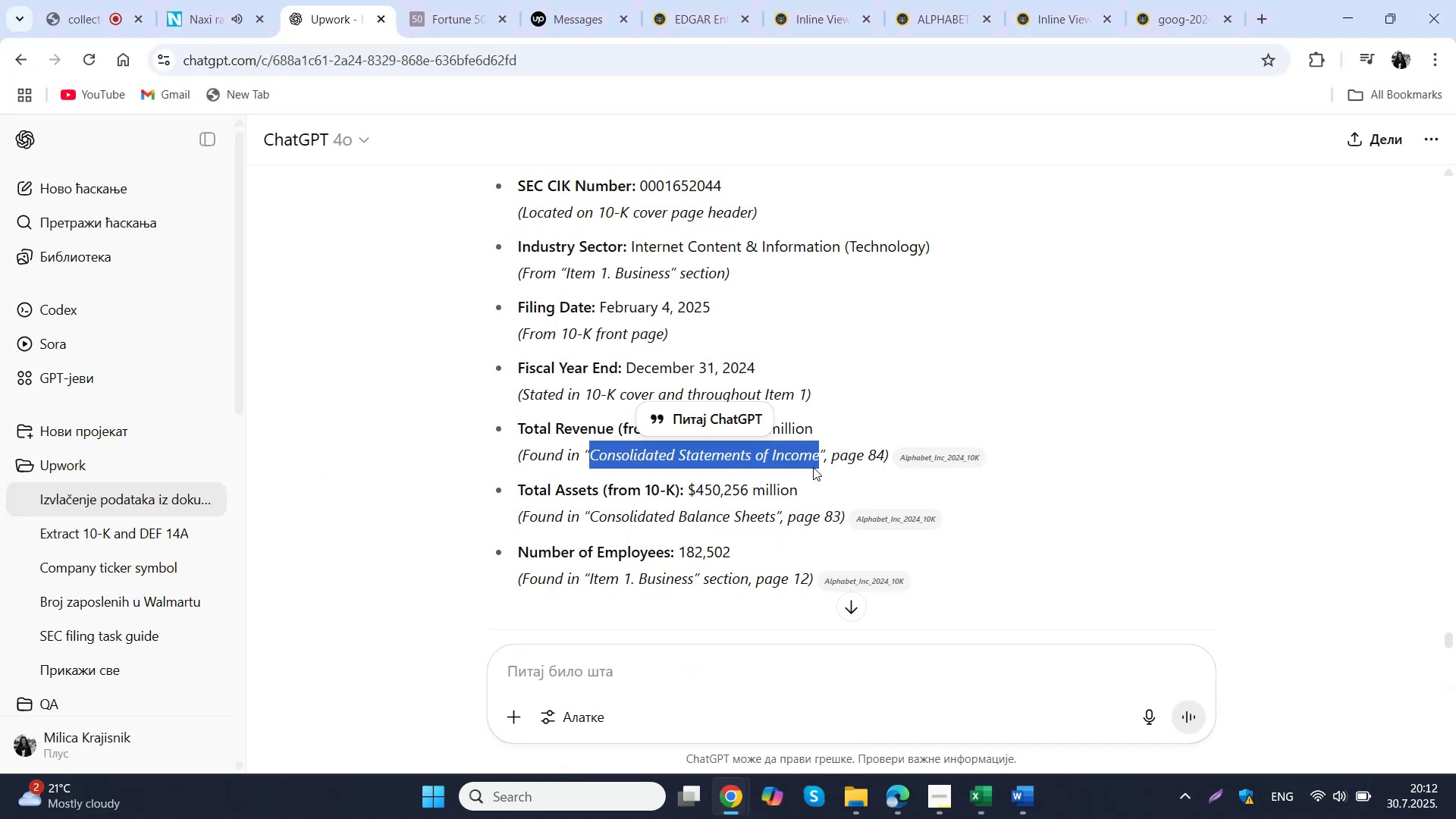 
key(Control+ControlLeft)
 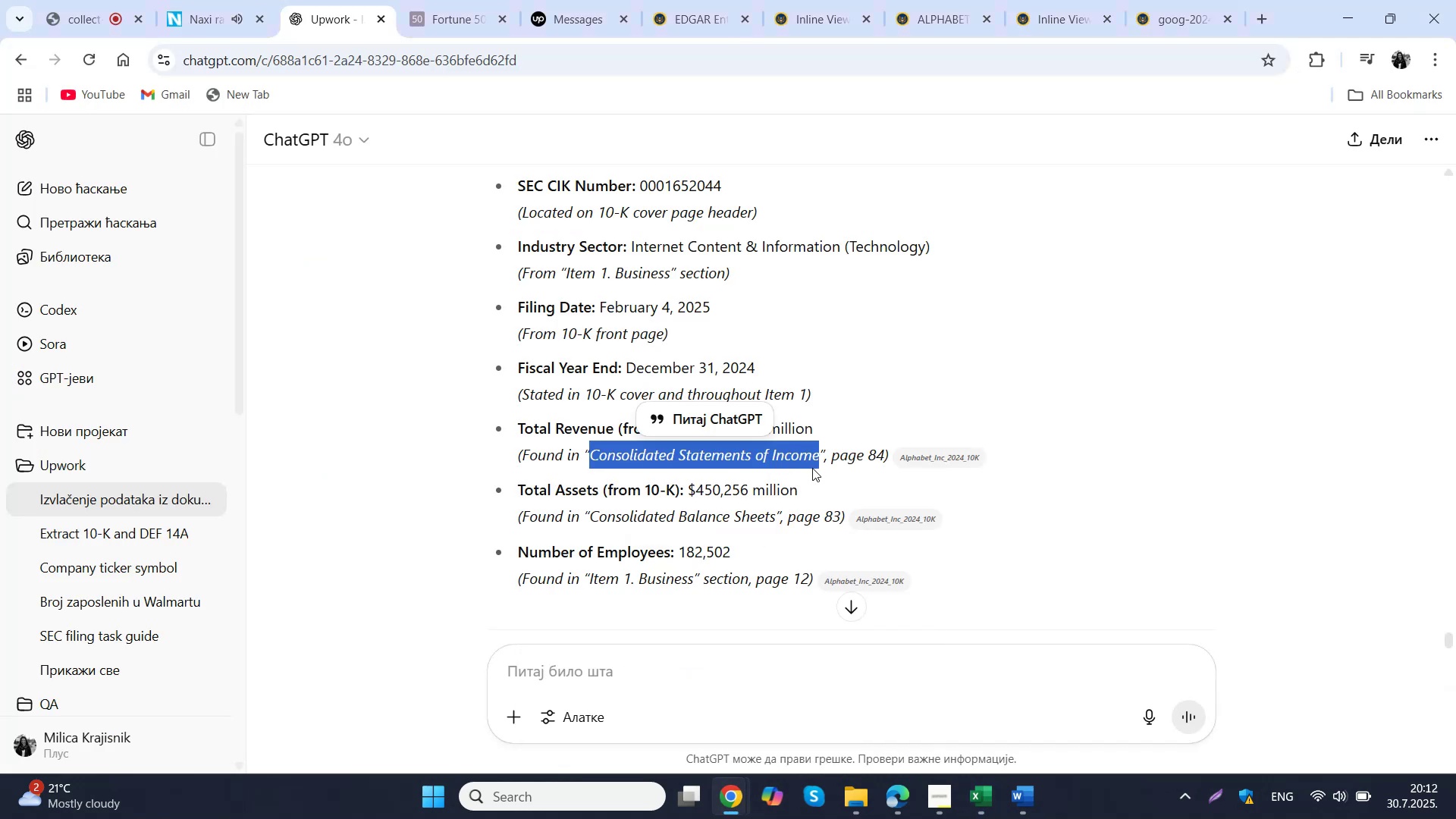 
key(Control+C)
 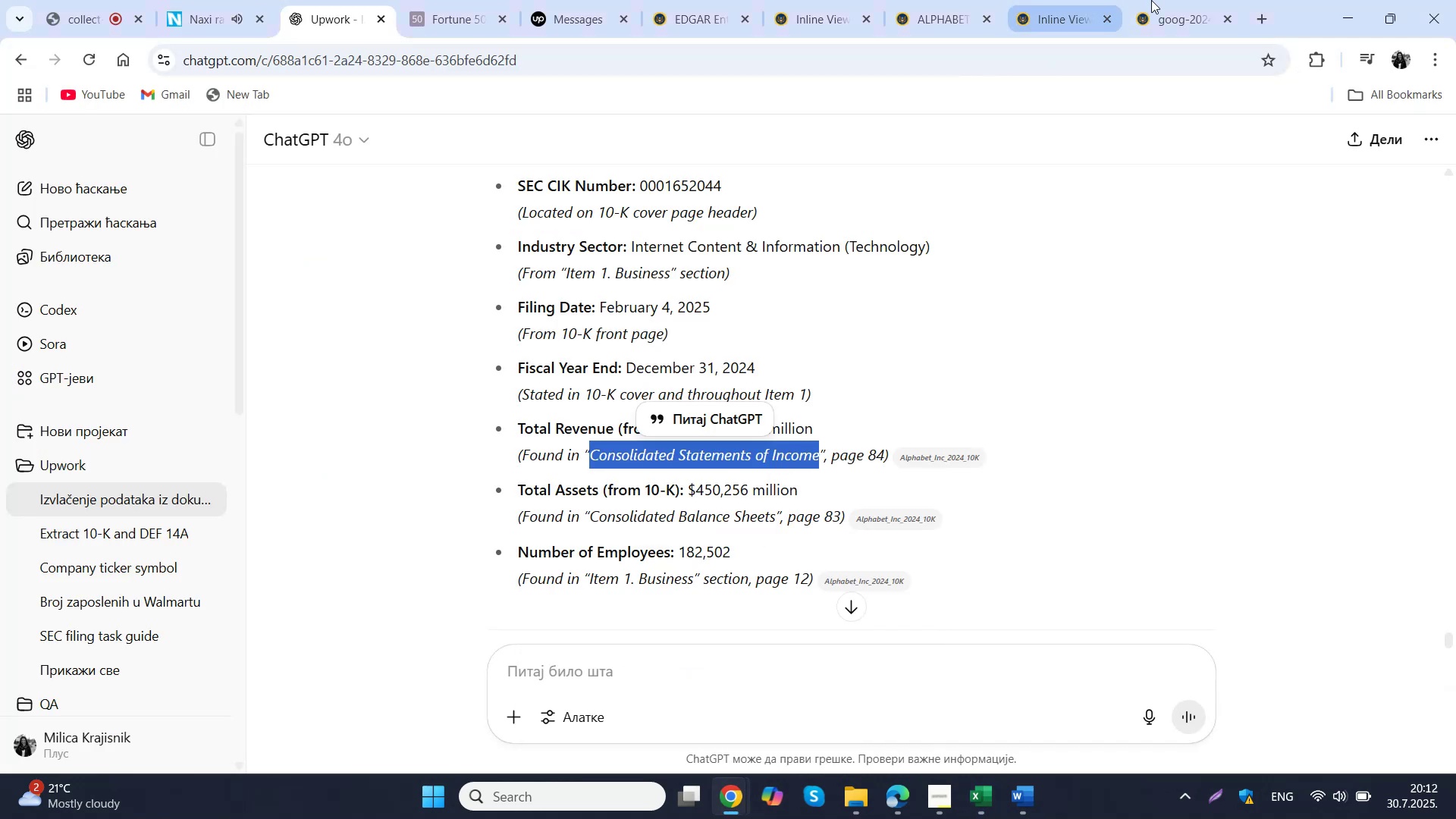 
left_click([1180, 0])
 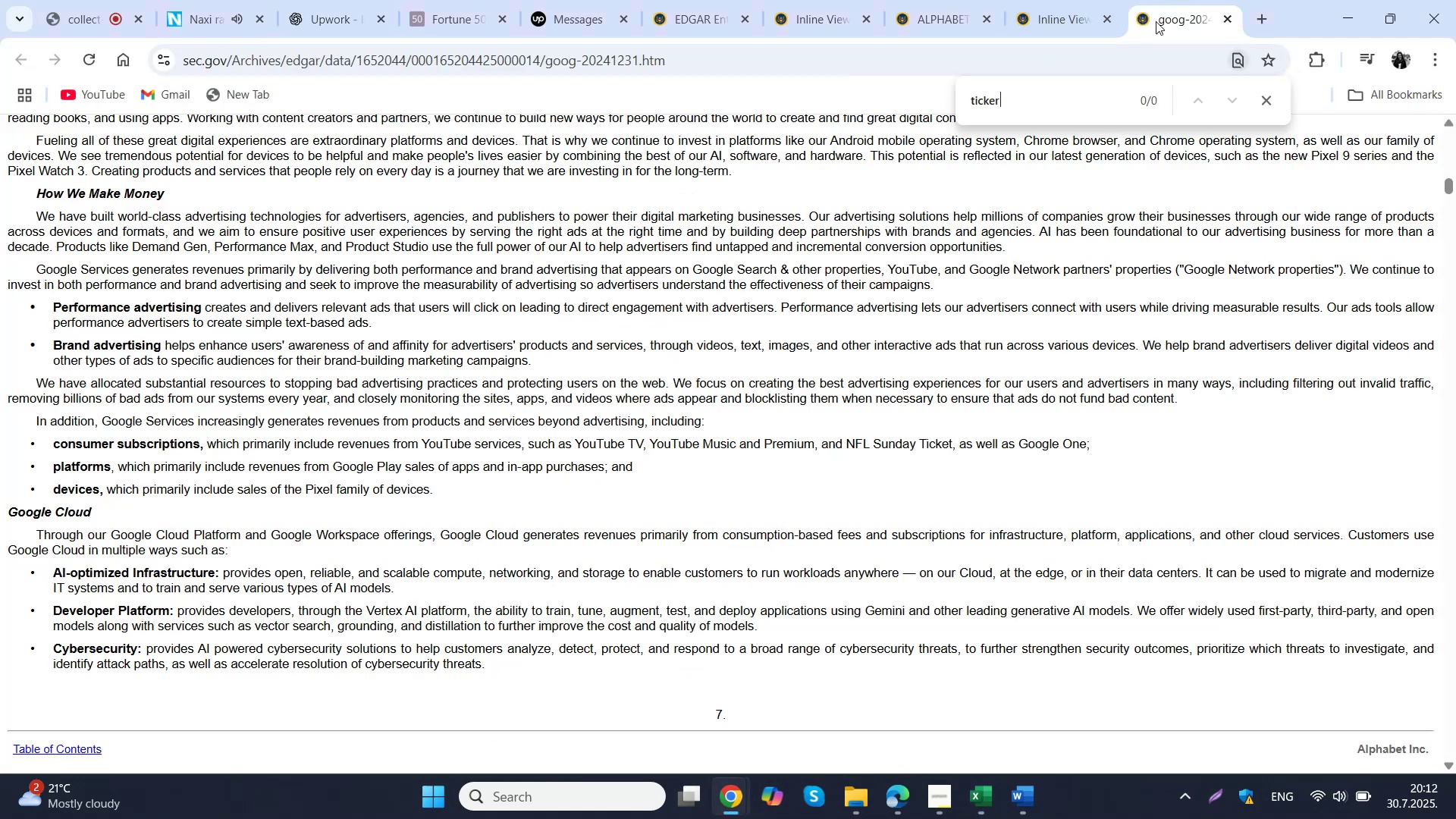 
key(Control+F)
 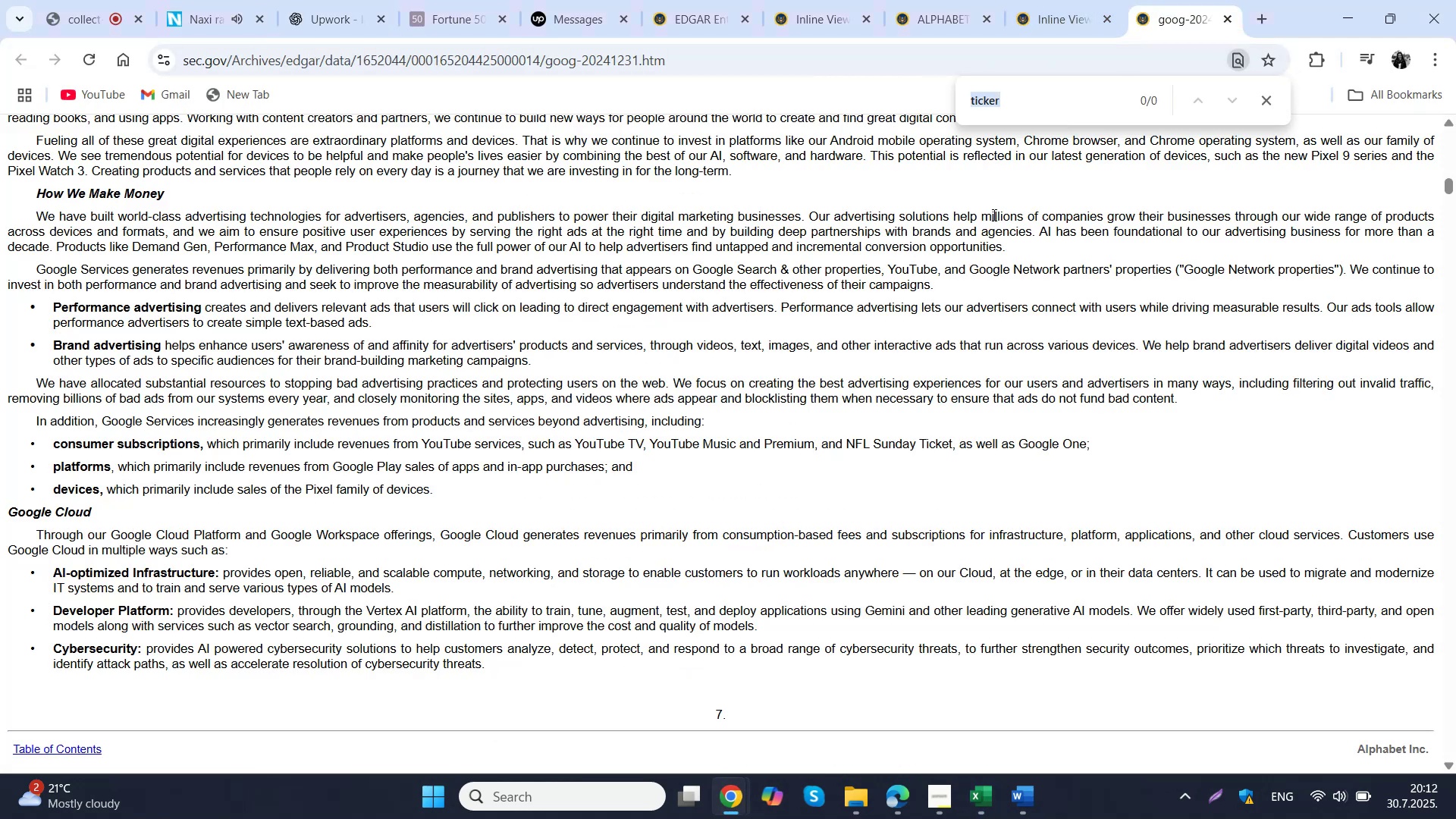 
key(Control+V)
 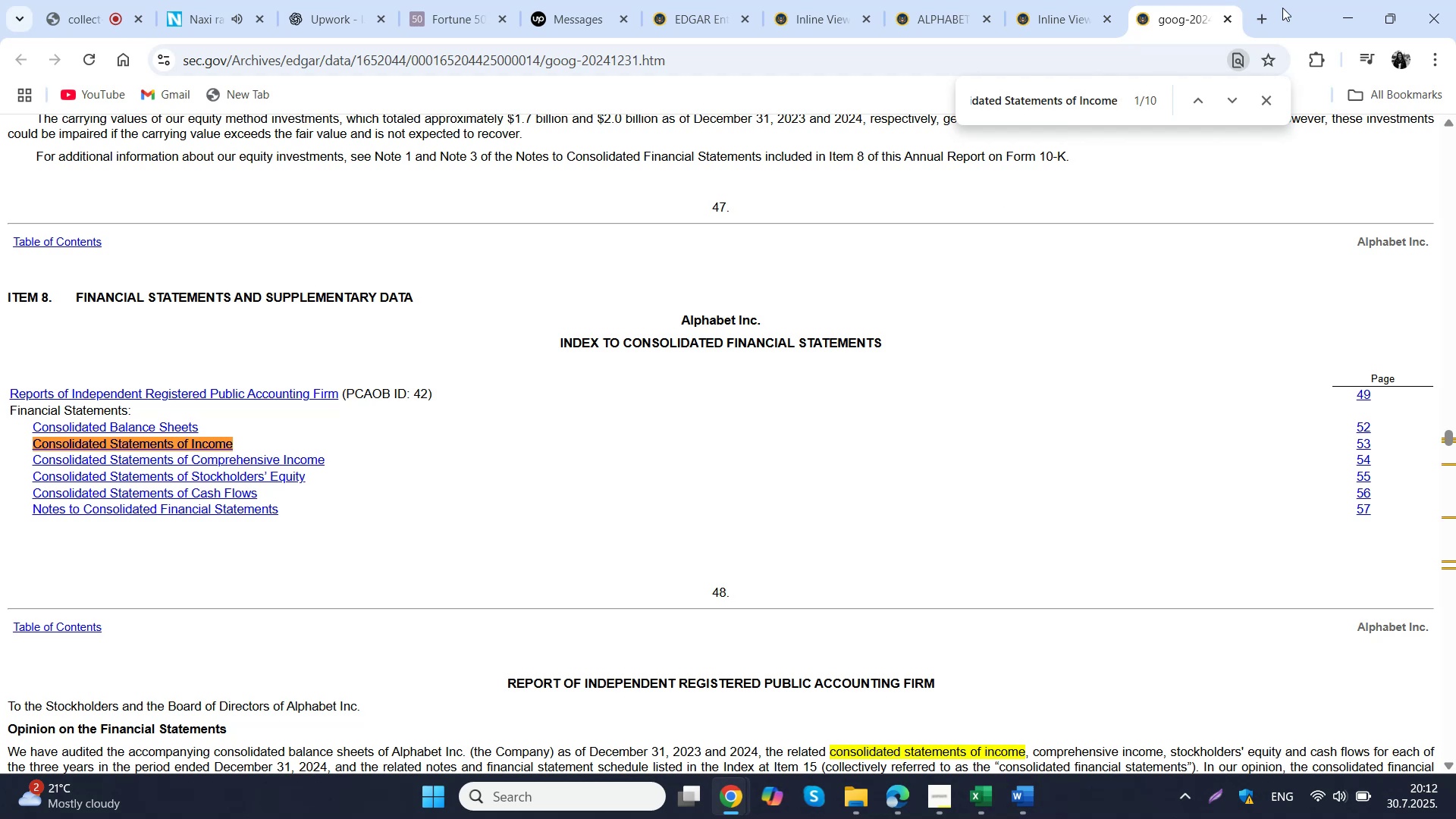 
double_click([1228, 100])
 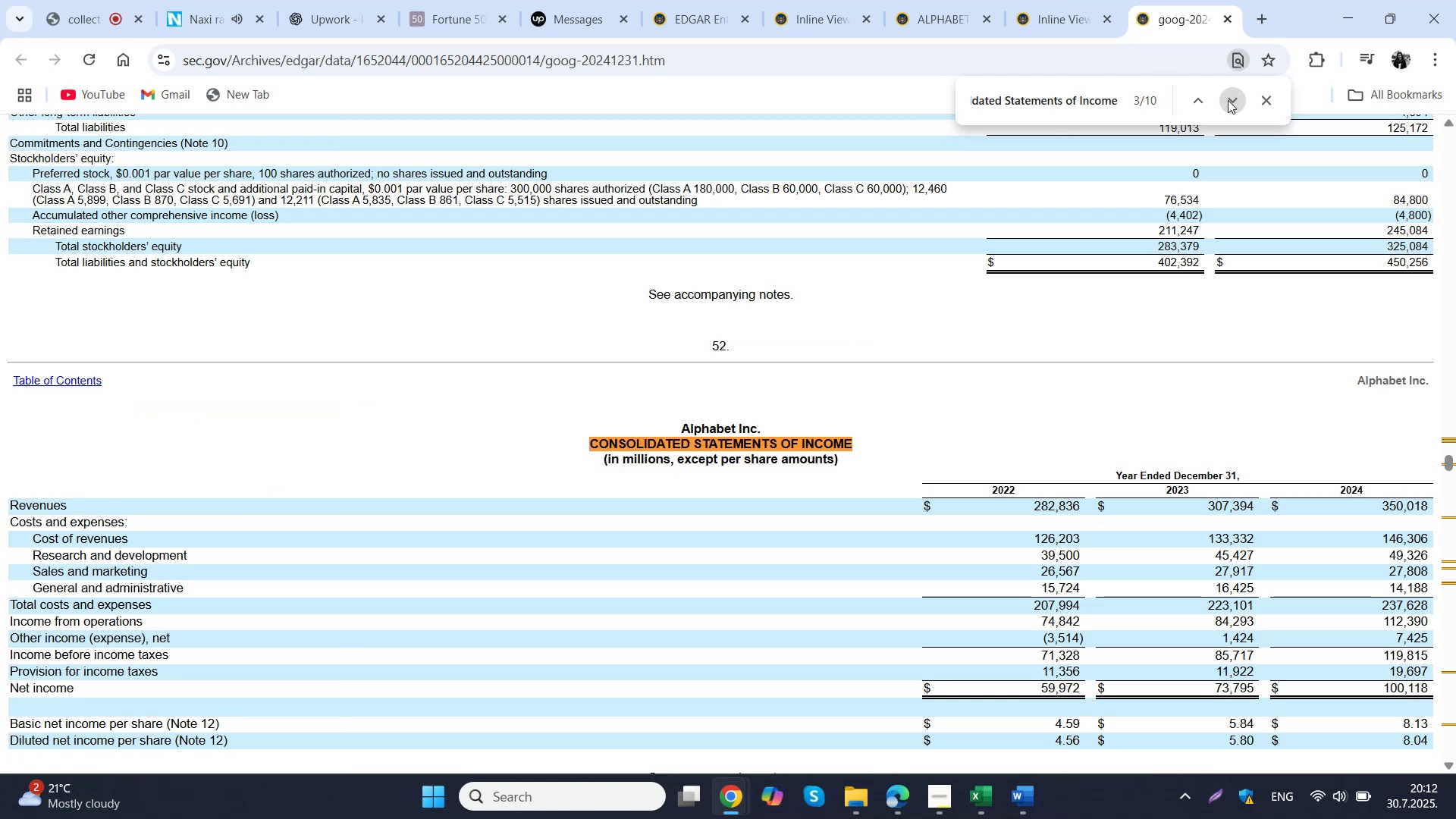 
triple_click([1228, 100])
 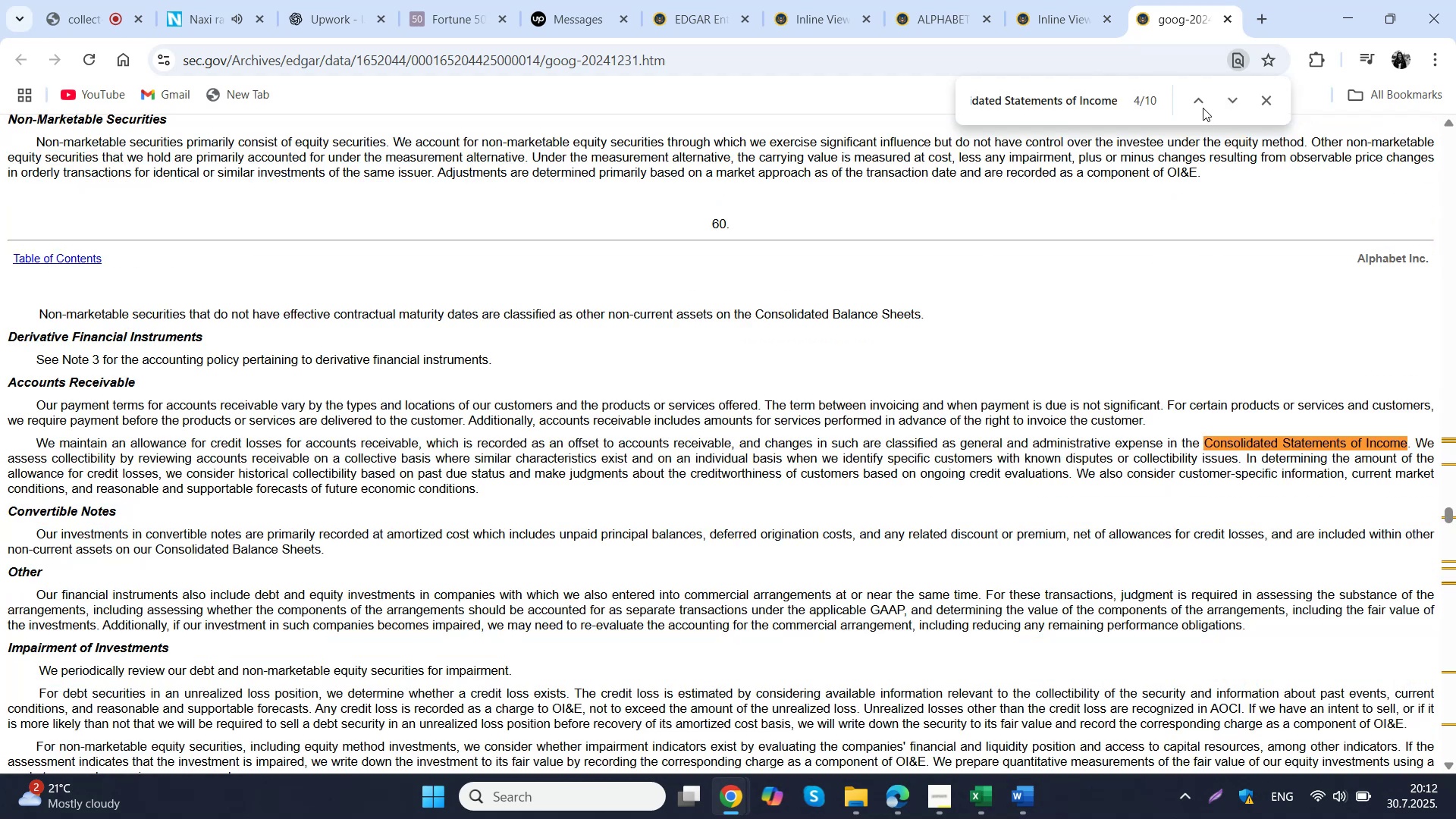 
left_click([1200, 108])
 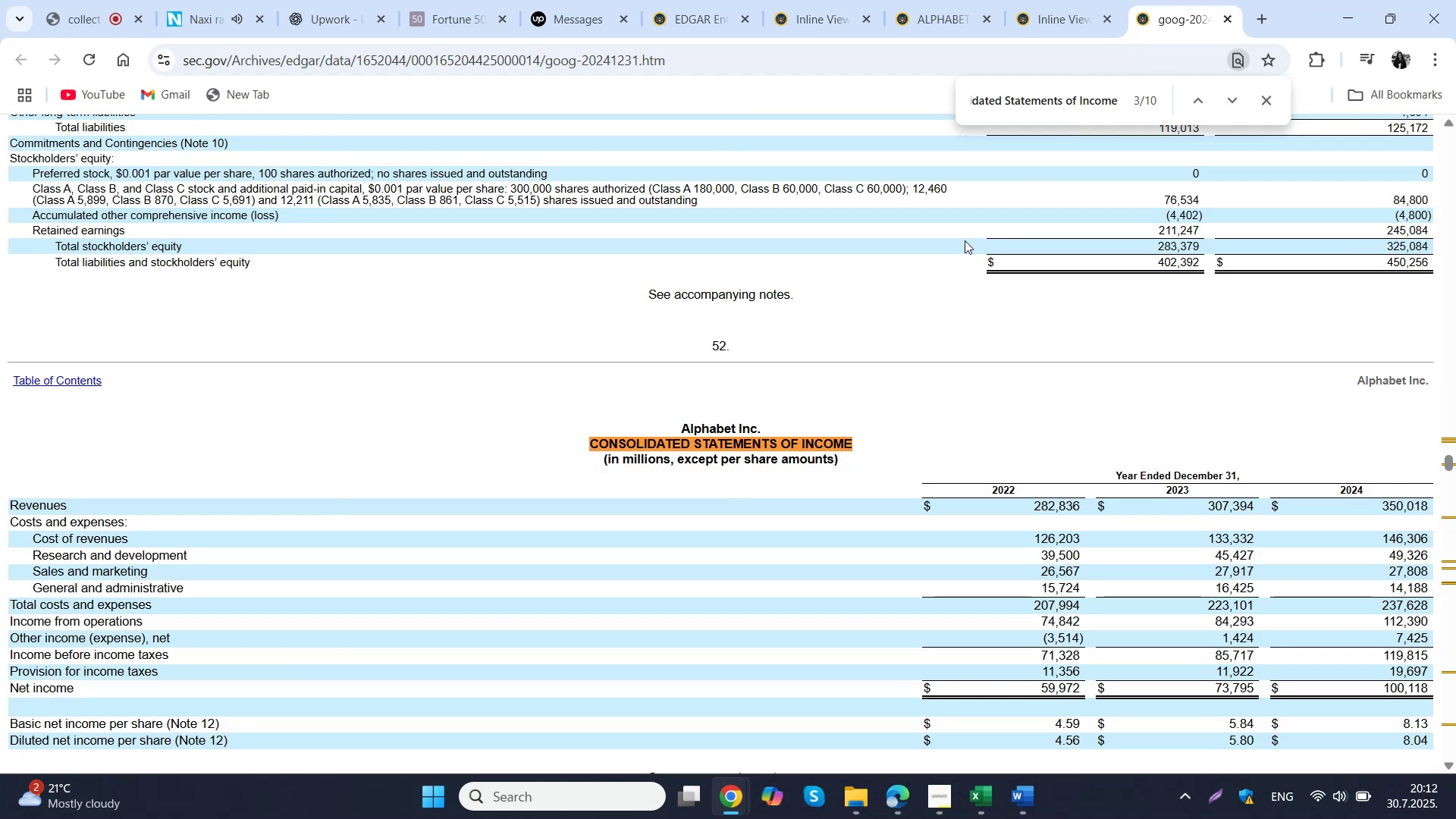 
scroll: coordinate [965, 240], scroll_direction: down, amount: 1.0
 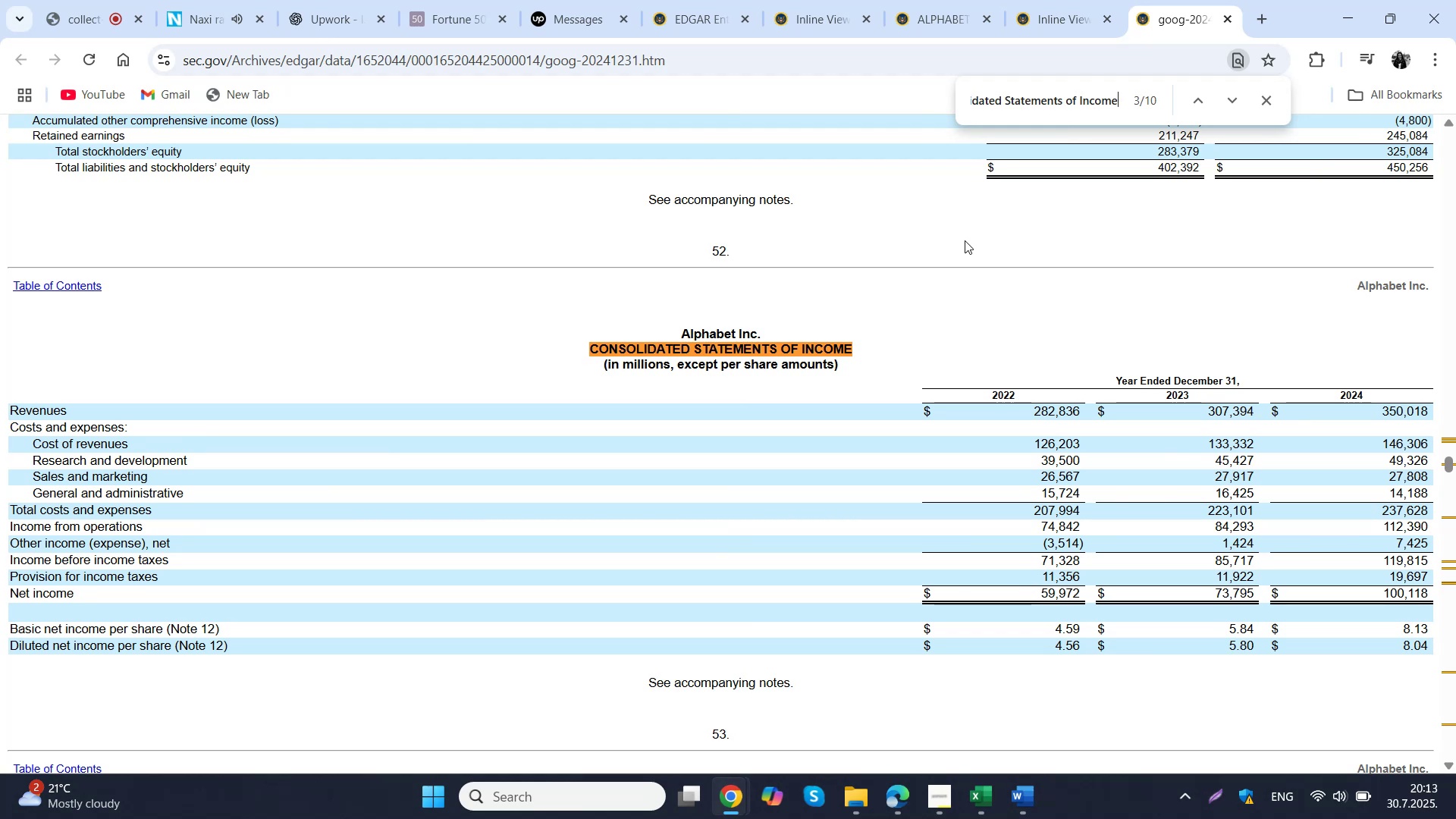 
wait(10.25)
 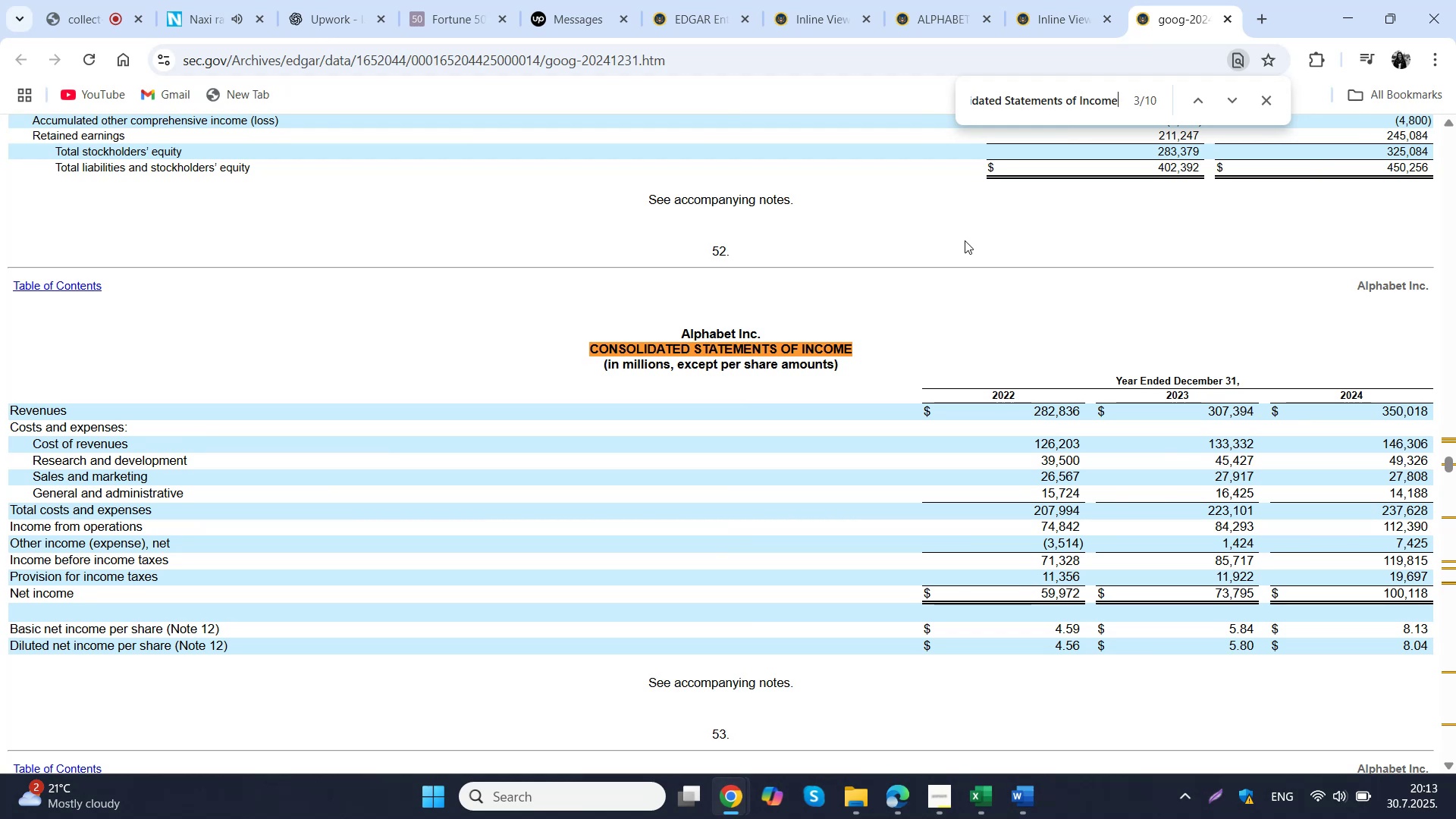 
scroll: coordinate [808, 361], scroll_direction: down, amount: 3.0
 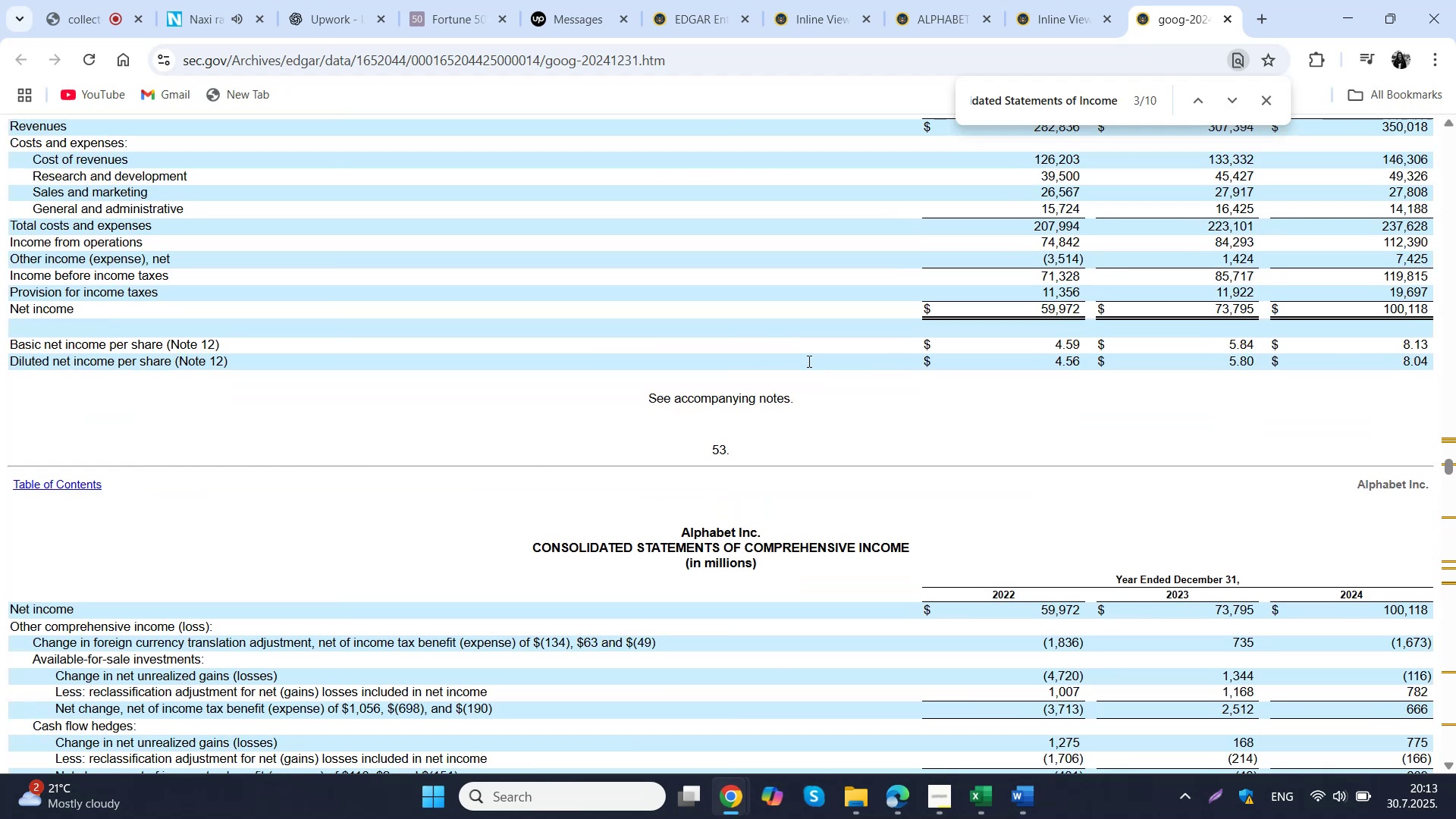 
scroll: coordinate [808, 361], scroll_direction: up, amount: 2.0
 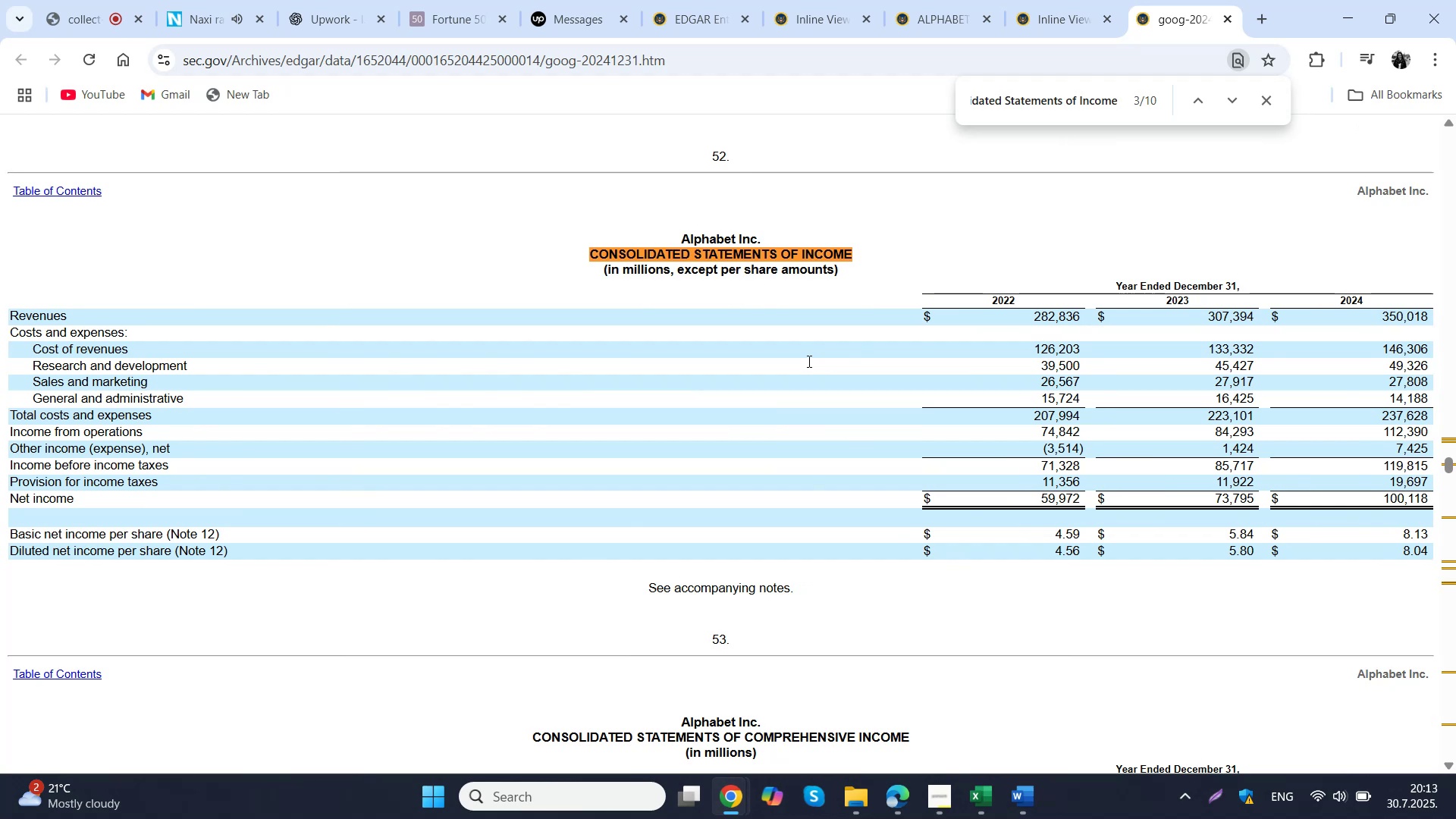 
left_click([347, 0])
 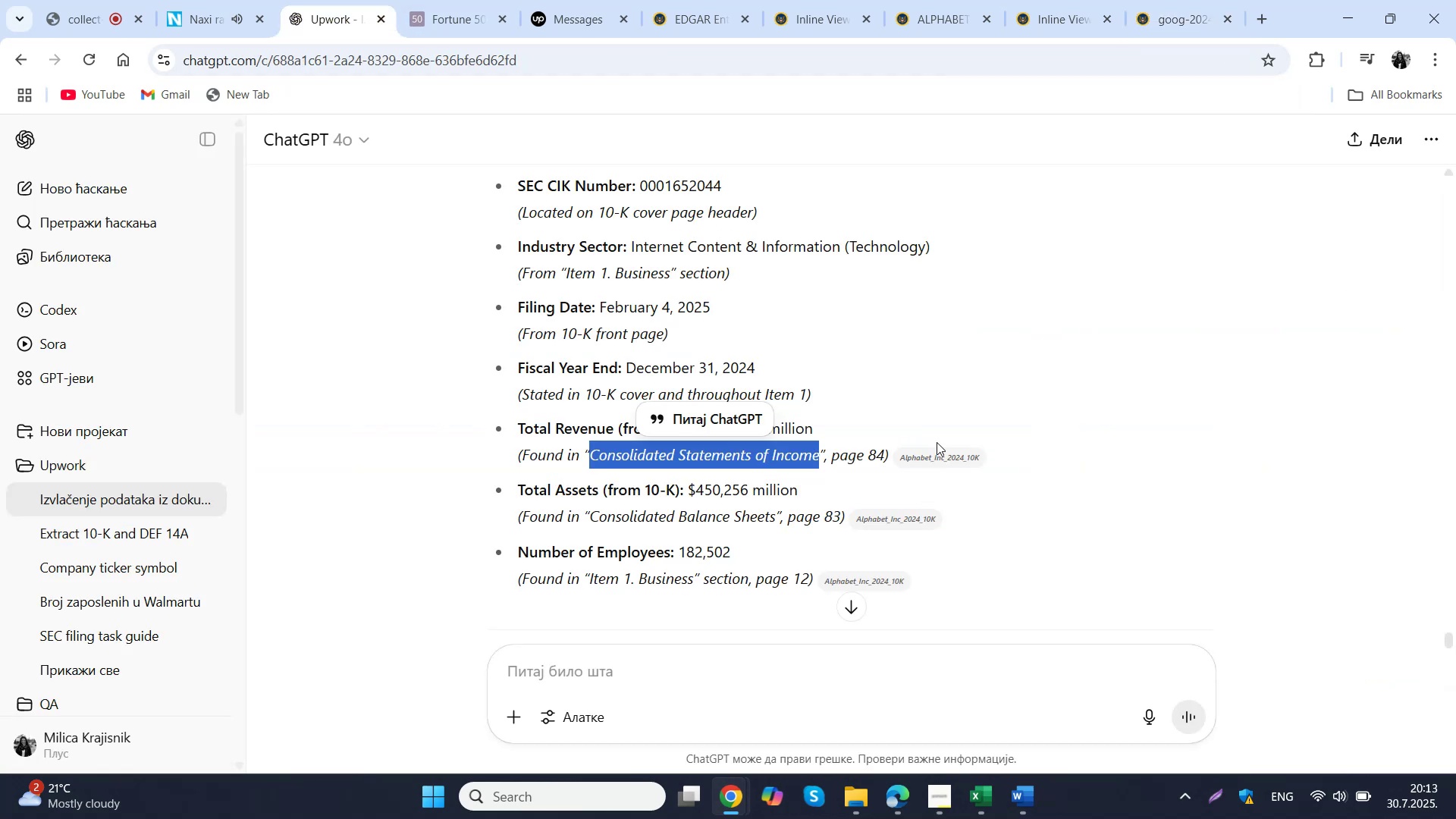 
left_click([927, 433])
 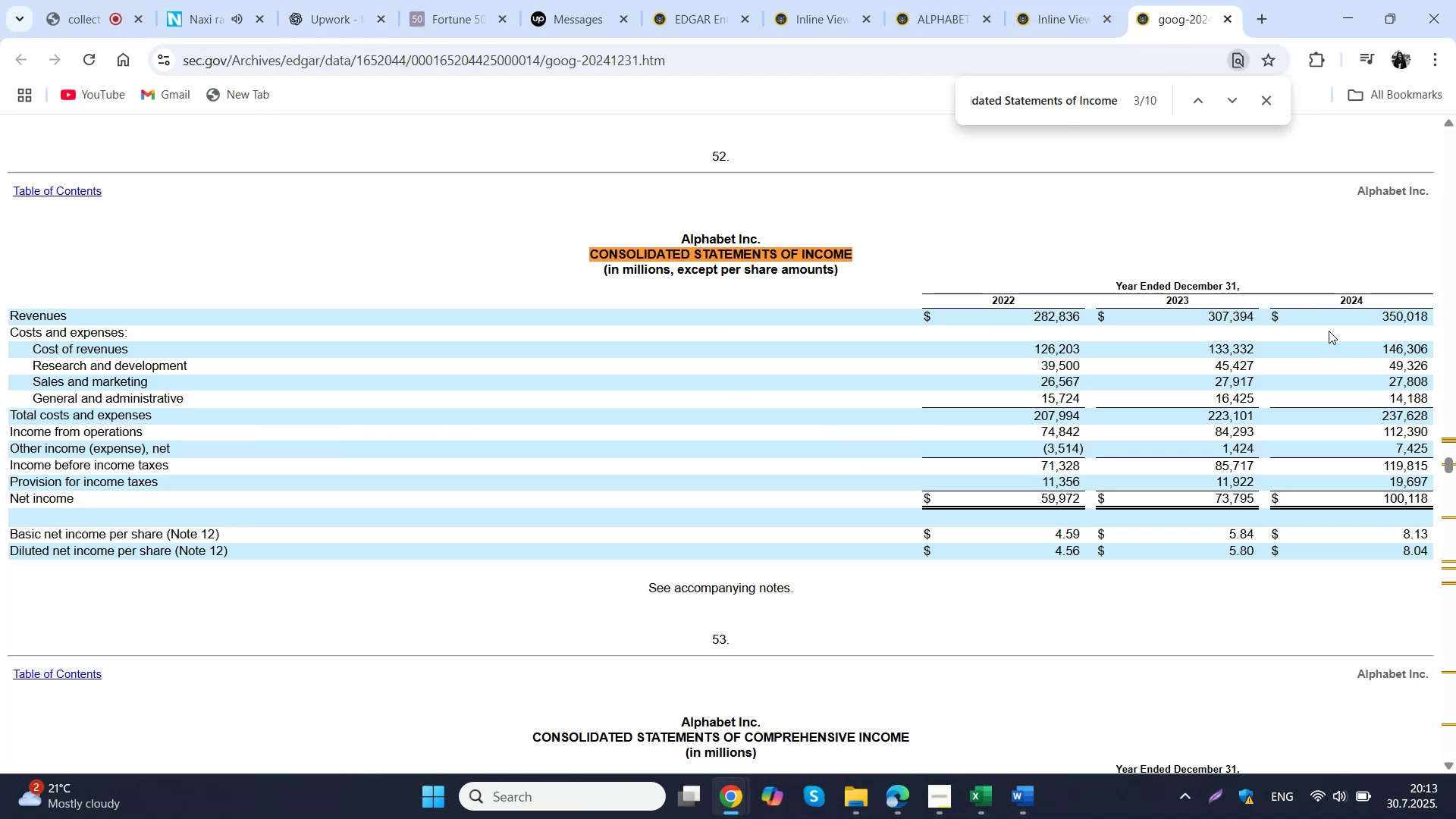 
scroll: coordinate [1314, 350], scroll_direction: down, amount: 2.0
 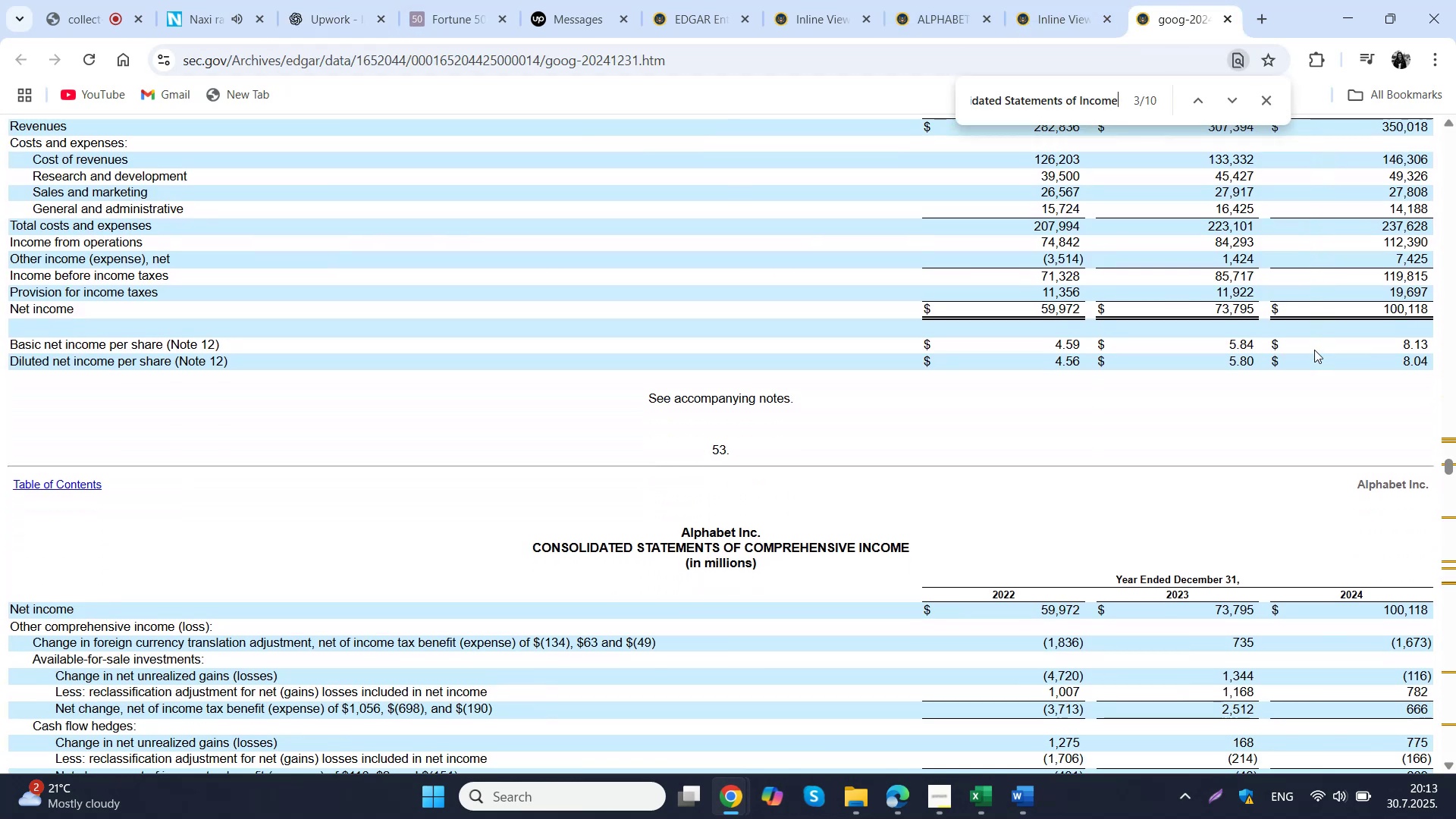 
scroll: coordinate [1314, 350], scroll_direction: up, amount: 3.0
 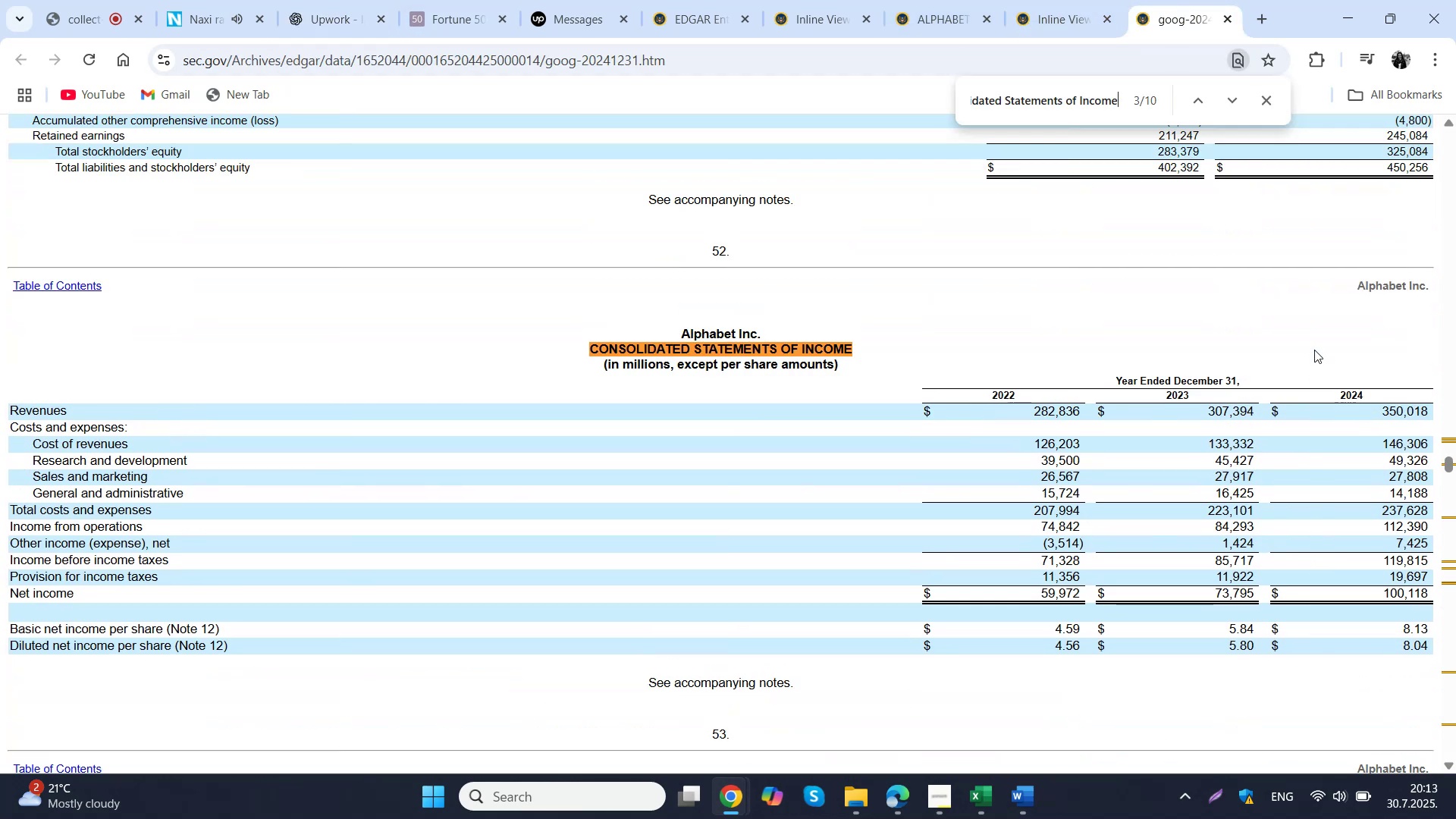 
scroll: coordinate [1314, 350], scroll_direction: down, amount: 10.0
 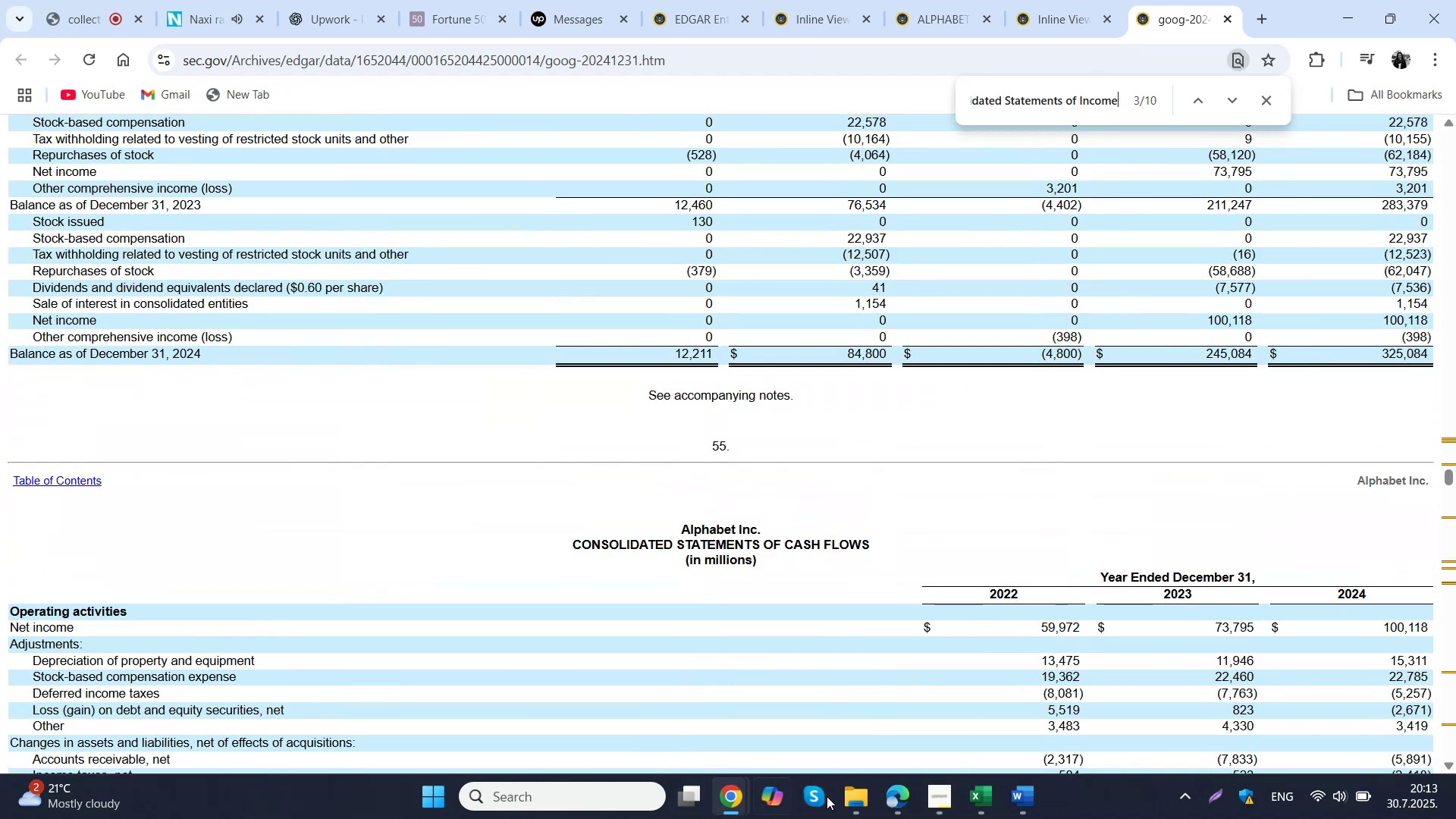 
left_click([858, 802])
 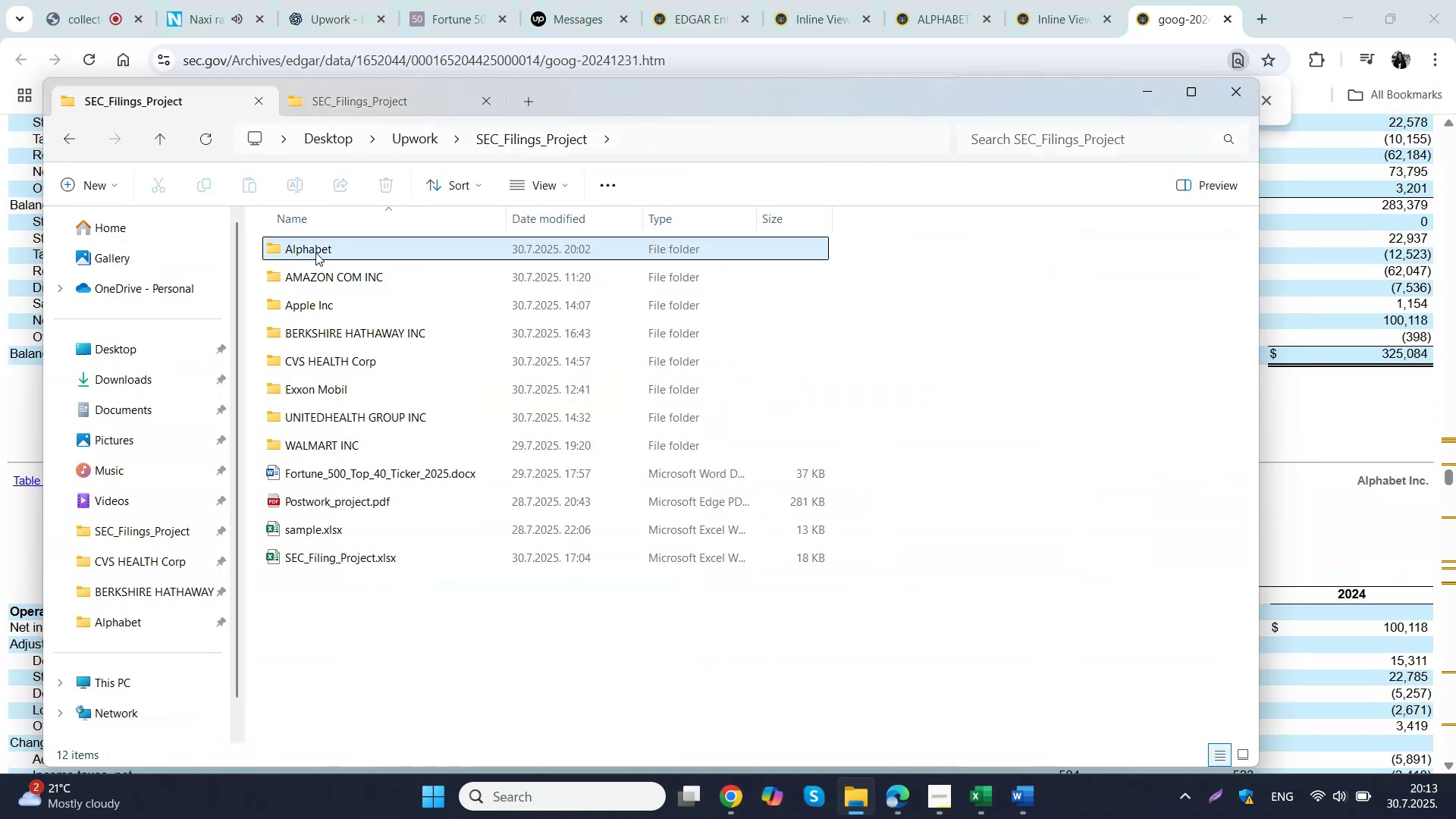 
double_click([315, 253])
 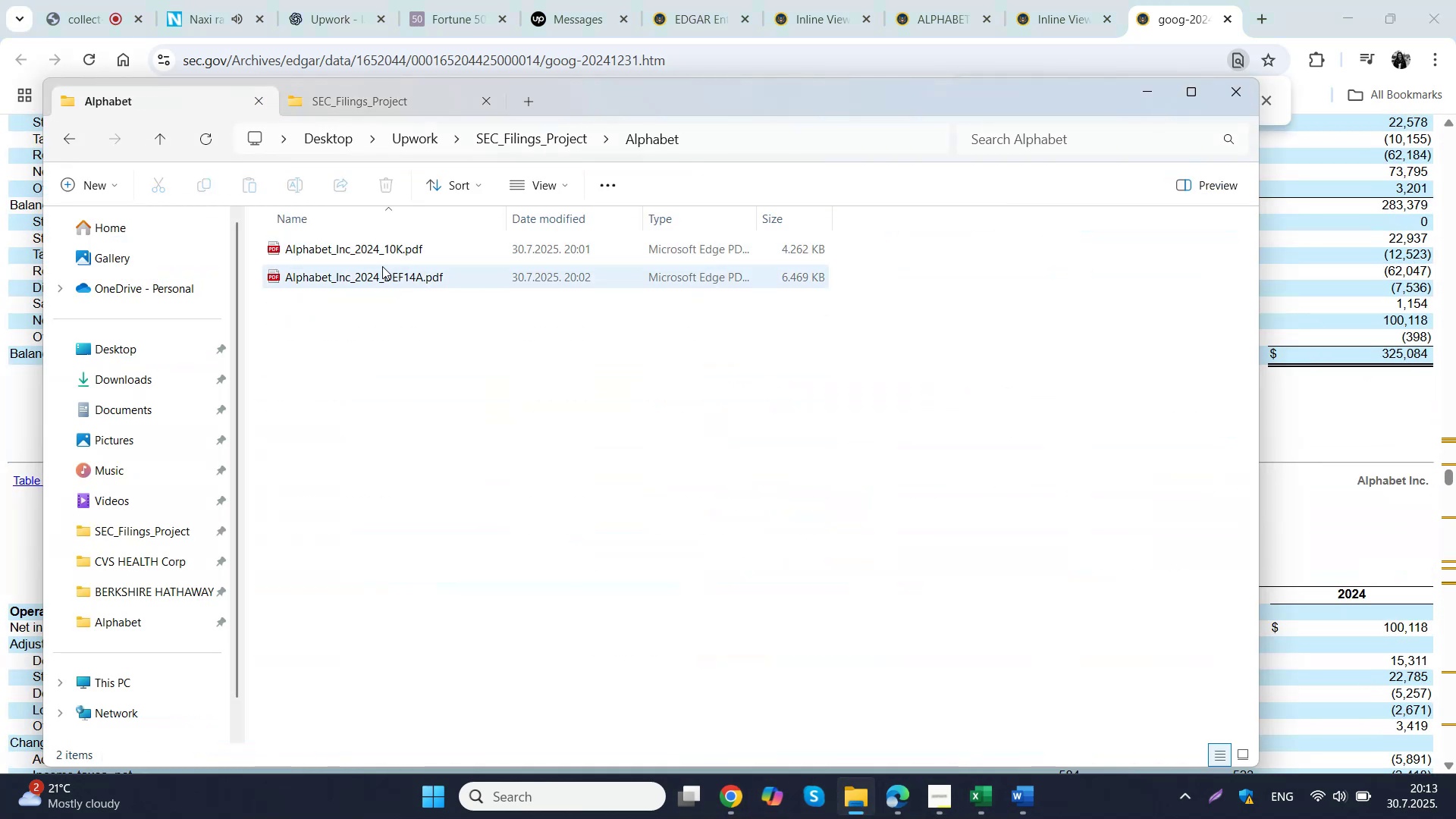 
double_click([381, 254])
 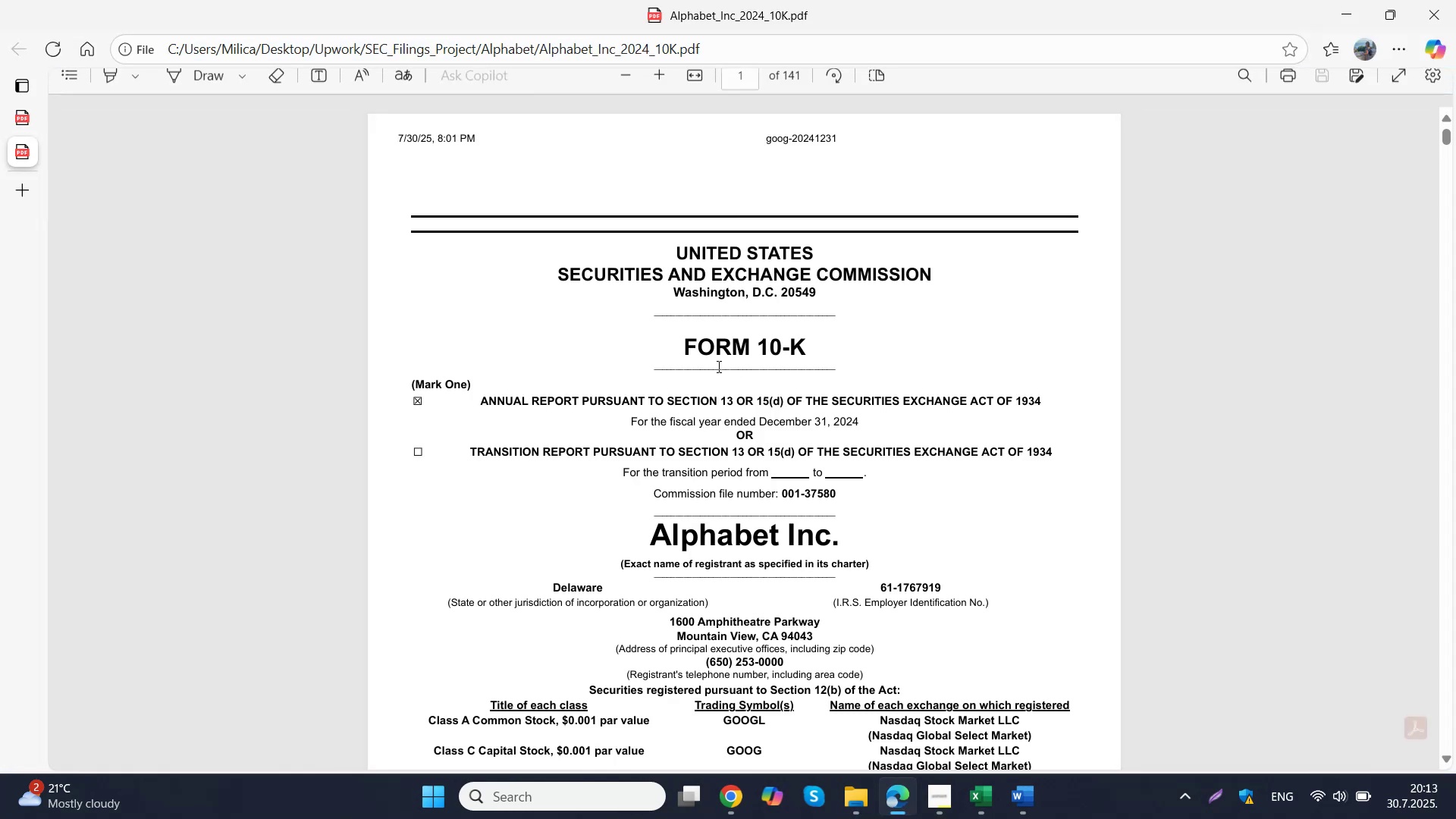 
left_click([652, 419])
 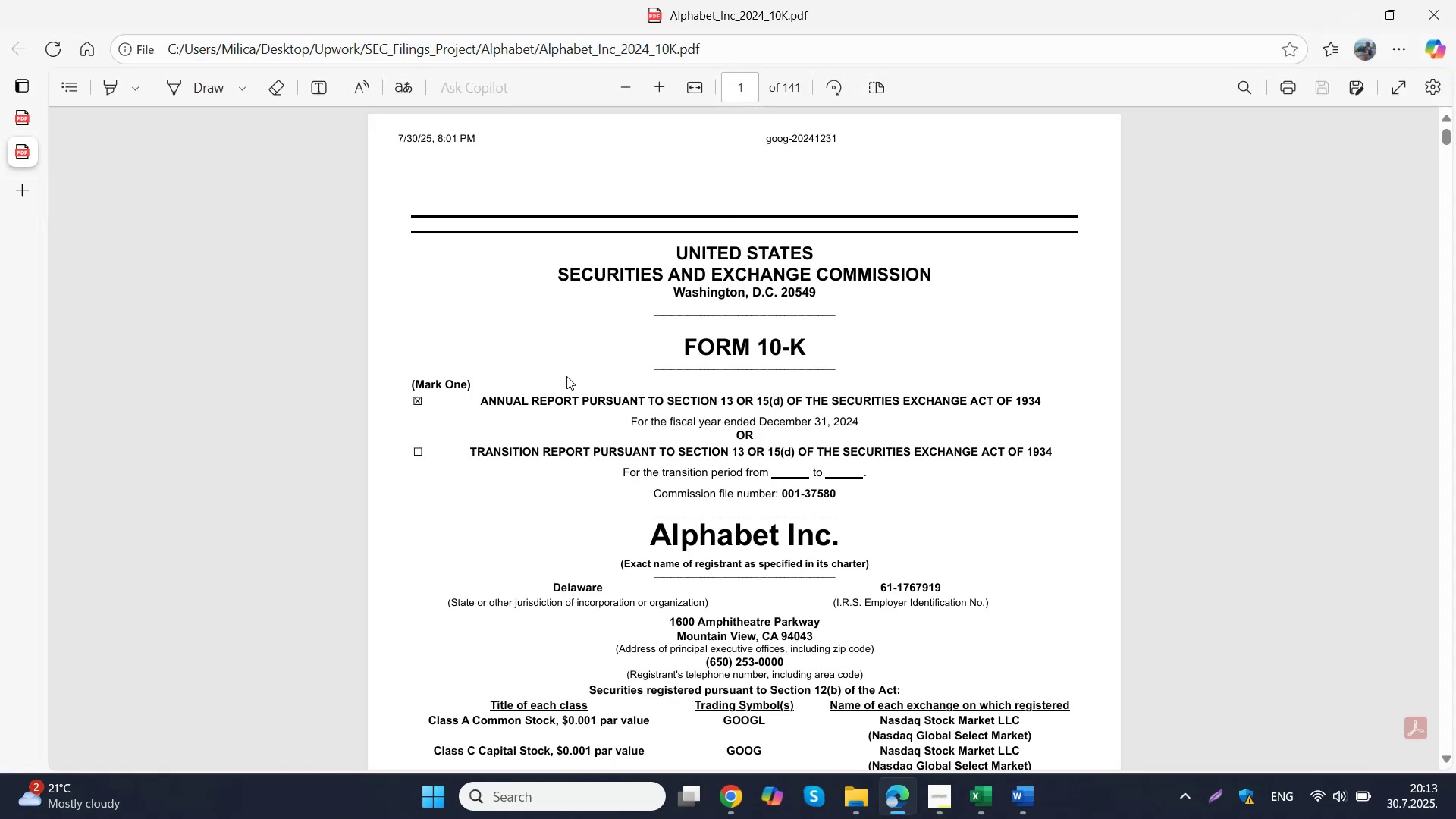 
key(Control+F)
 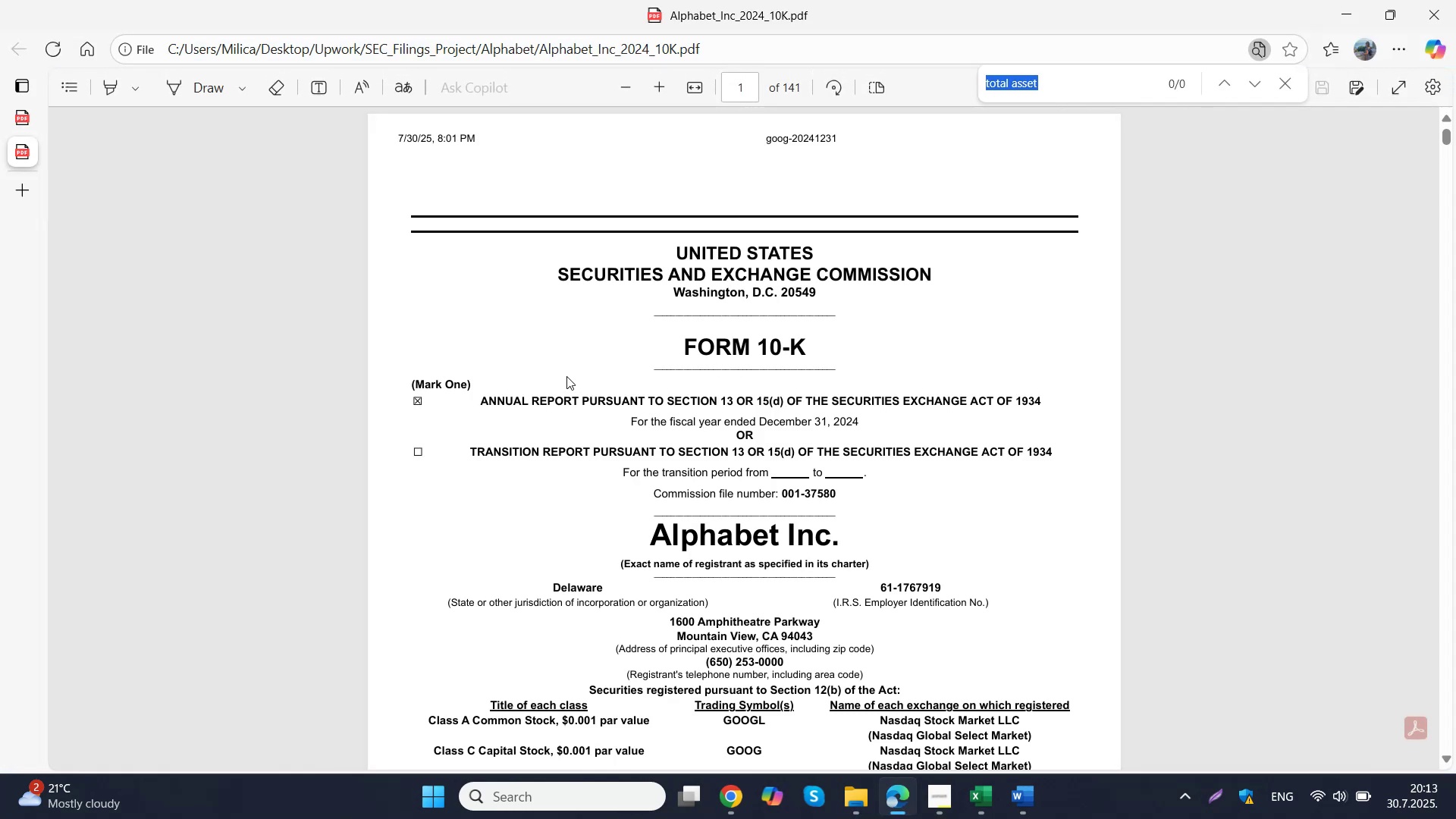 
key(Control+V)
 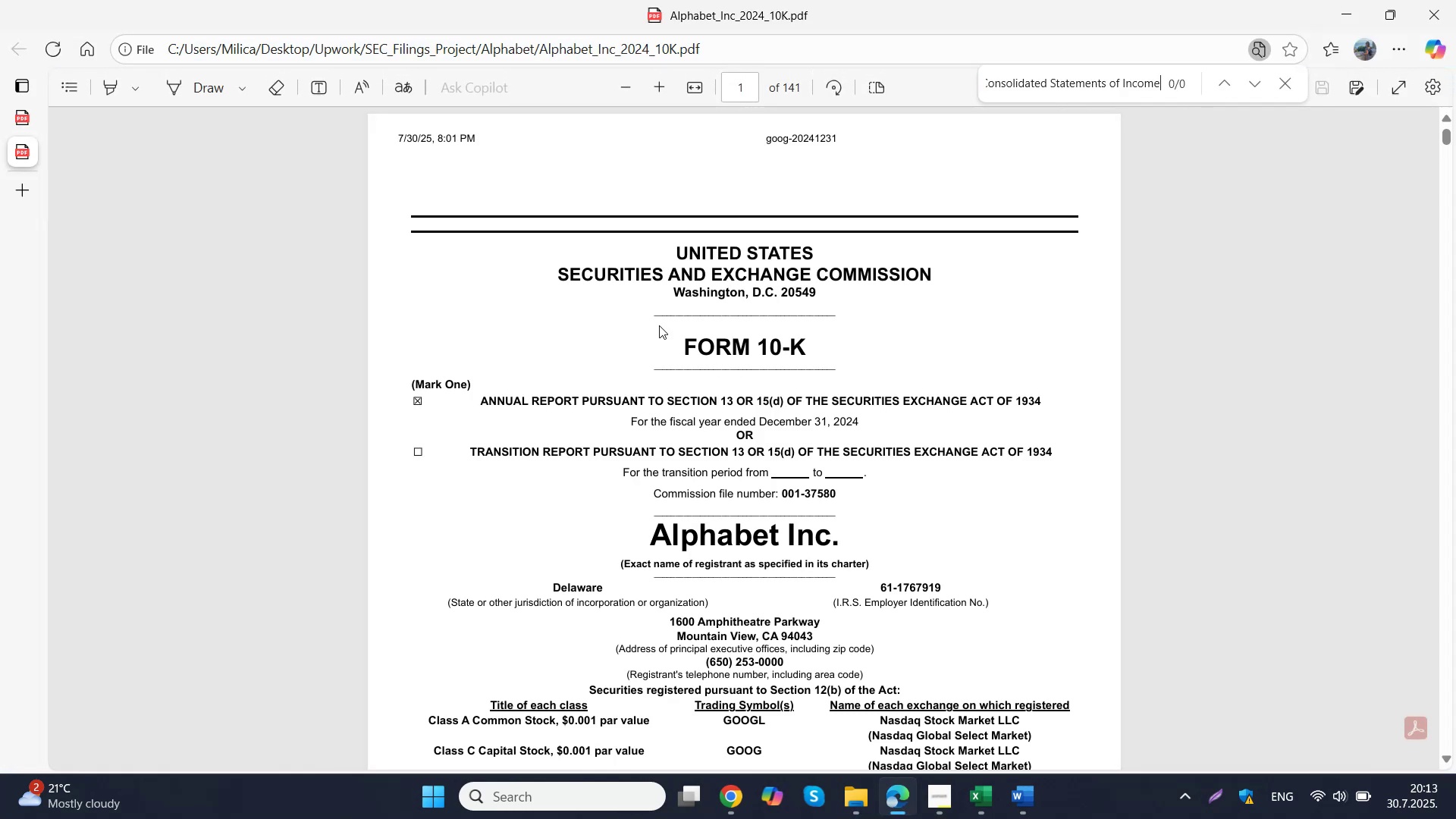 
scroll: coordinate [948, 408], scroll_direction: down, amount: 19.0
 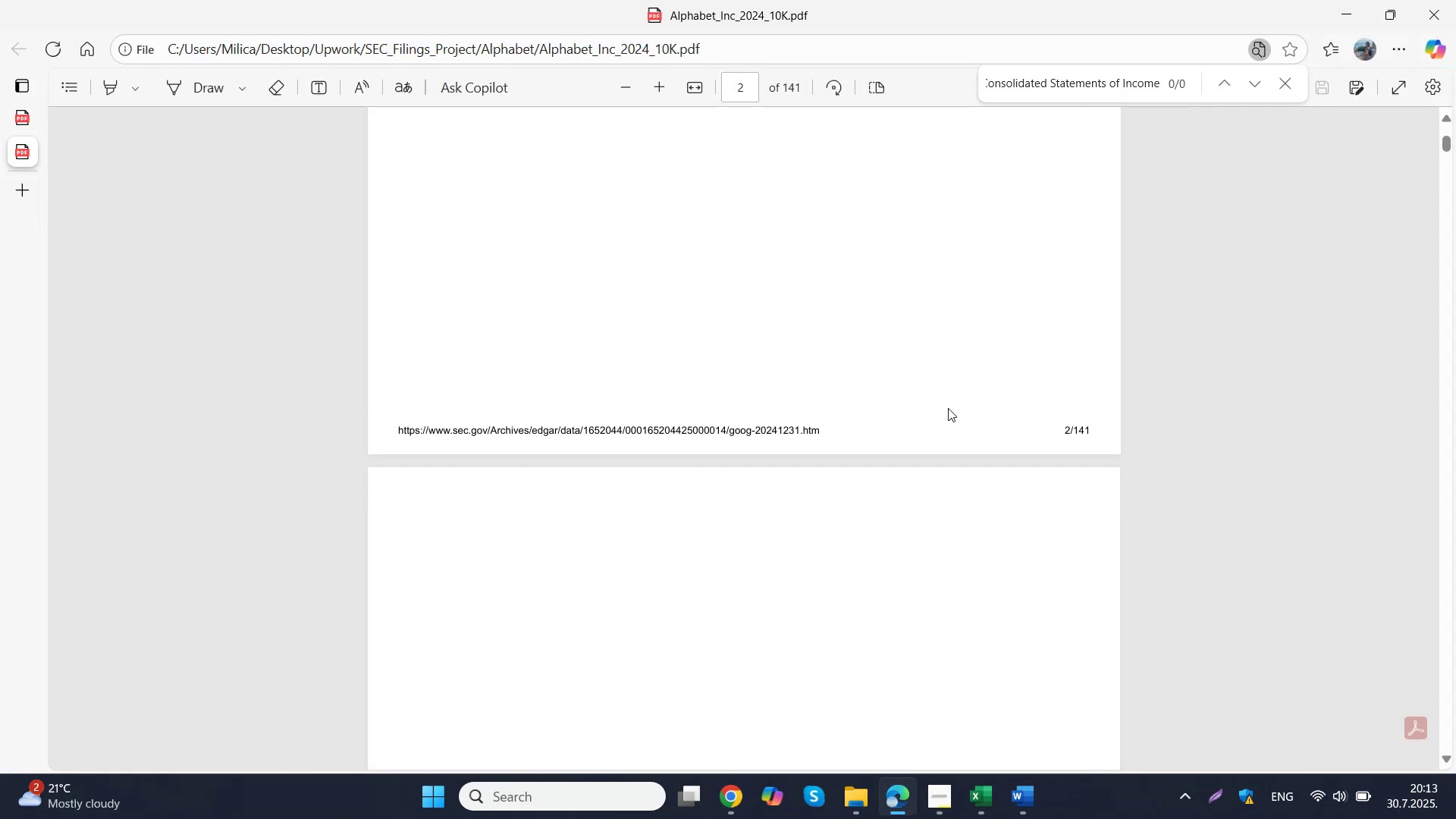 
left_click([948, 408])
 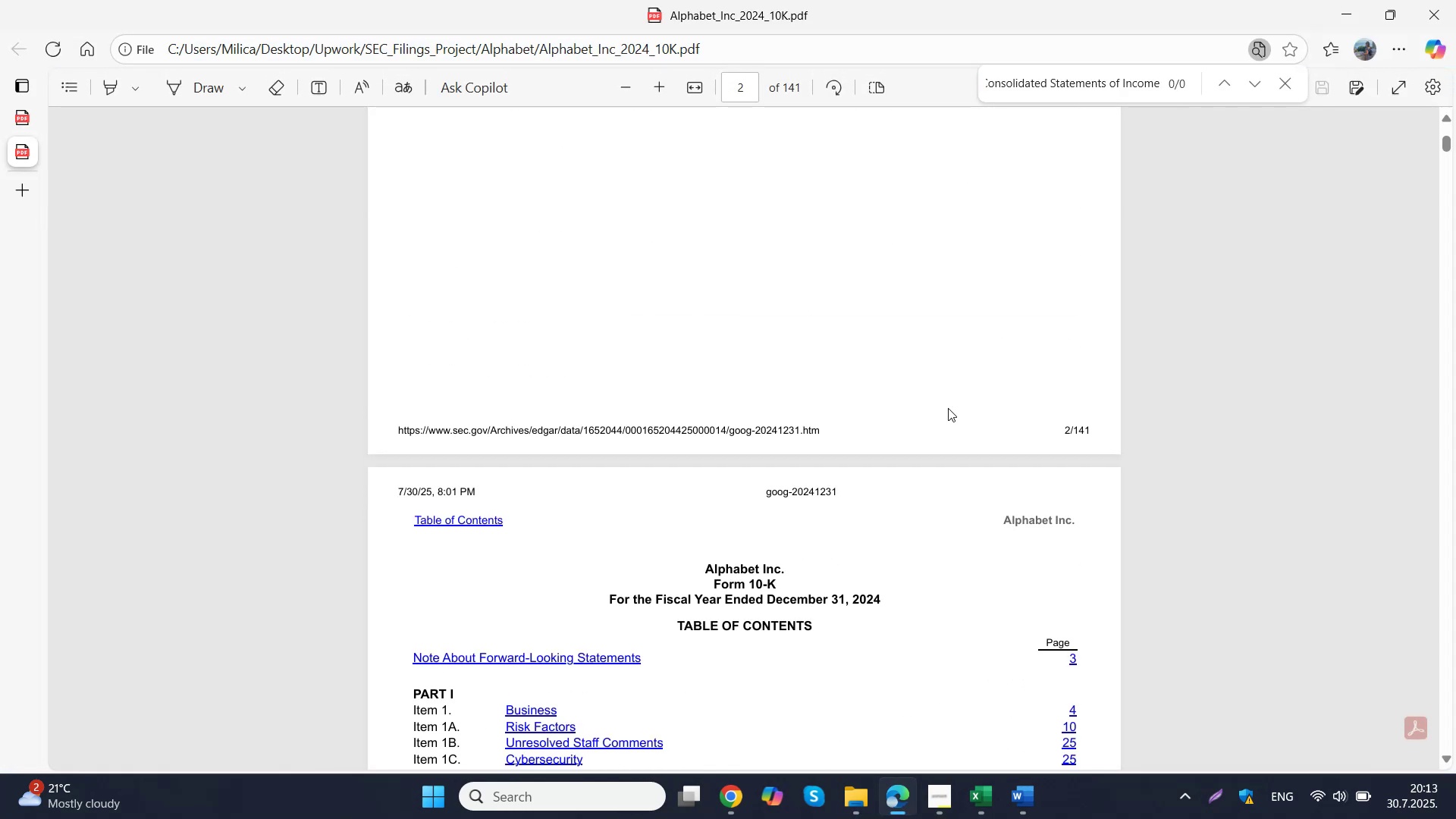 
scroll: coordinate [948, 408], scroll_direction: down, amount: 7.0
 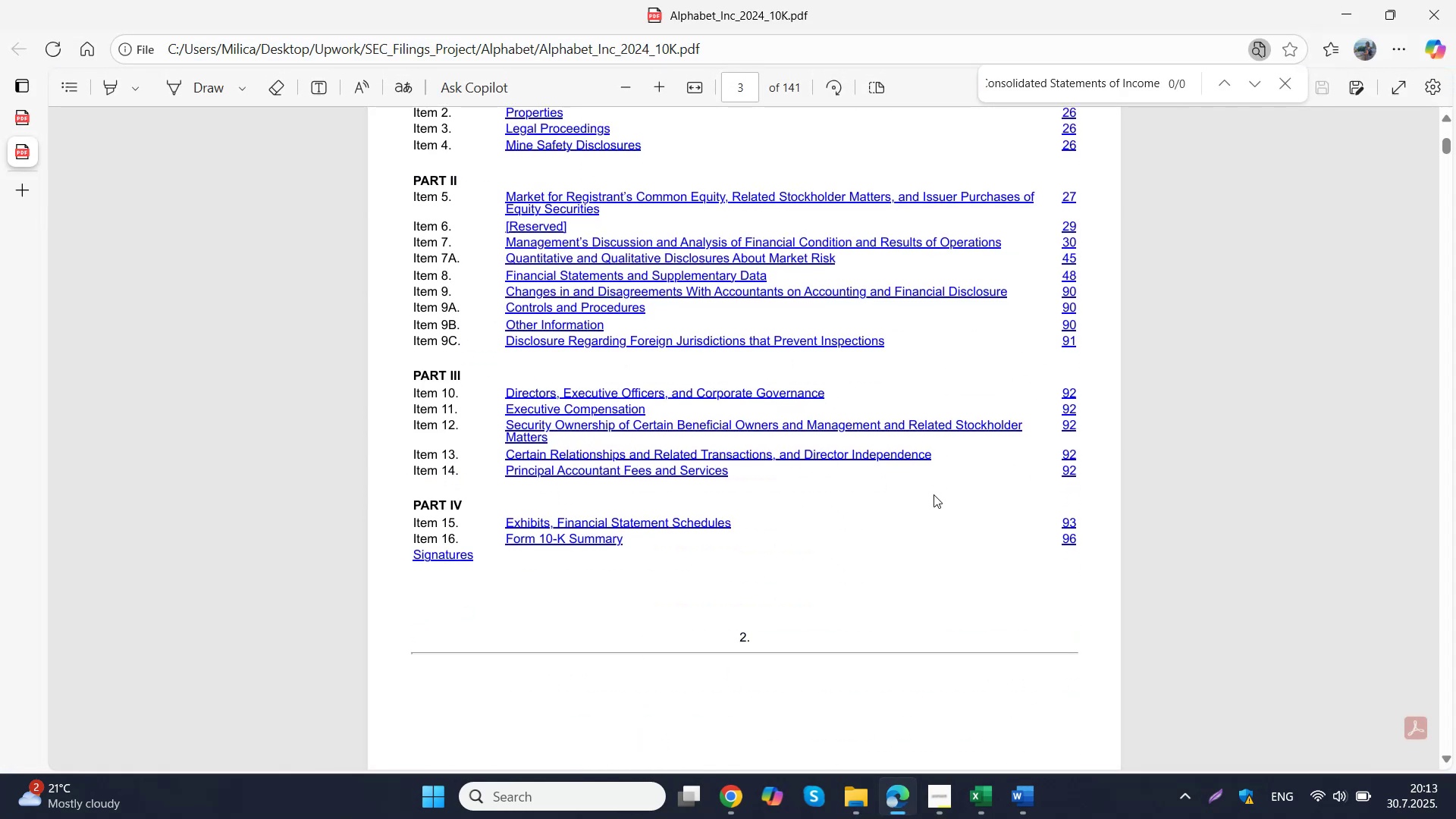 
left_click([926, 526])
 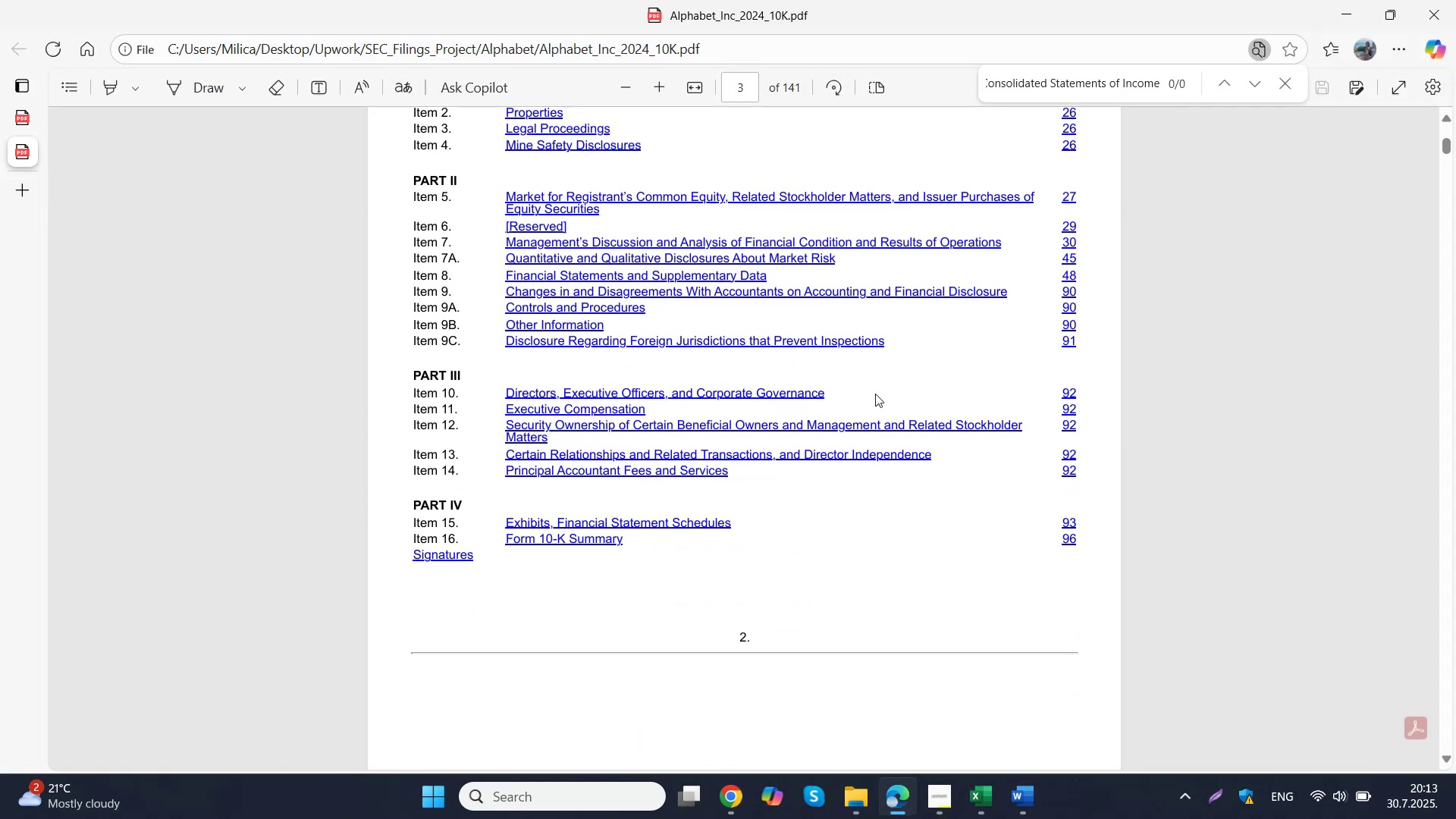 
scroll: coordinate [875, 394], scroll_direction: down, amount: 5.0
 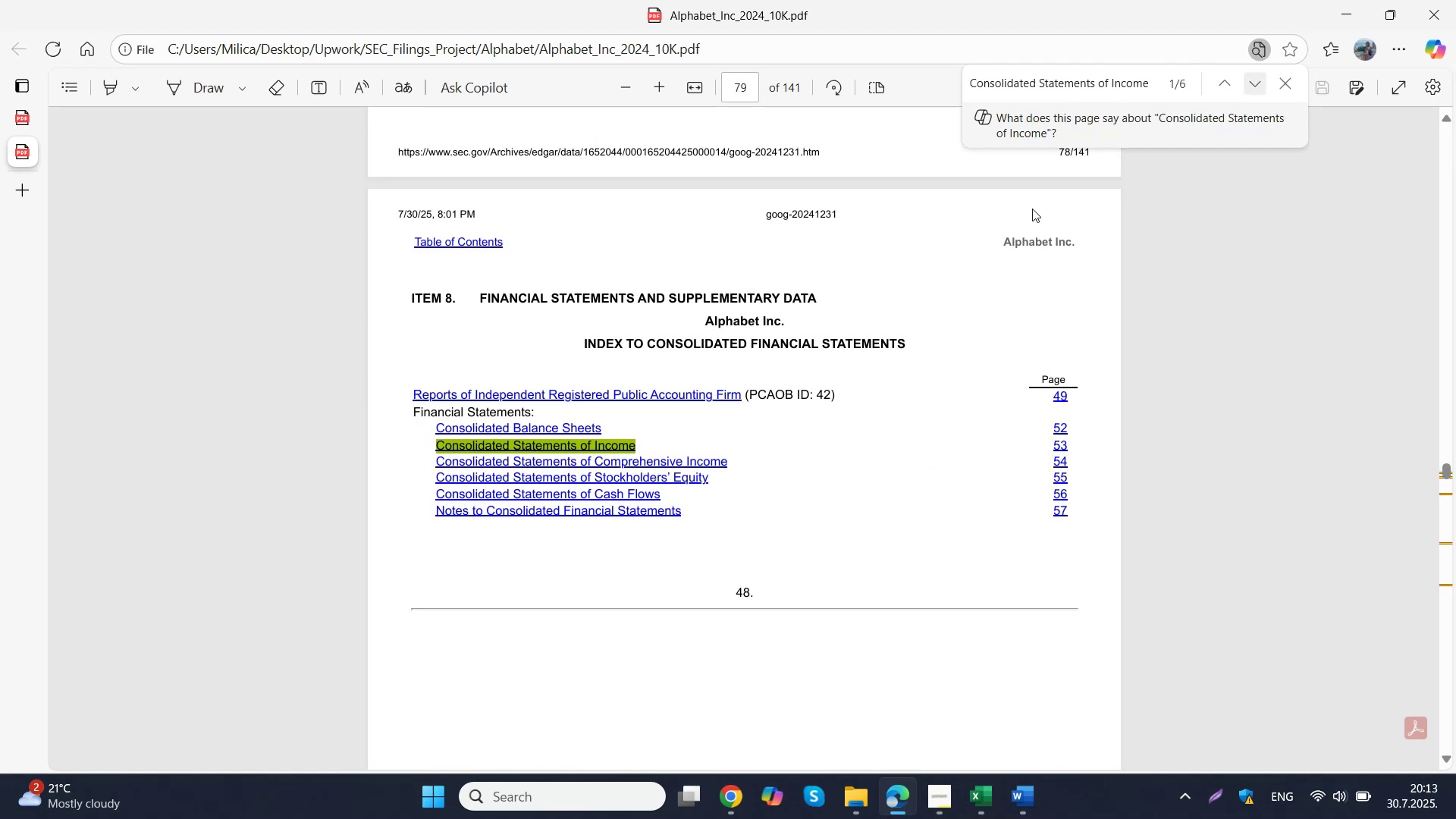 
left_click([551, 441])
 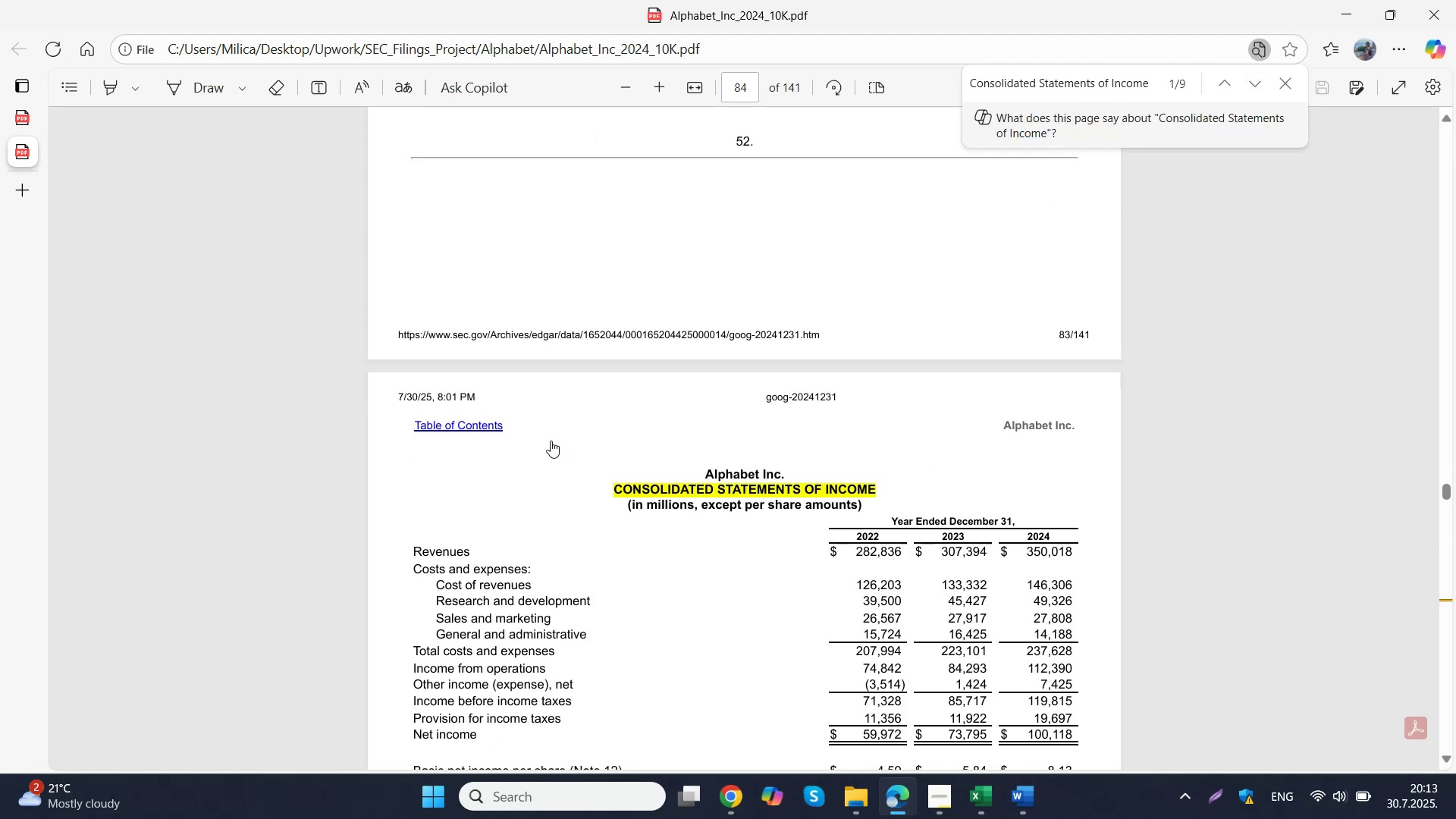 
scroll: coordinate [864, 277], scroll_direction: down, amount: 6.0
 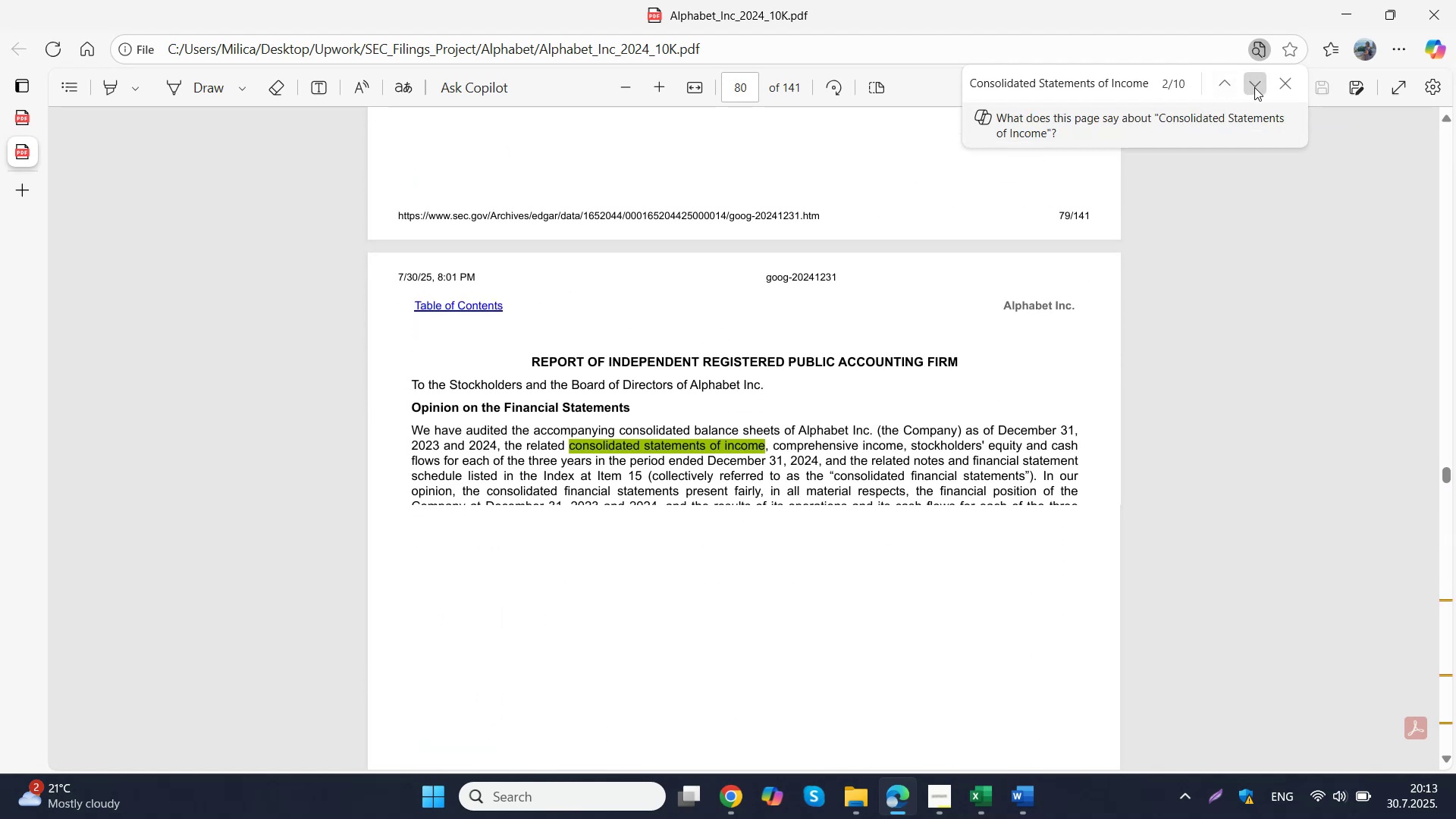 
double_click([1254, 87])
 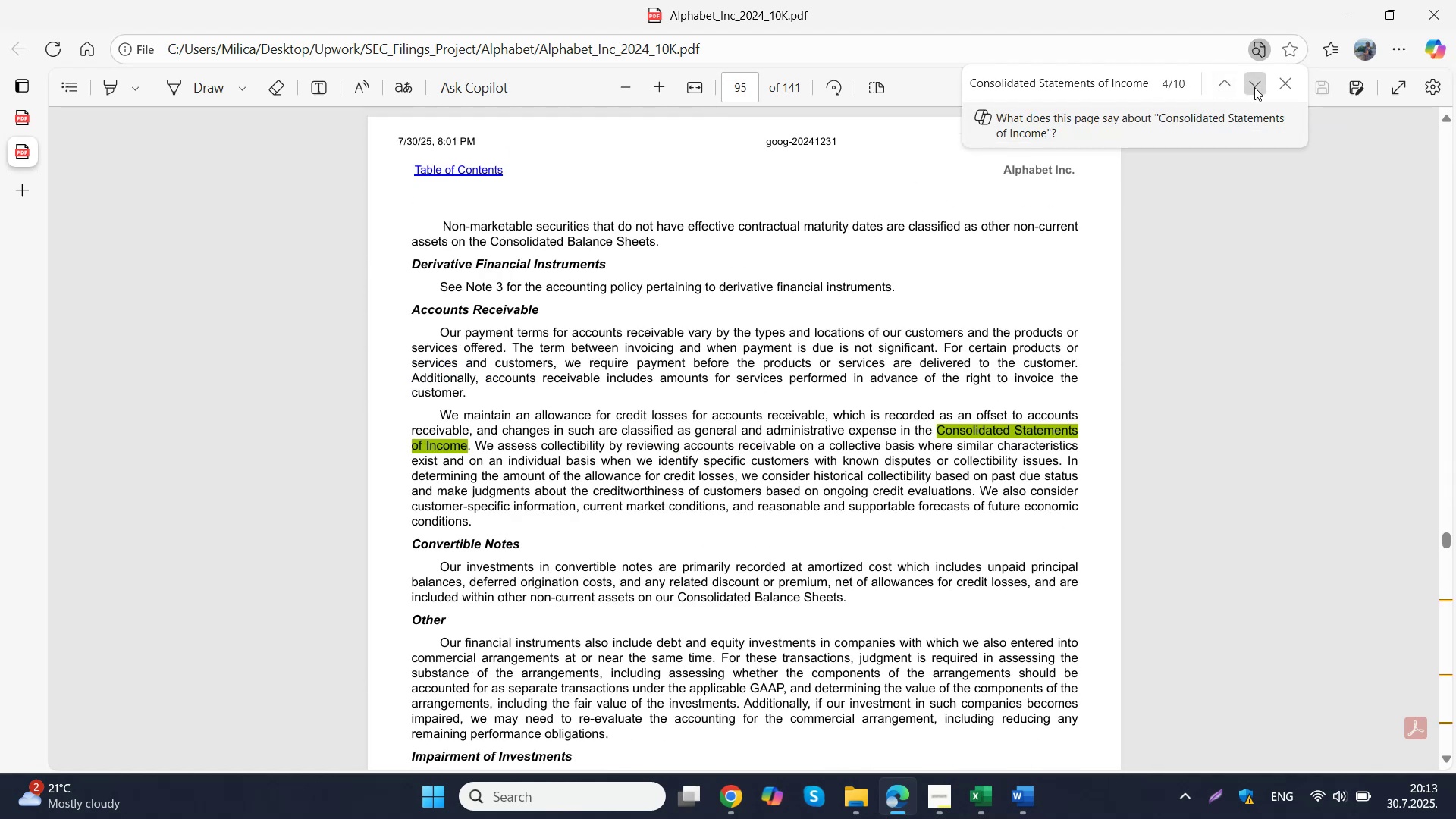 
left_click([1254, 87])
 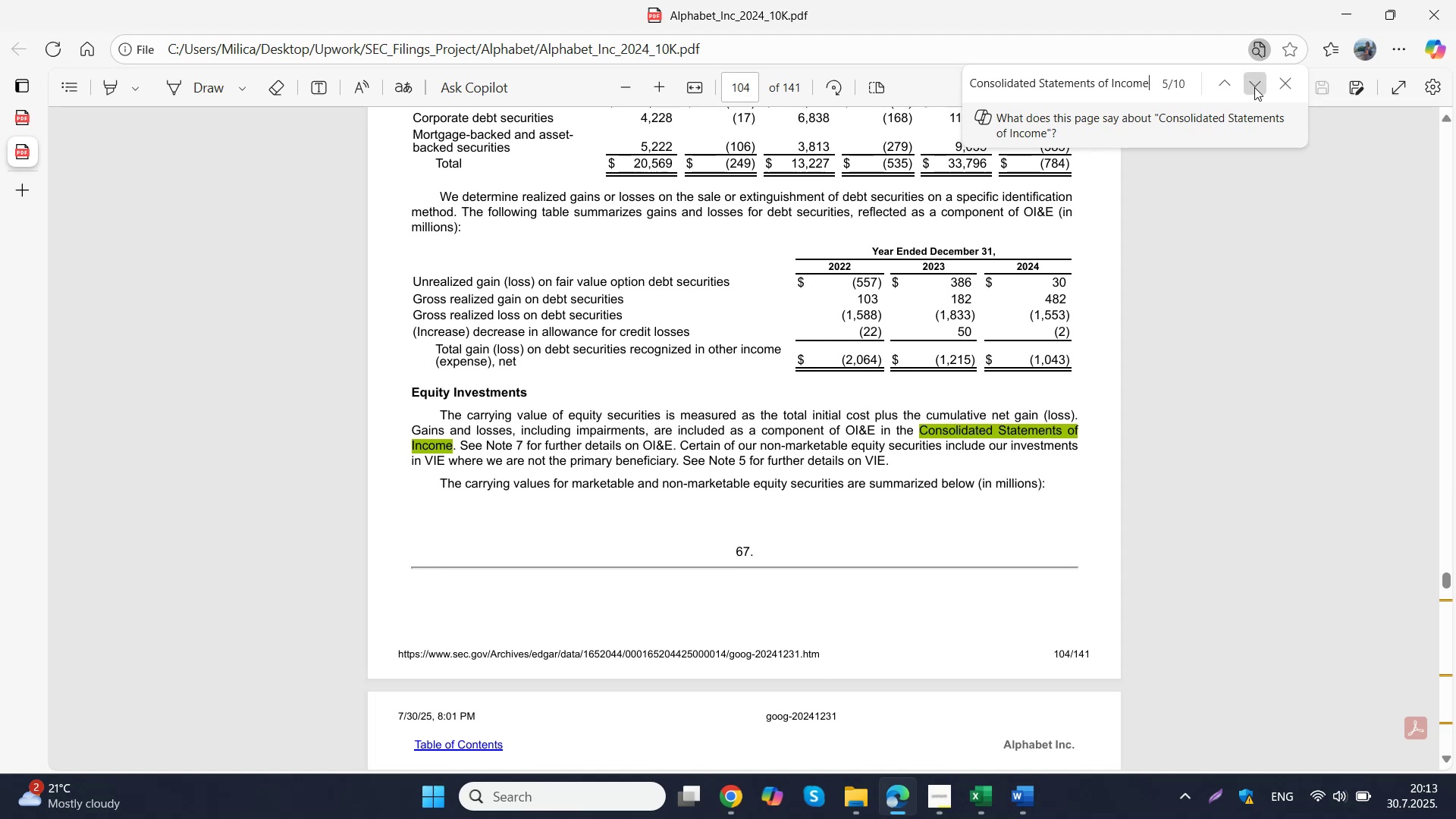 
left_click([1254, 87])
 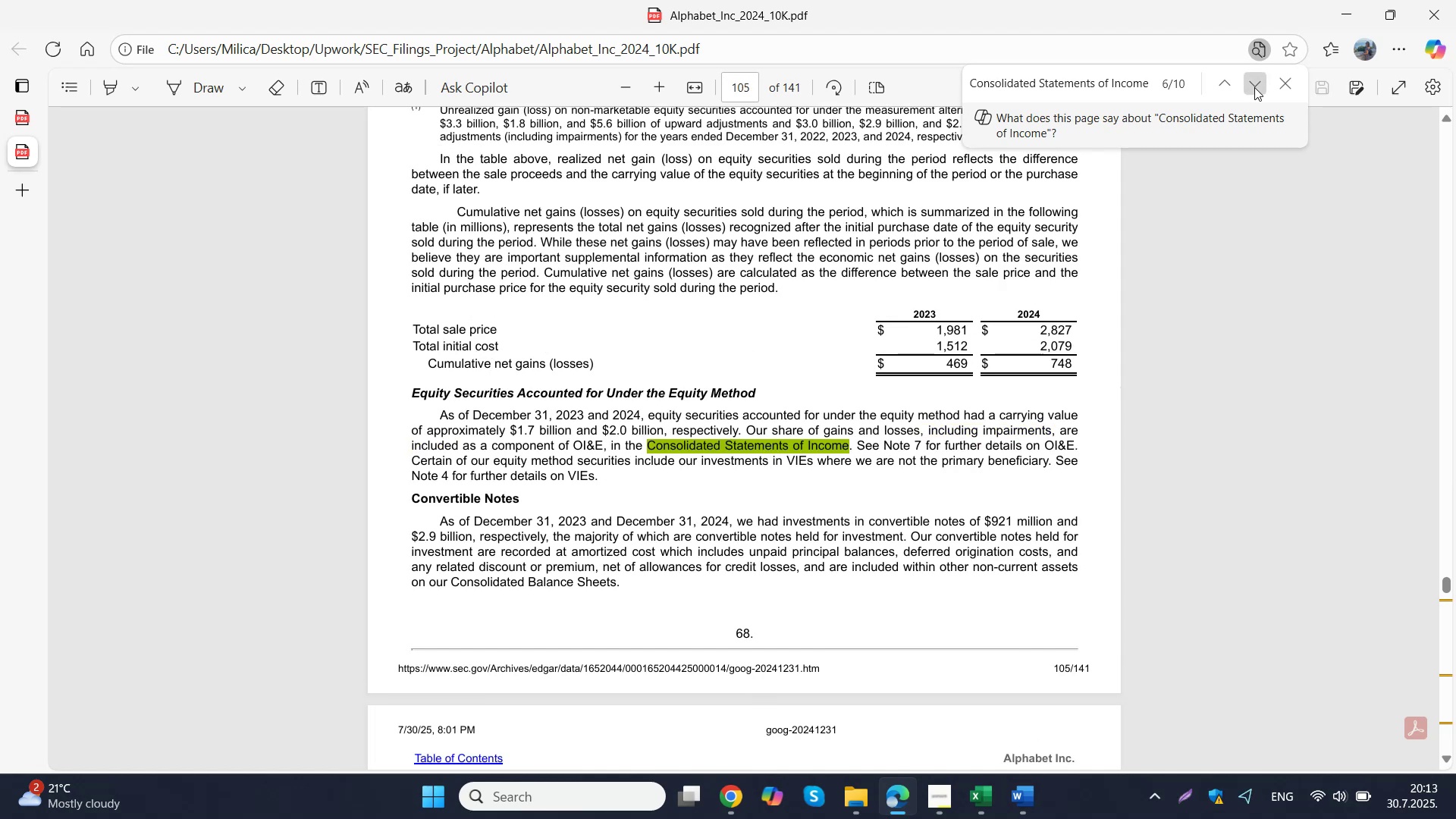 
left_click([1254, 87])
 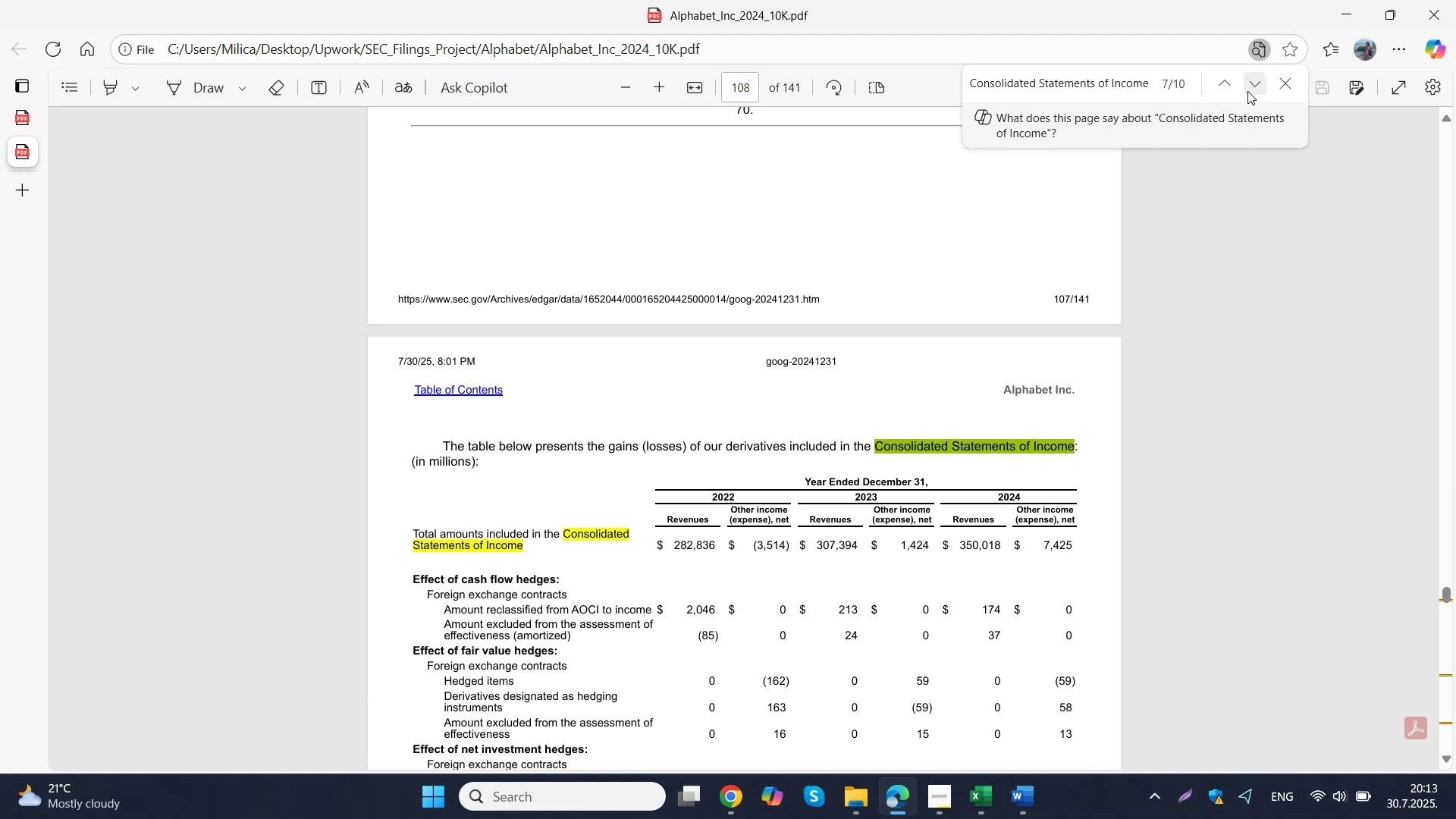 
left_click([1227, 93])
 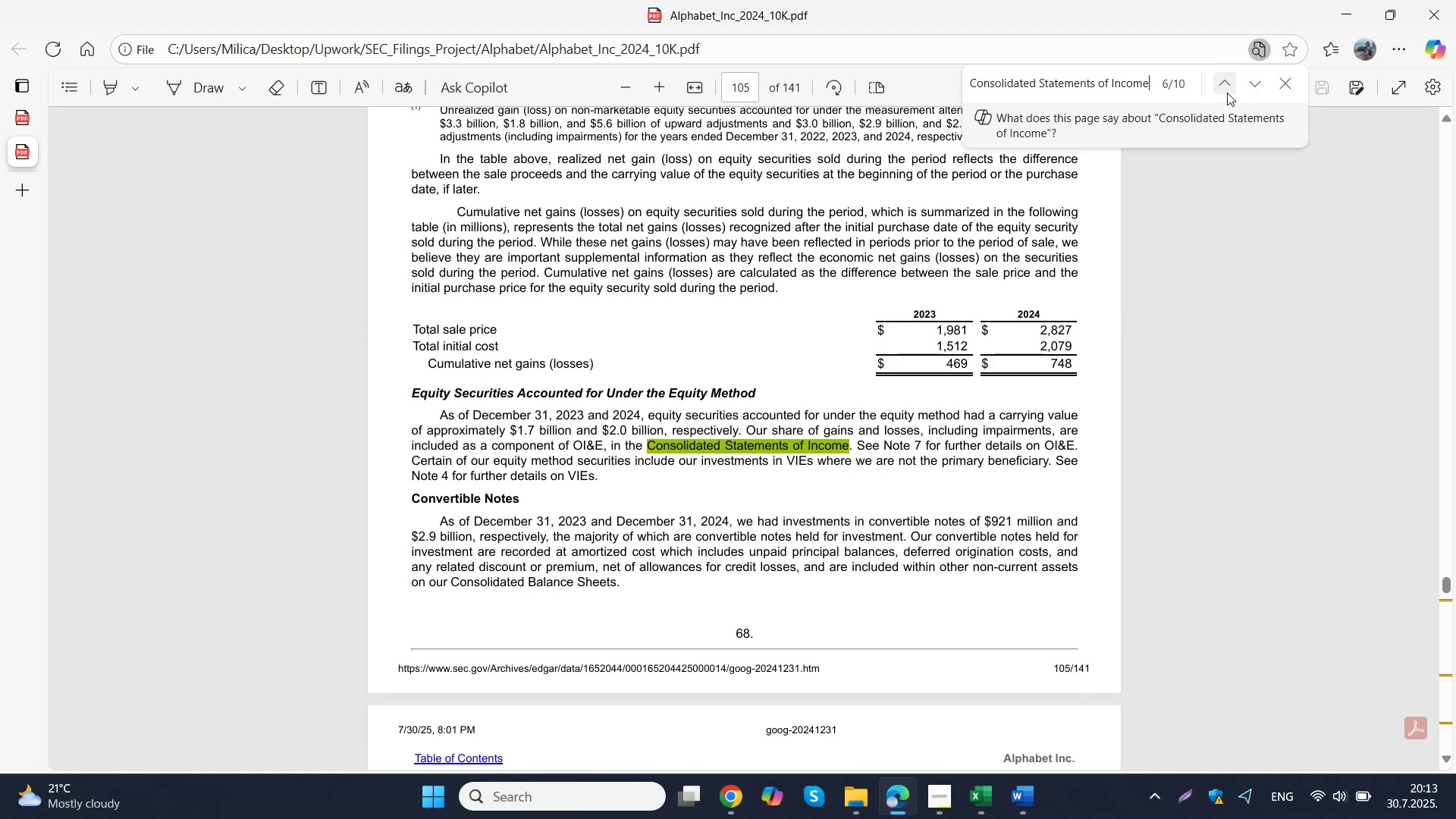 
left_click([1227, 93])
 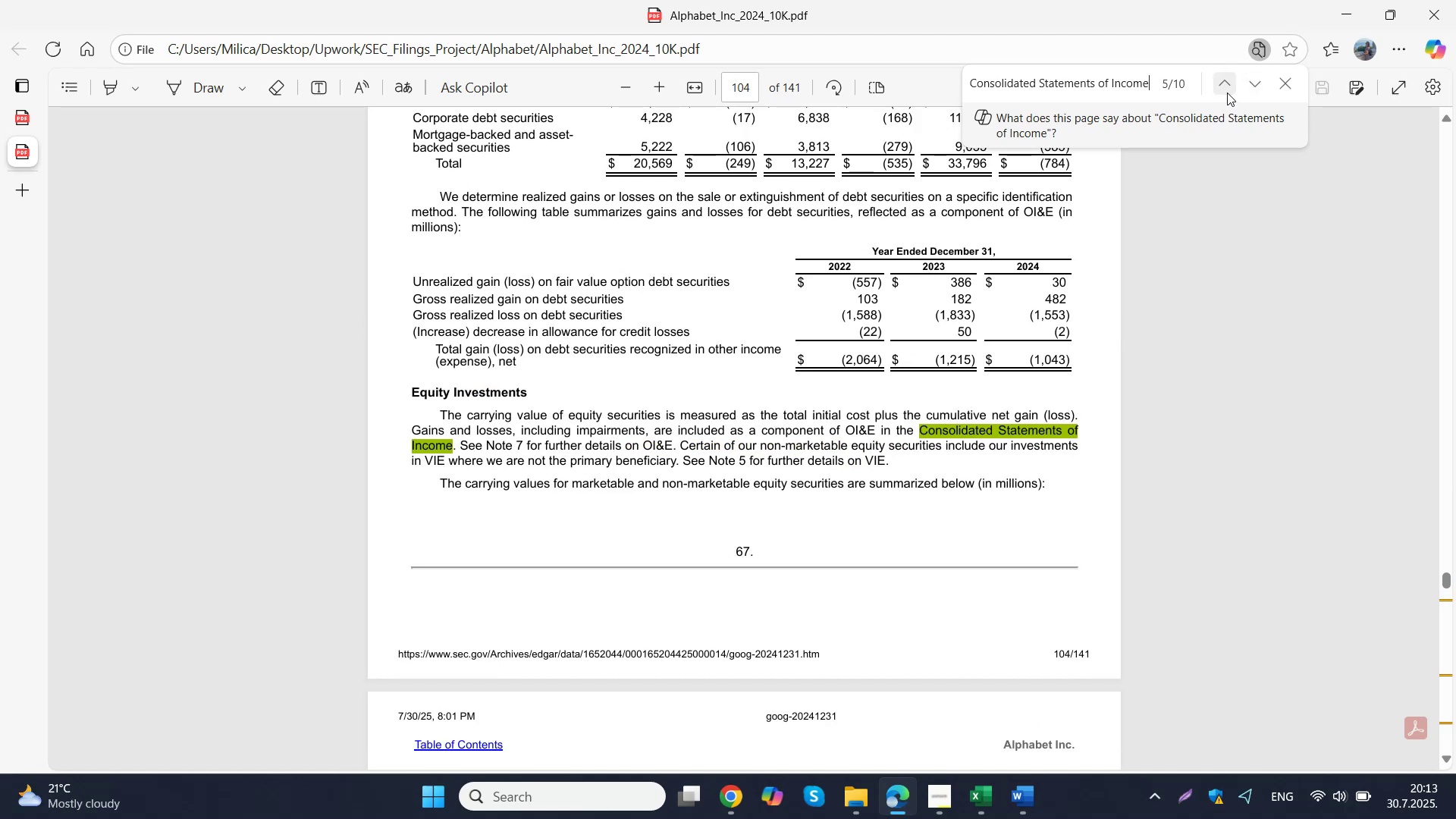 
left_click([1227, 93])
 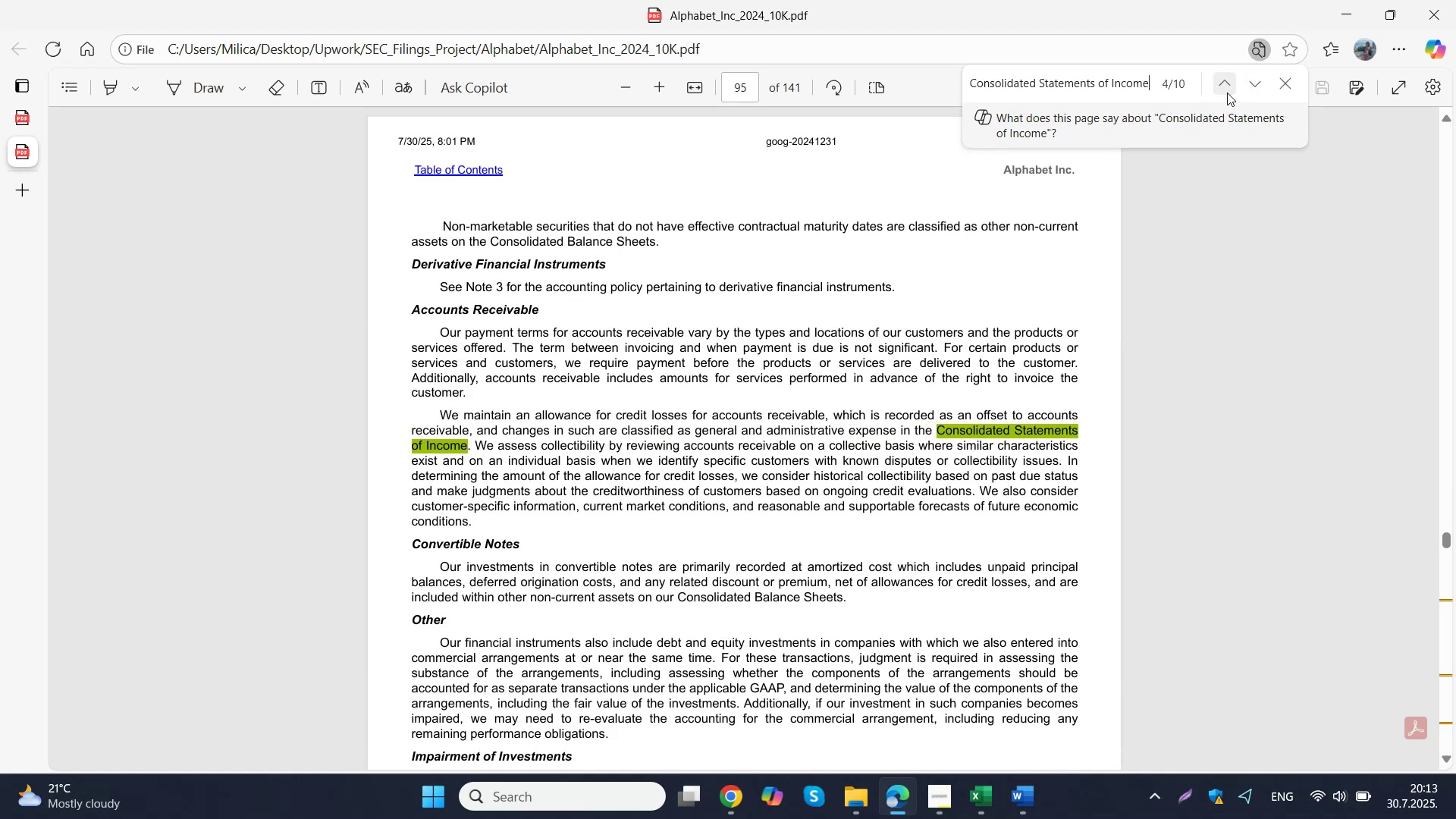 
left_click([1227, 93])
 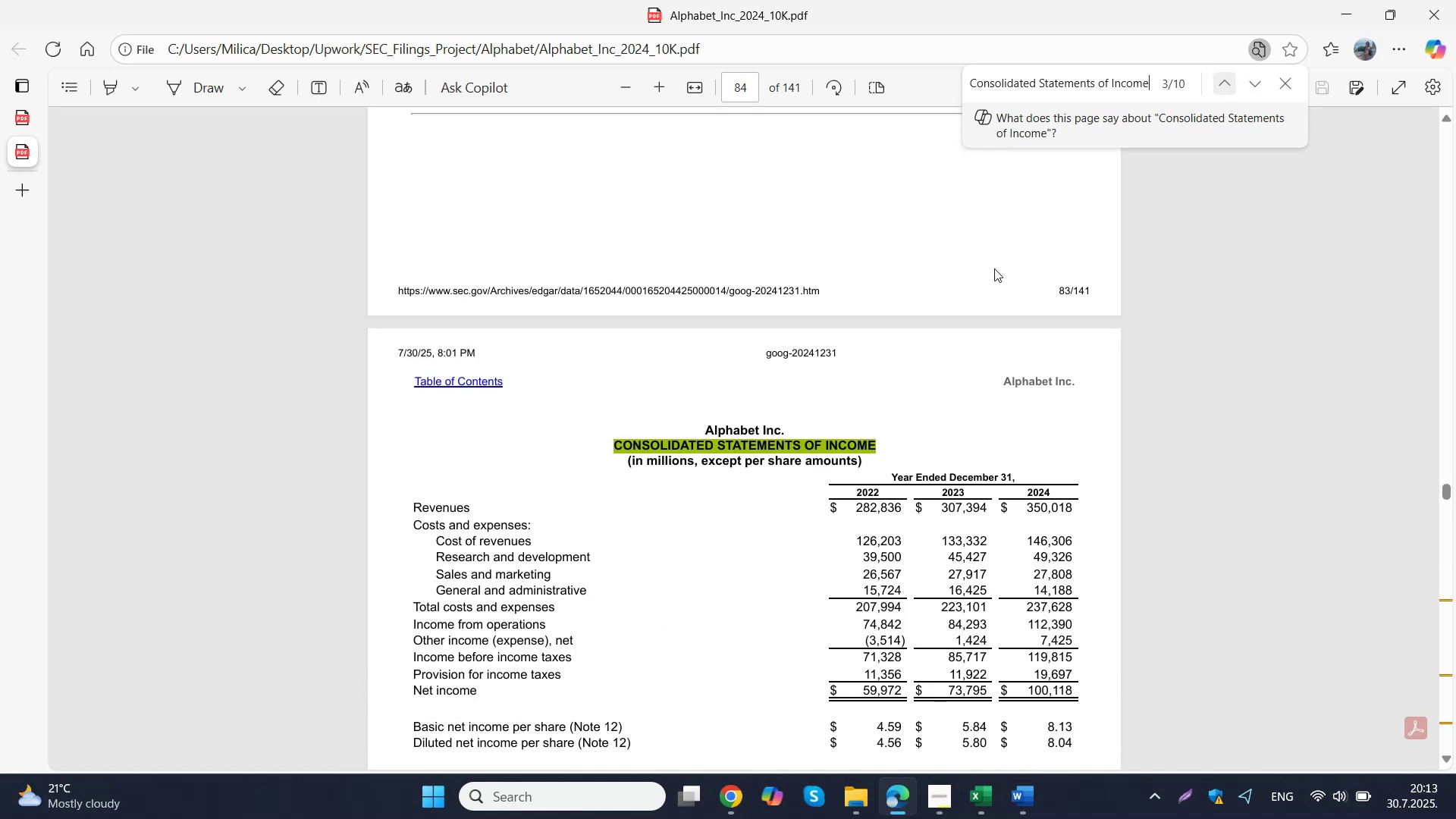 
scroll: coordinate [936, 306], scroll_direction: down, amount: 1.0
 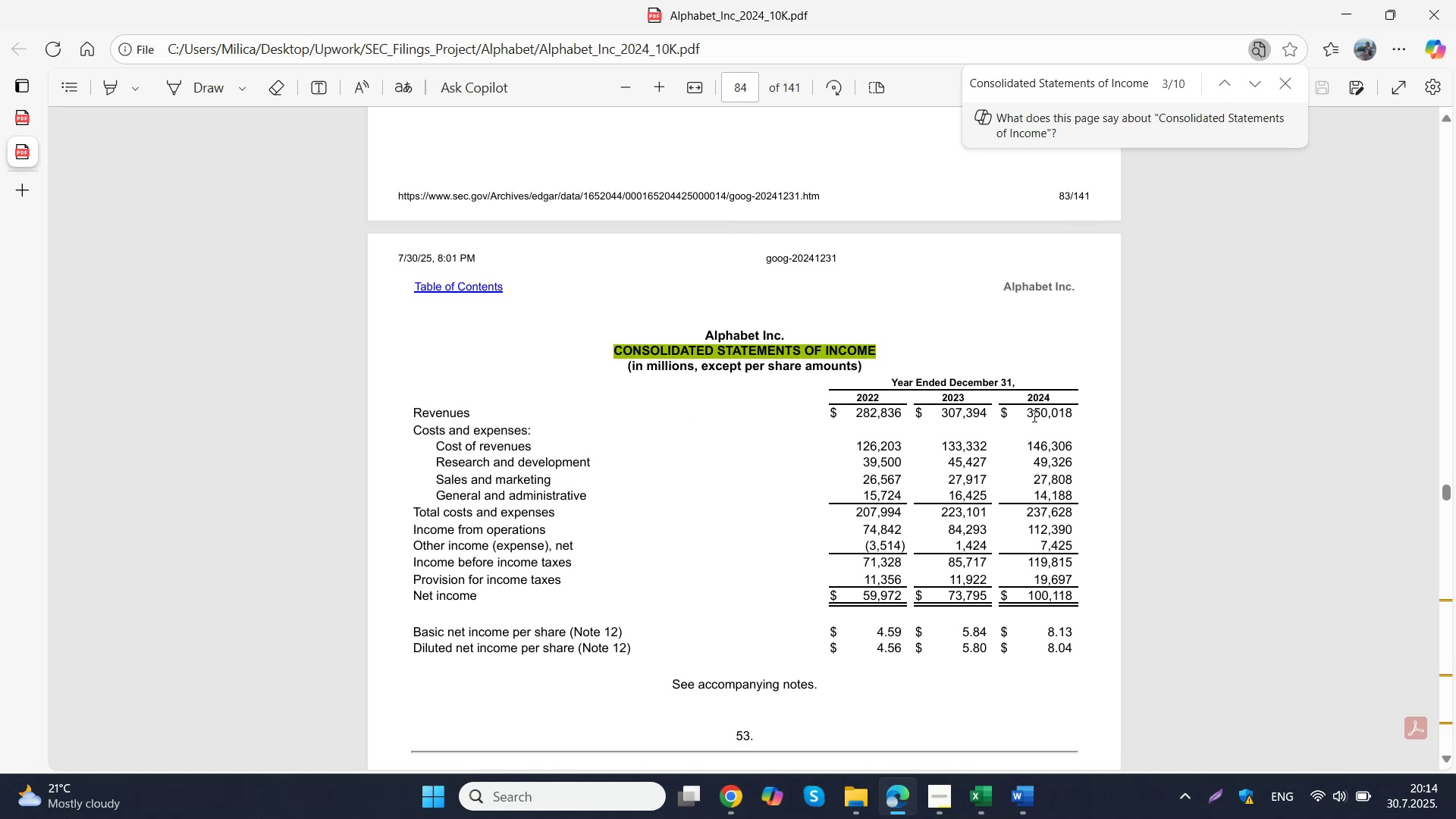 
wait(7.3)
 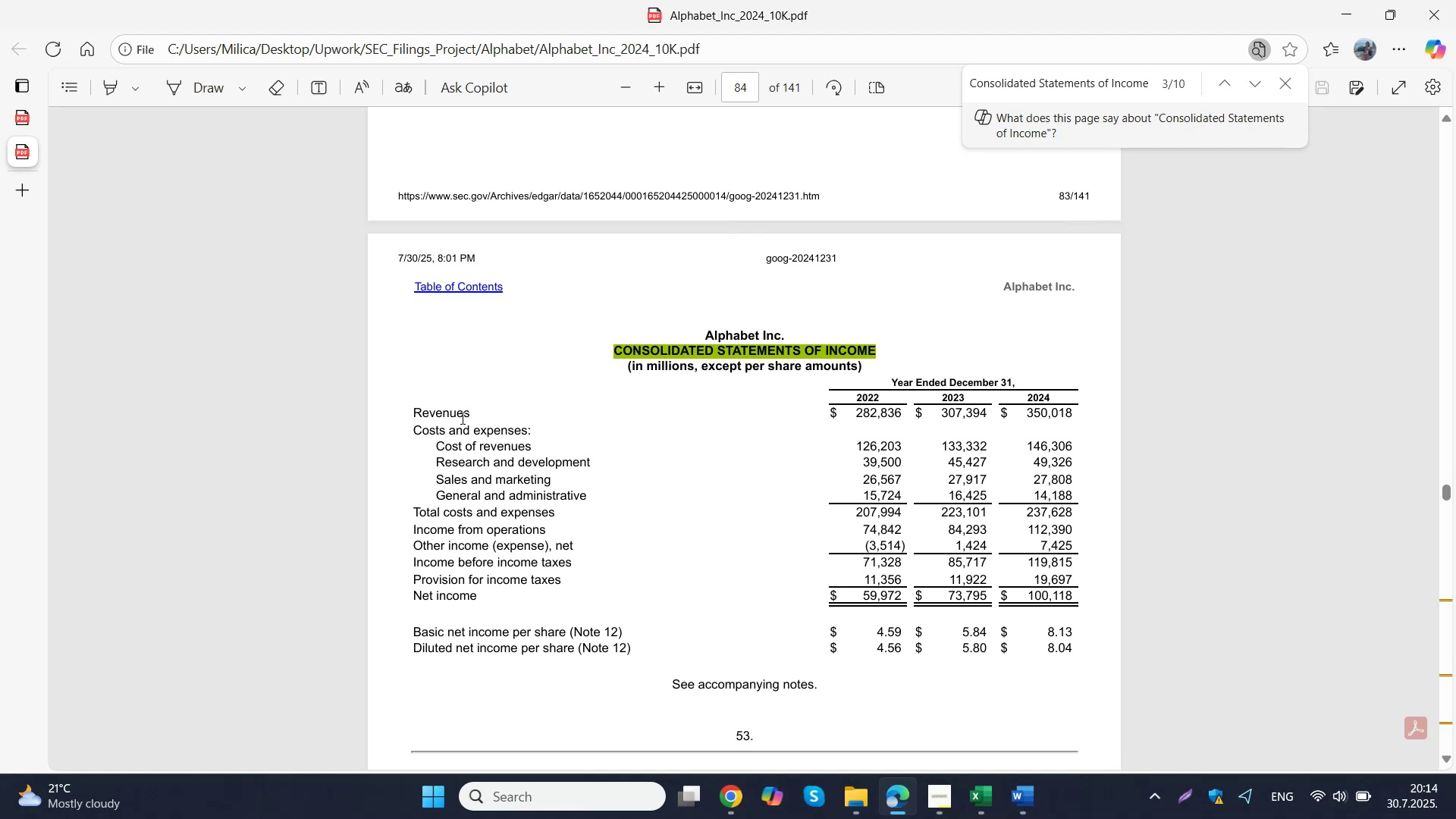 
left_click([675, 726])
 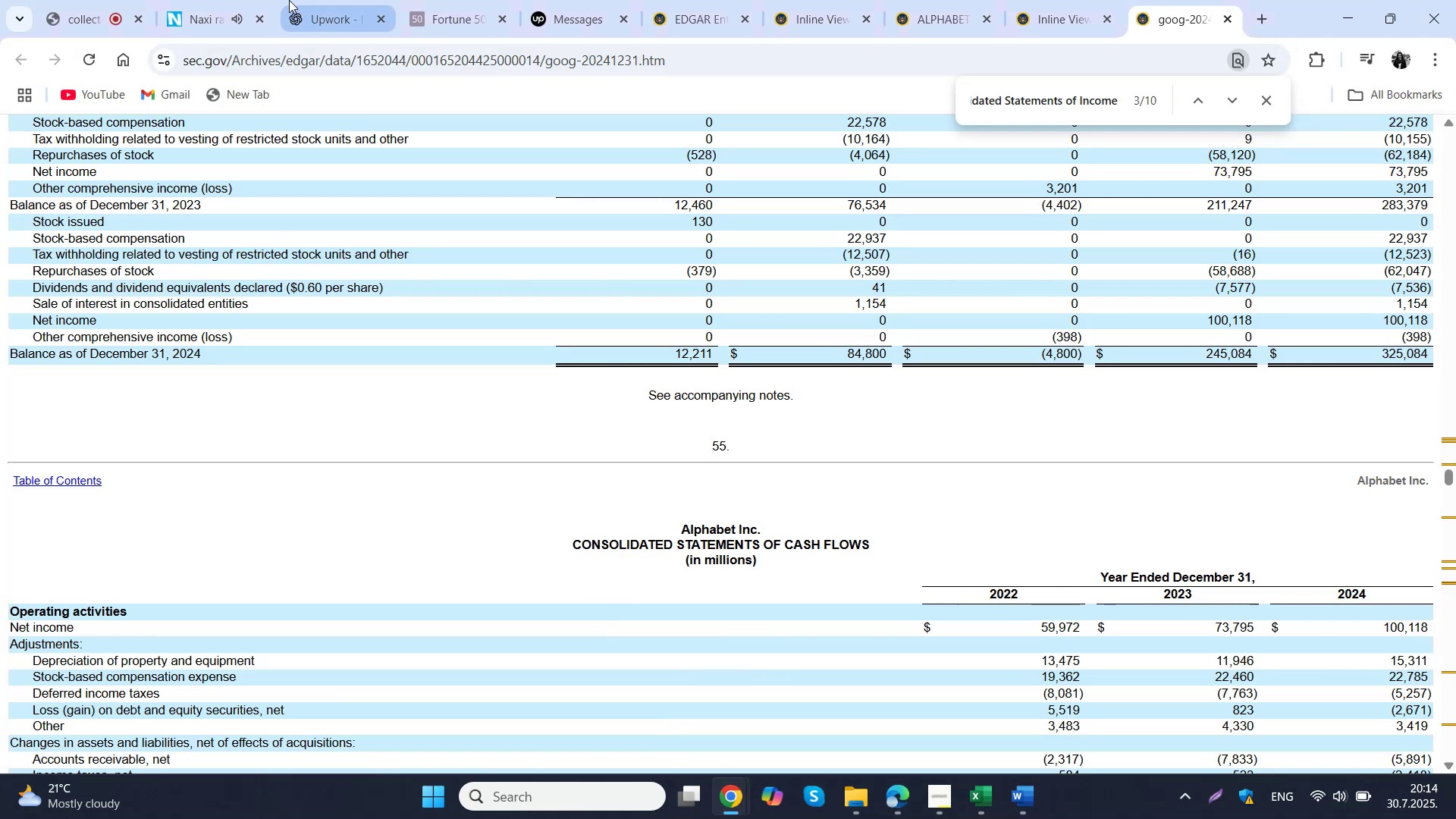 
left_click([326, 0])
 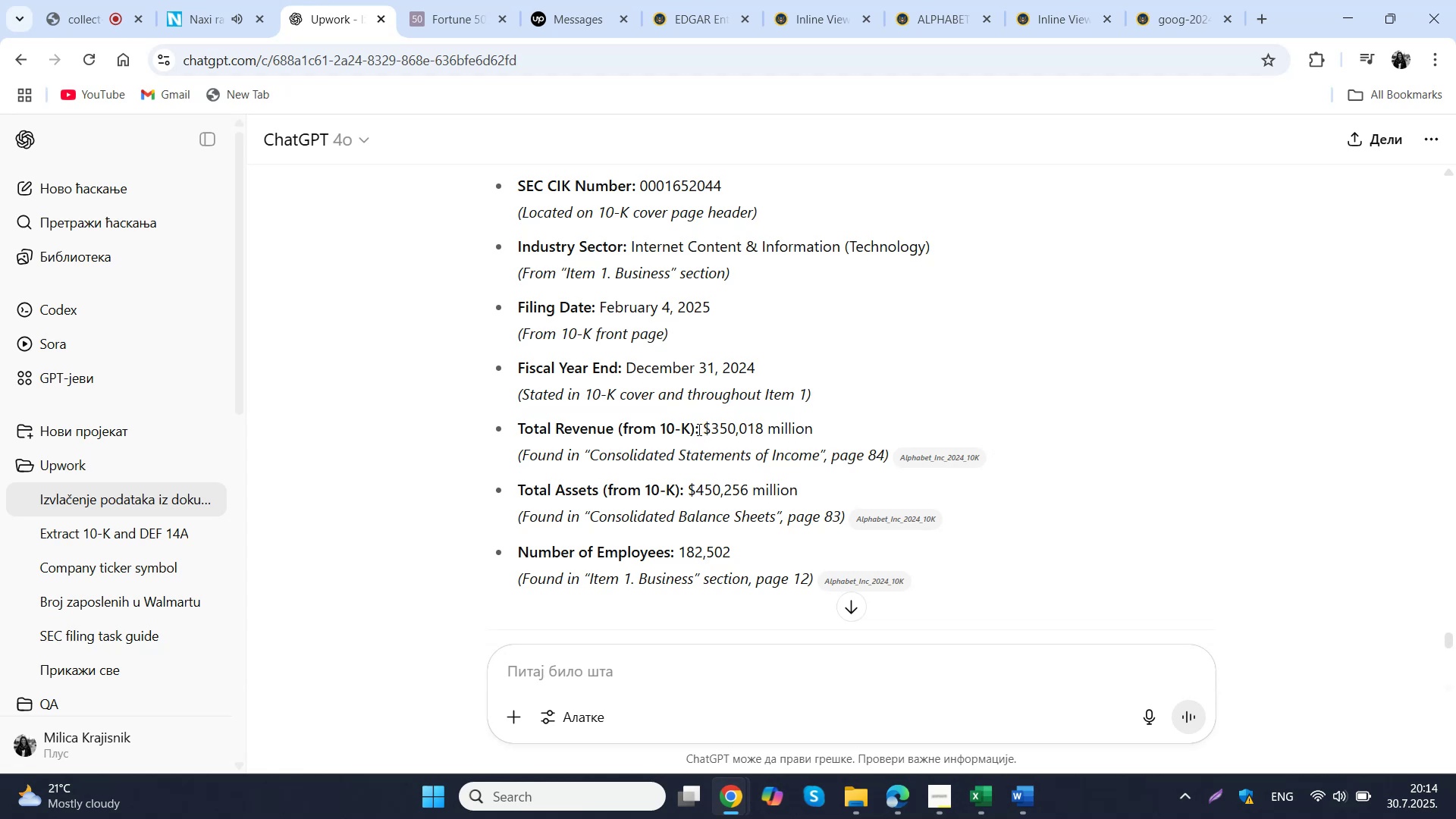 
wait(5.42)
 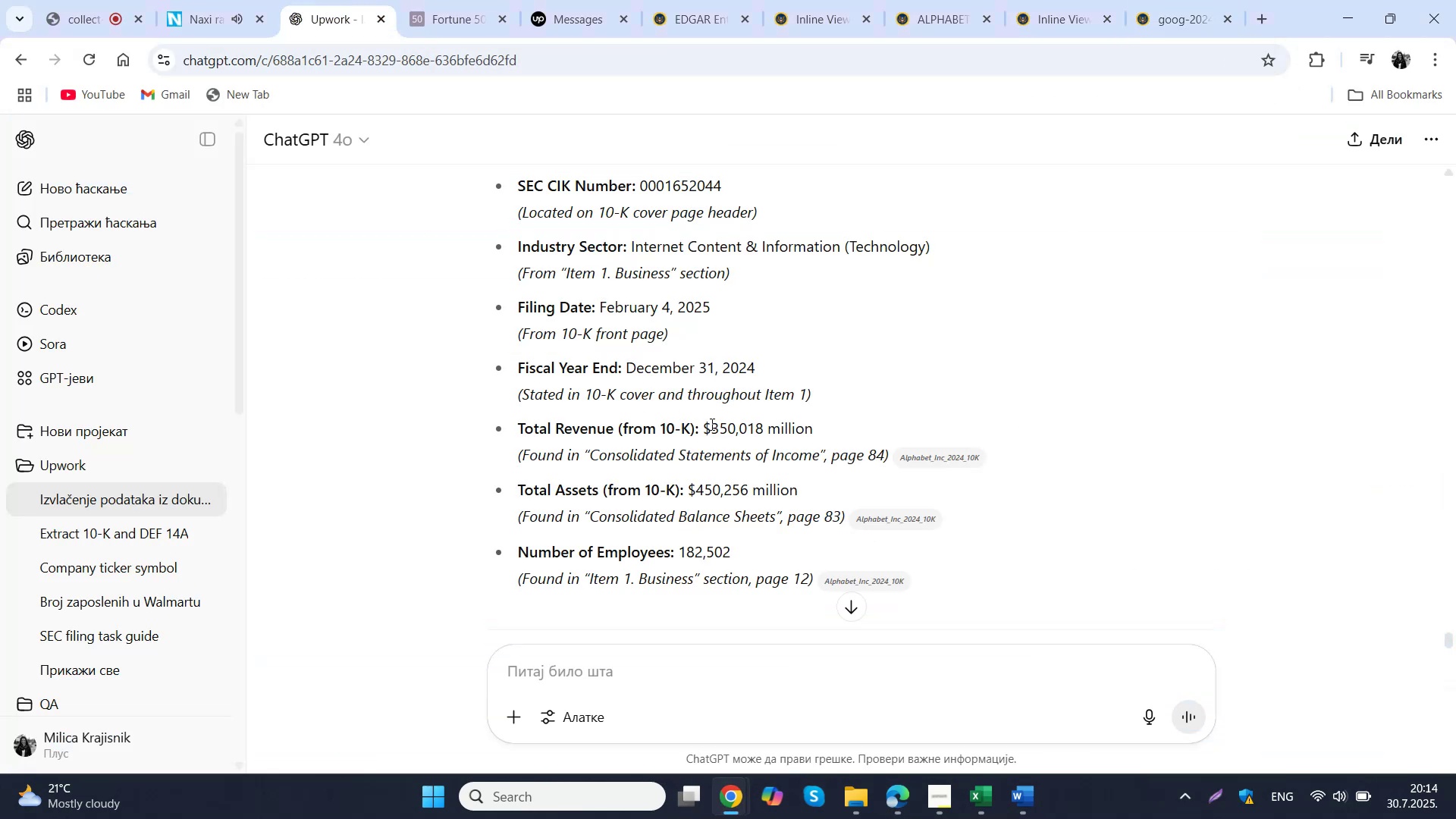 
left_click_drag(start_coordinate=[827, 426], to_coordinate=[704, 430])
 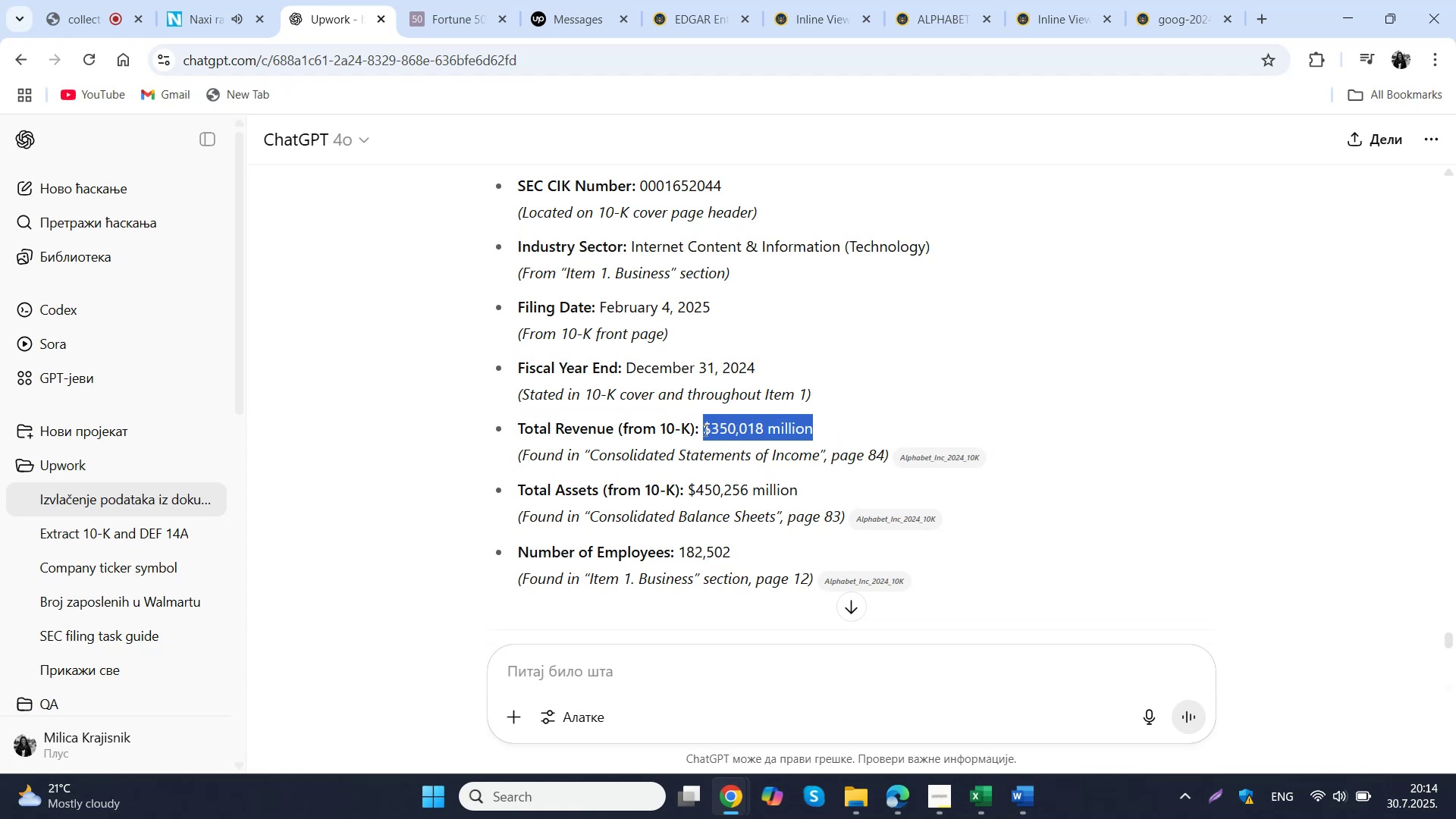 
key(Control+C)
 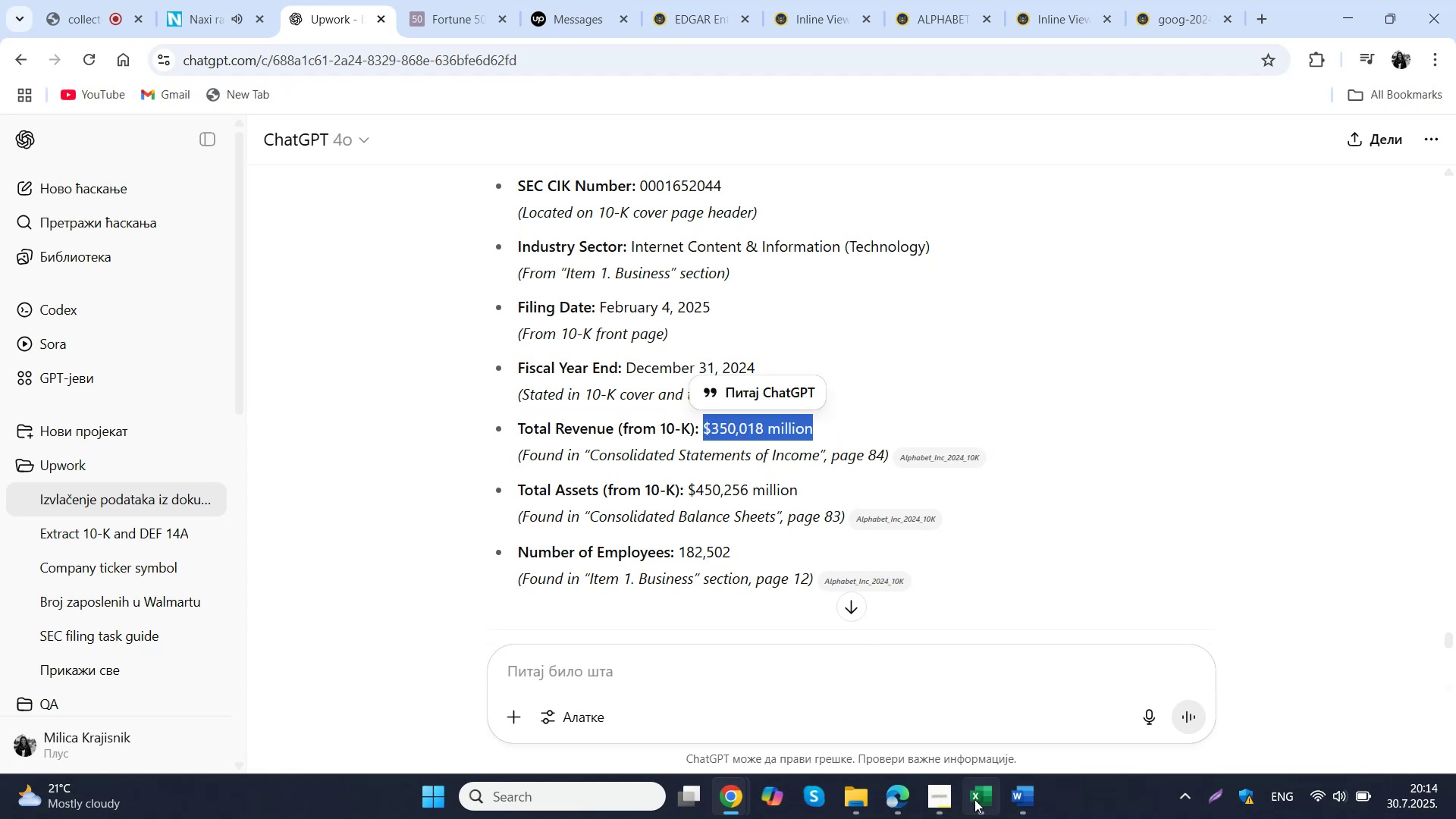 
left_click([984, 808])
 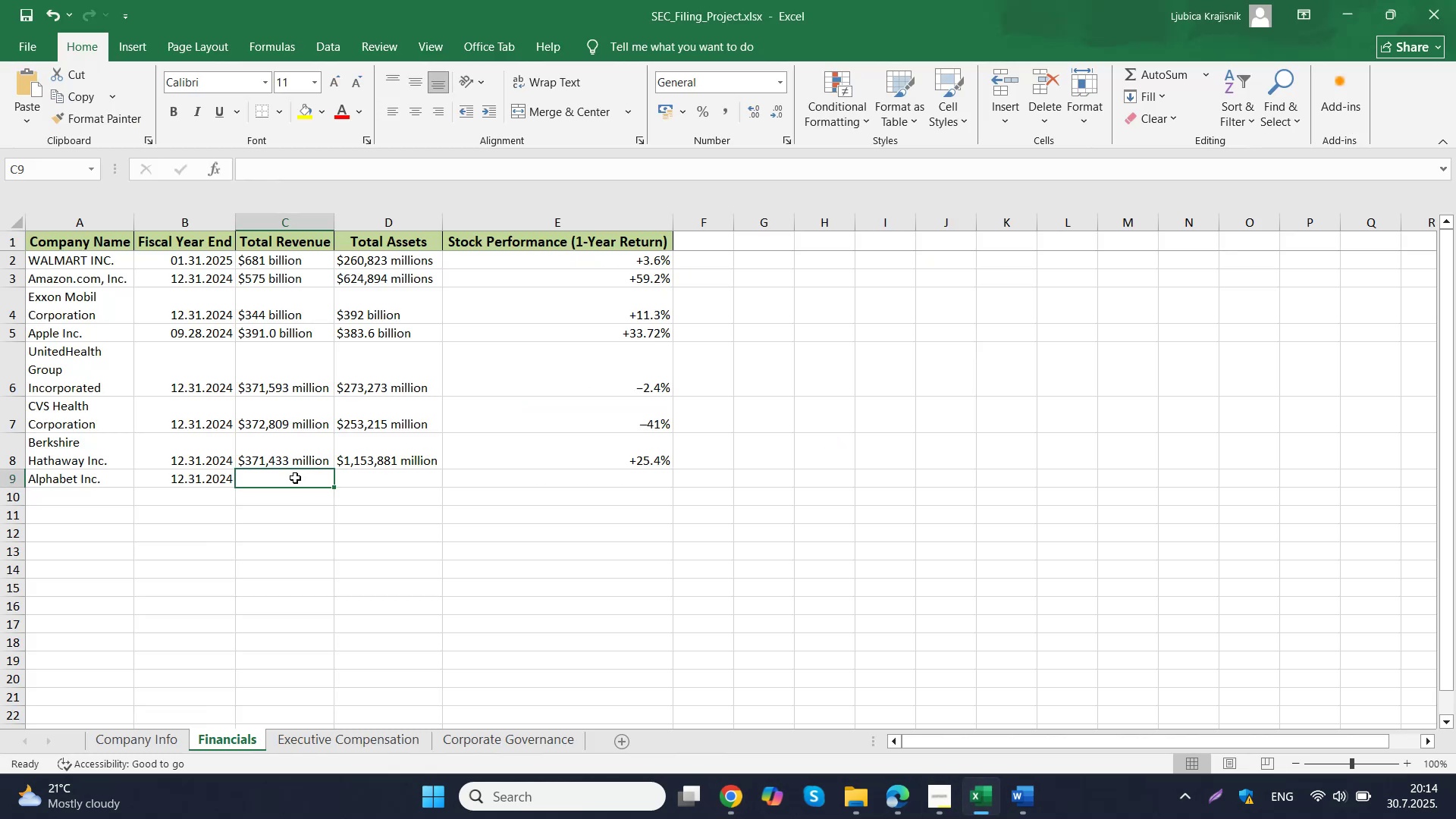 
double_click([294, 479])
 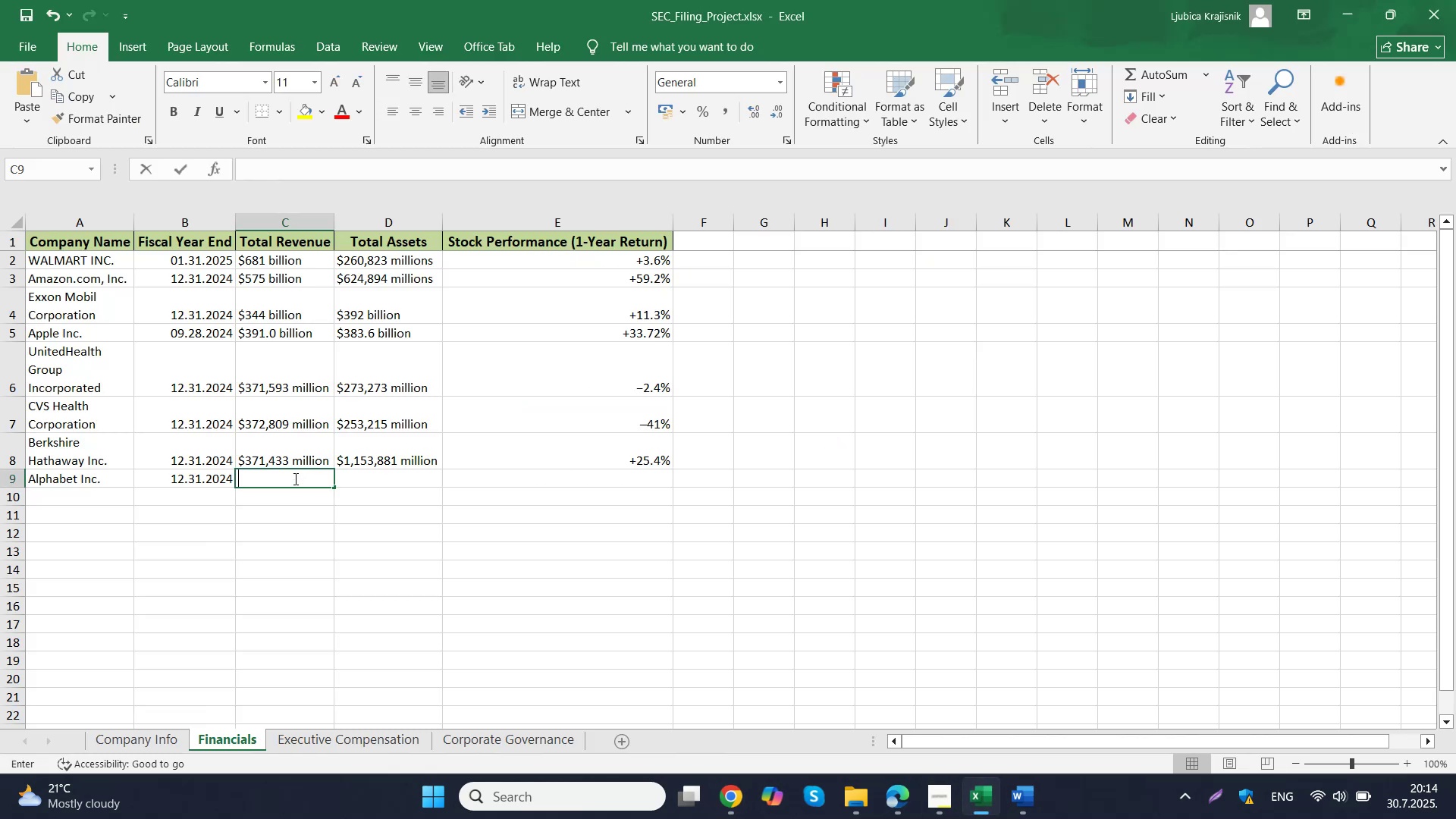 
key(Control+ControlLeft)
 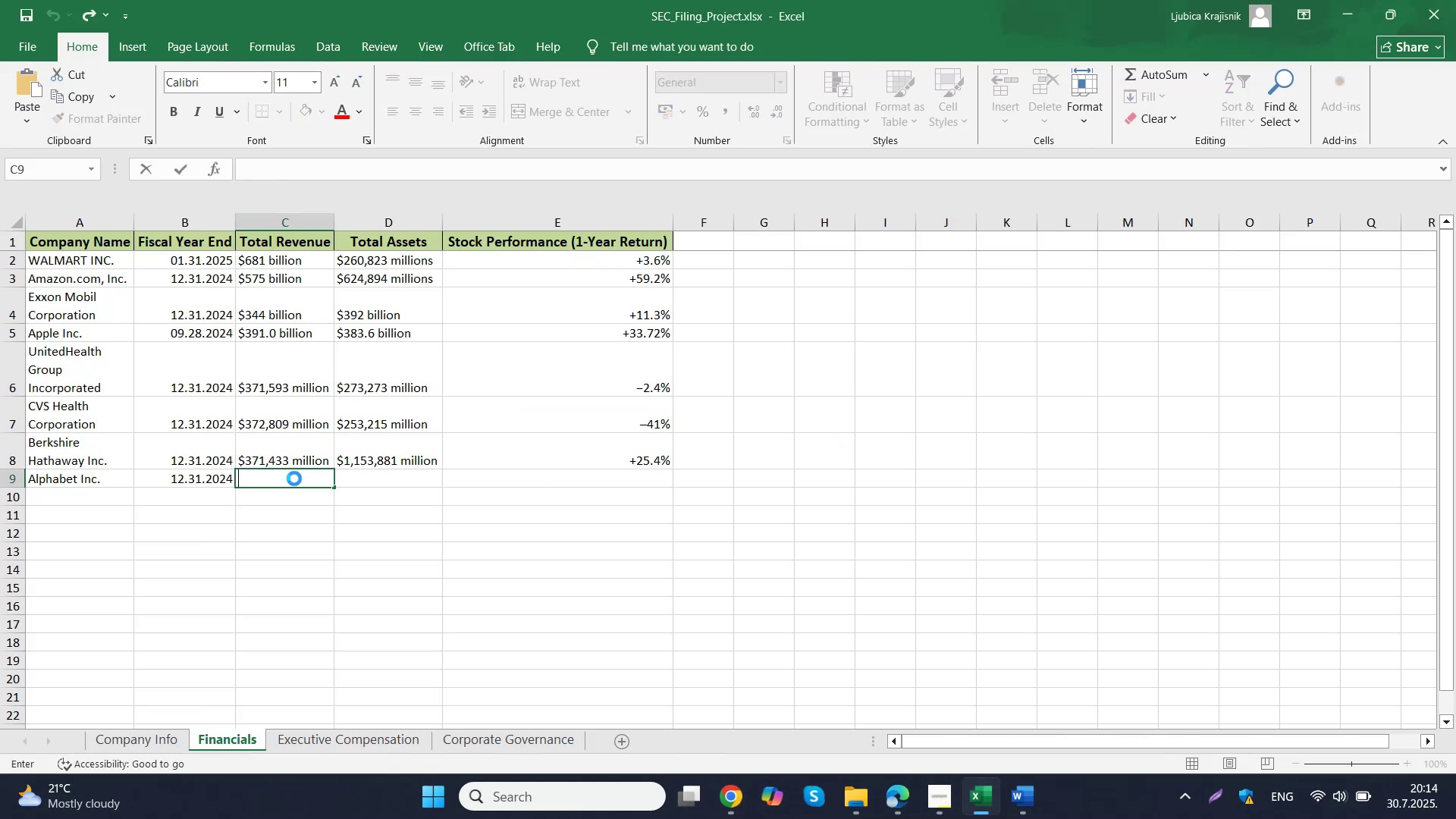 
key(Control+V)
 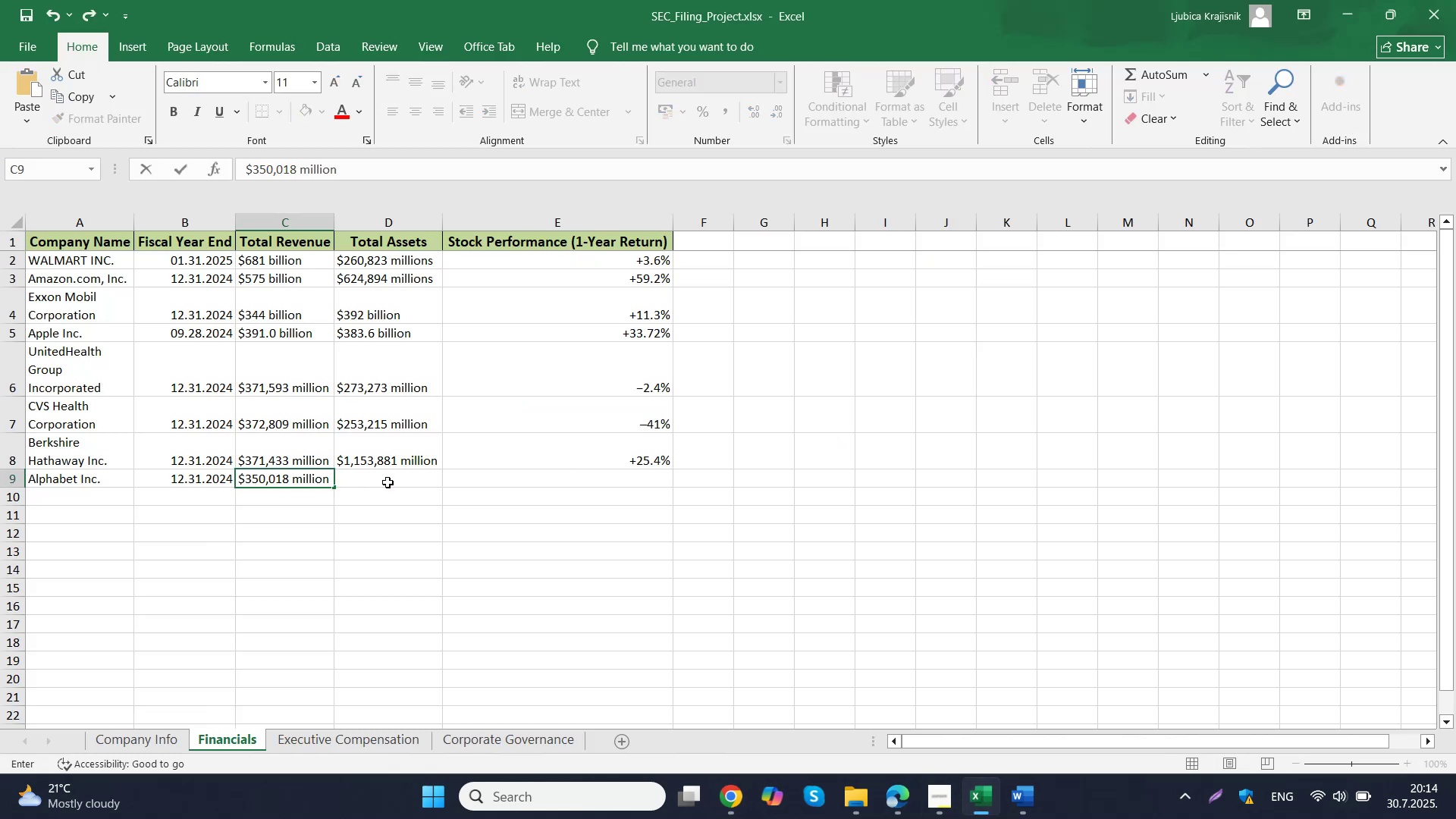 
left_click([388, 482])
 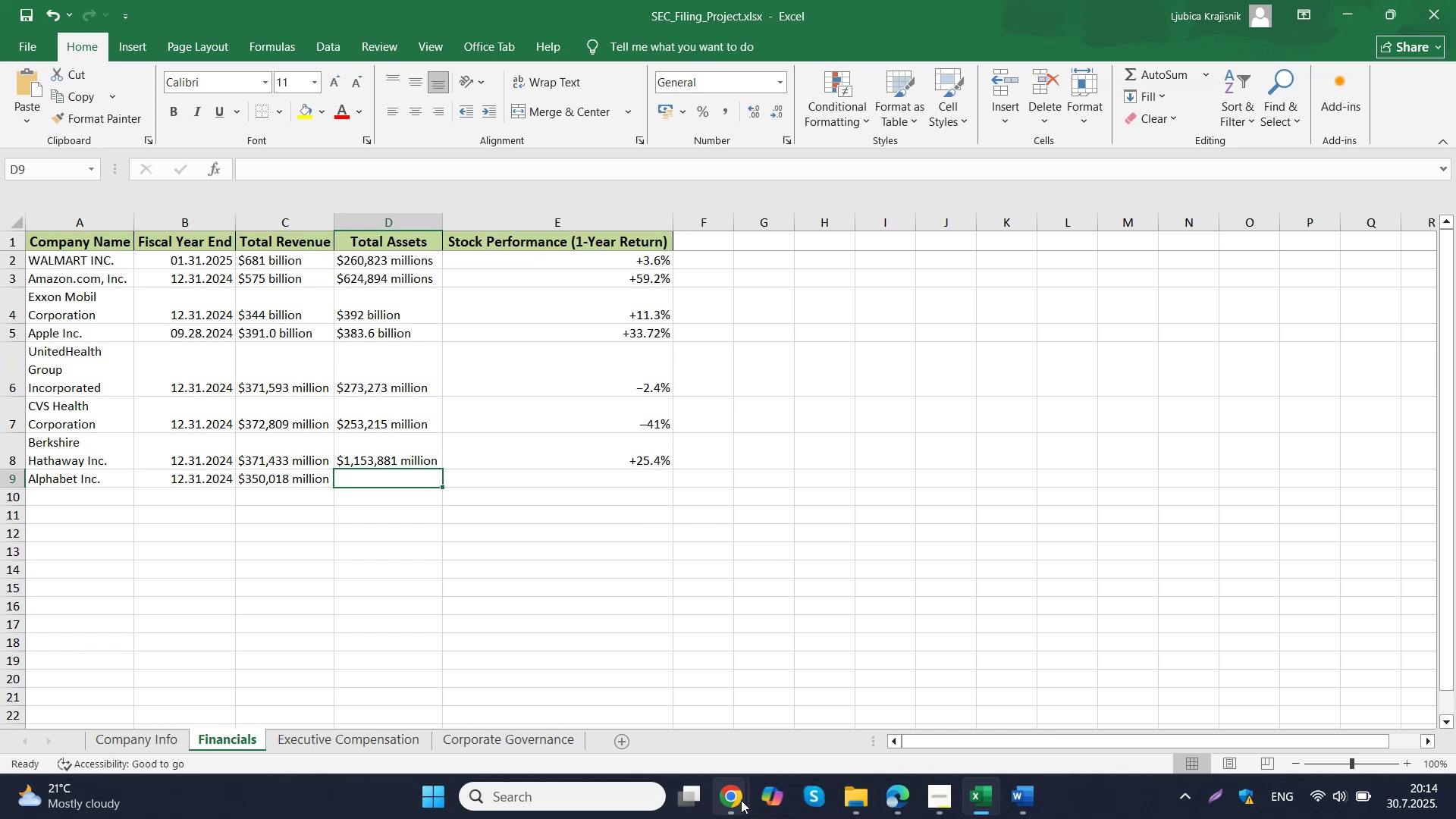 
left_click([702, 723])
 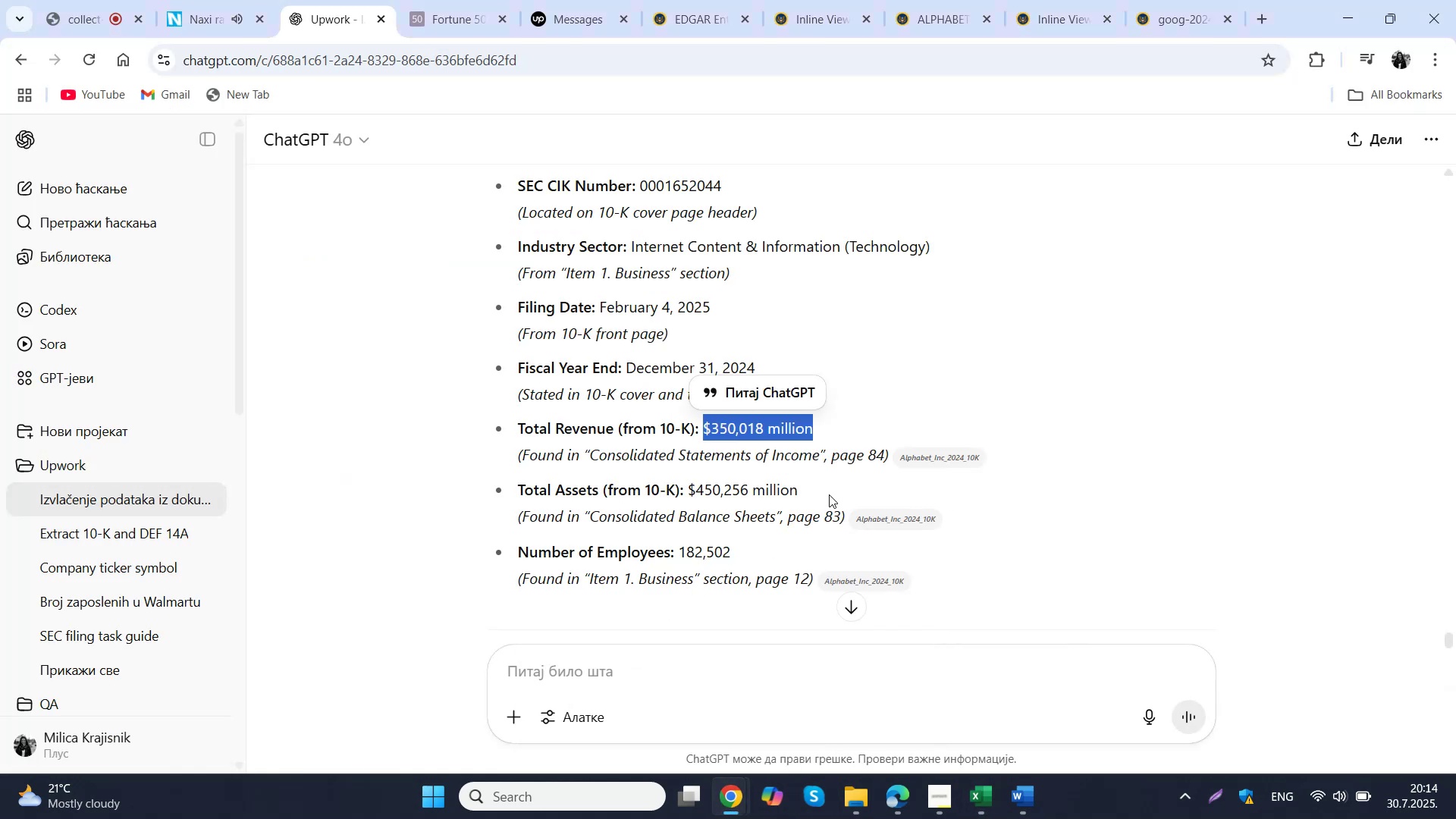 
left_click_drag(start_coordinate=[808, 496], to_coordinate=[689, 490])
 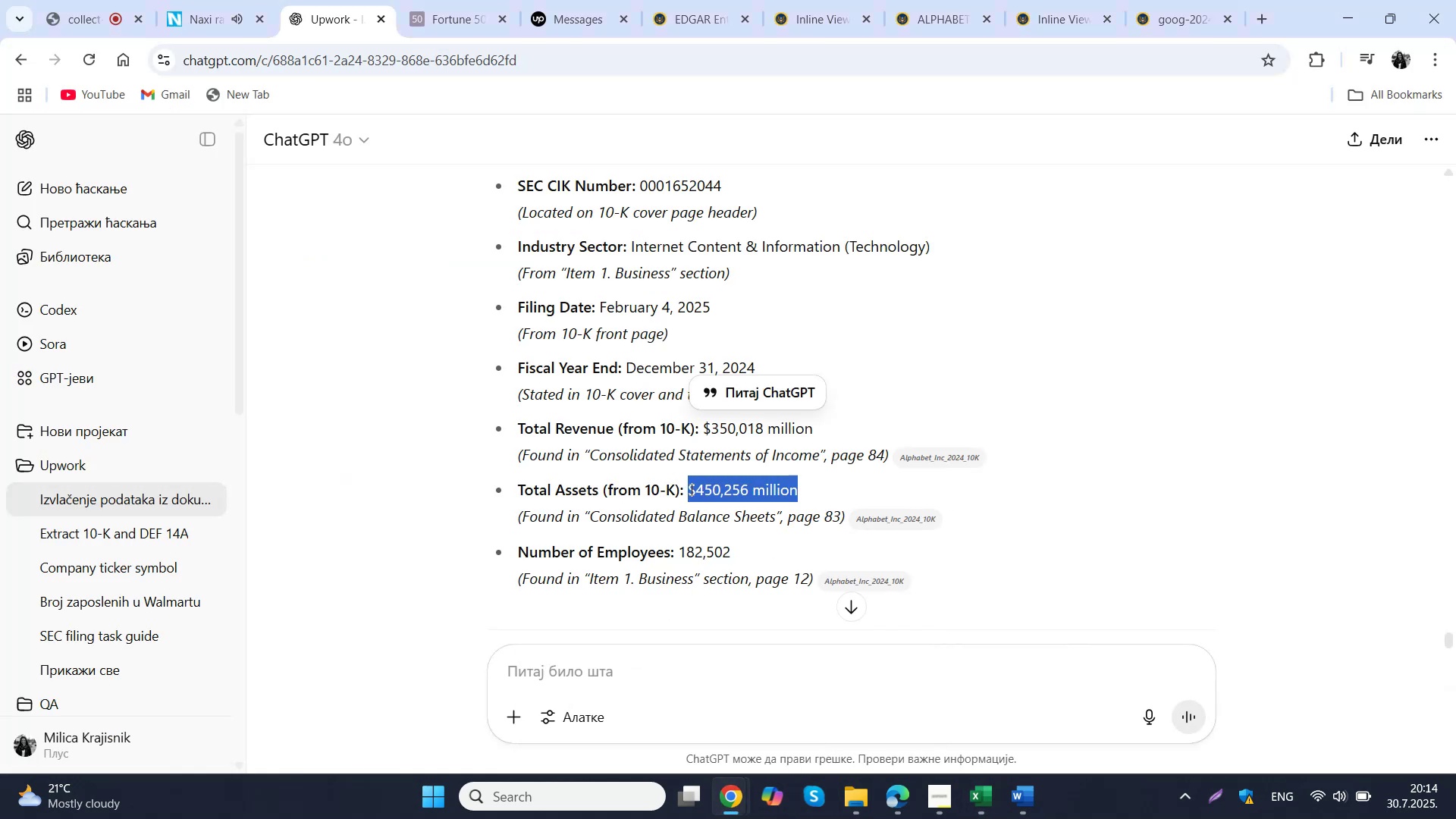 
key(Control+C)
 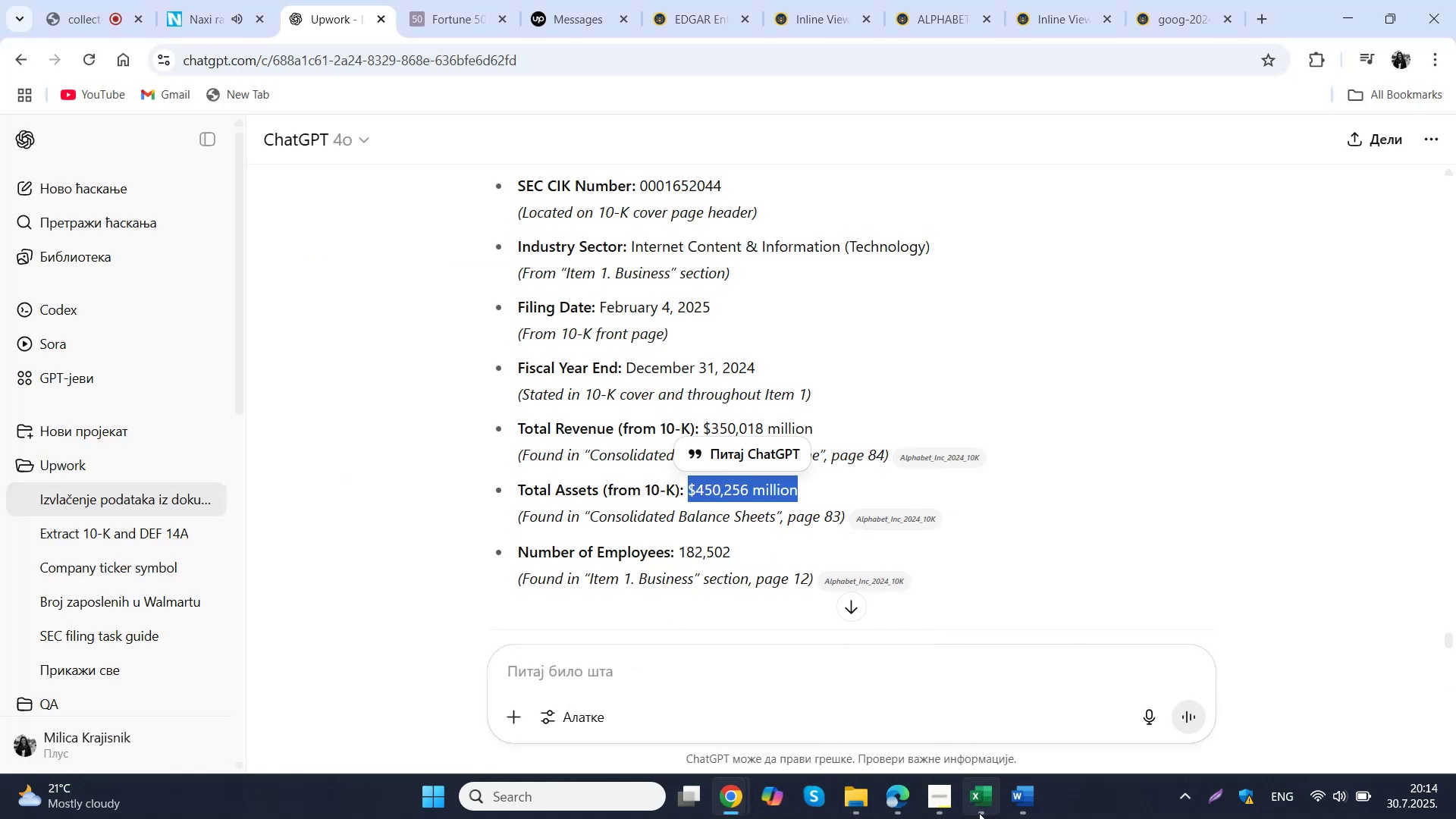 
left_click([979, 813])
 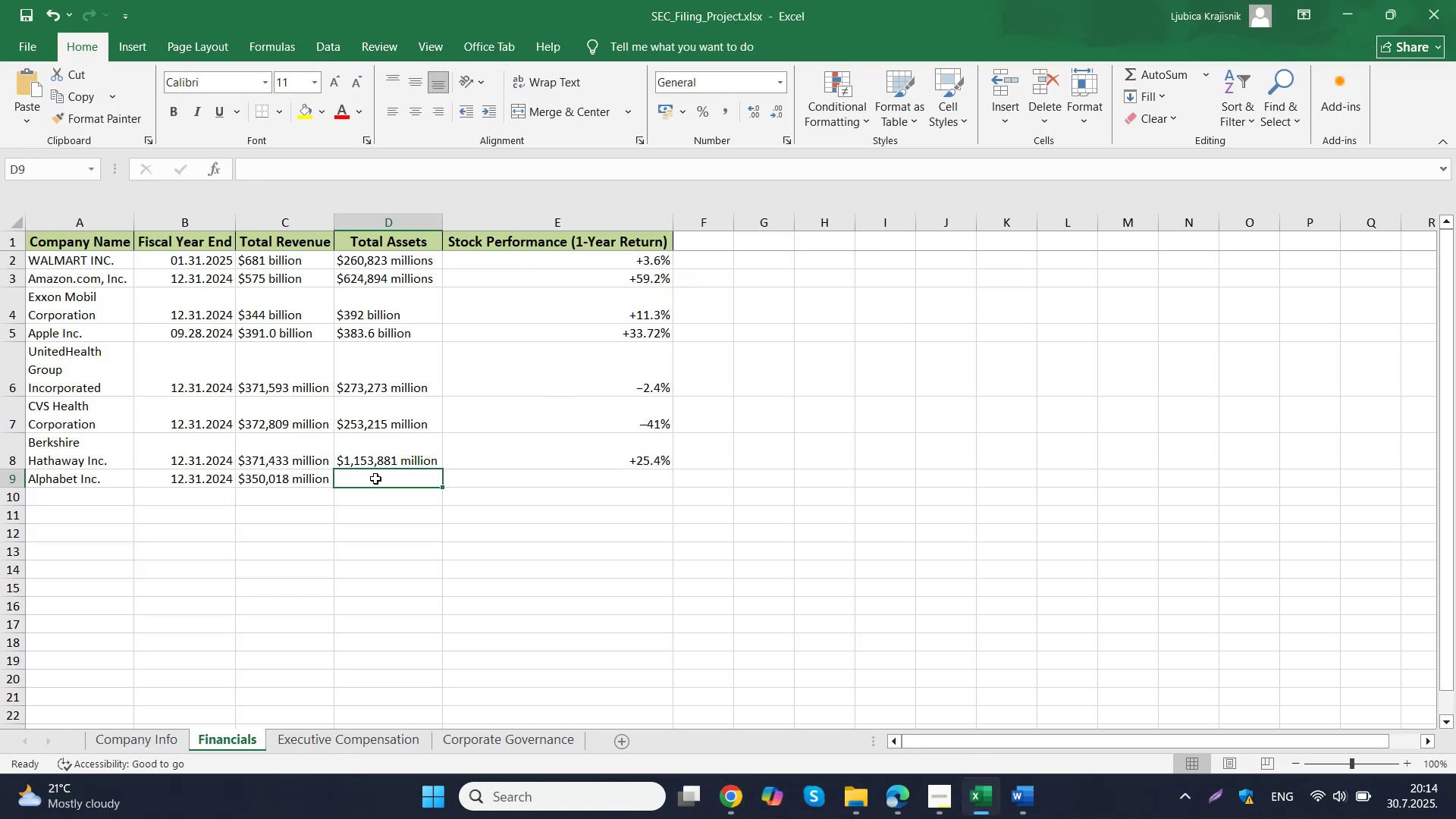 
double_click([375, 479])
 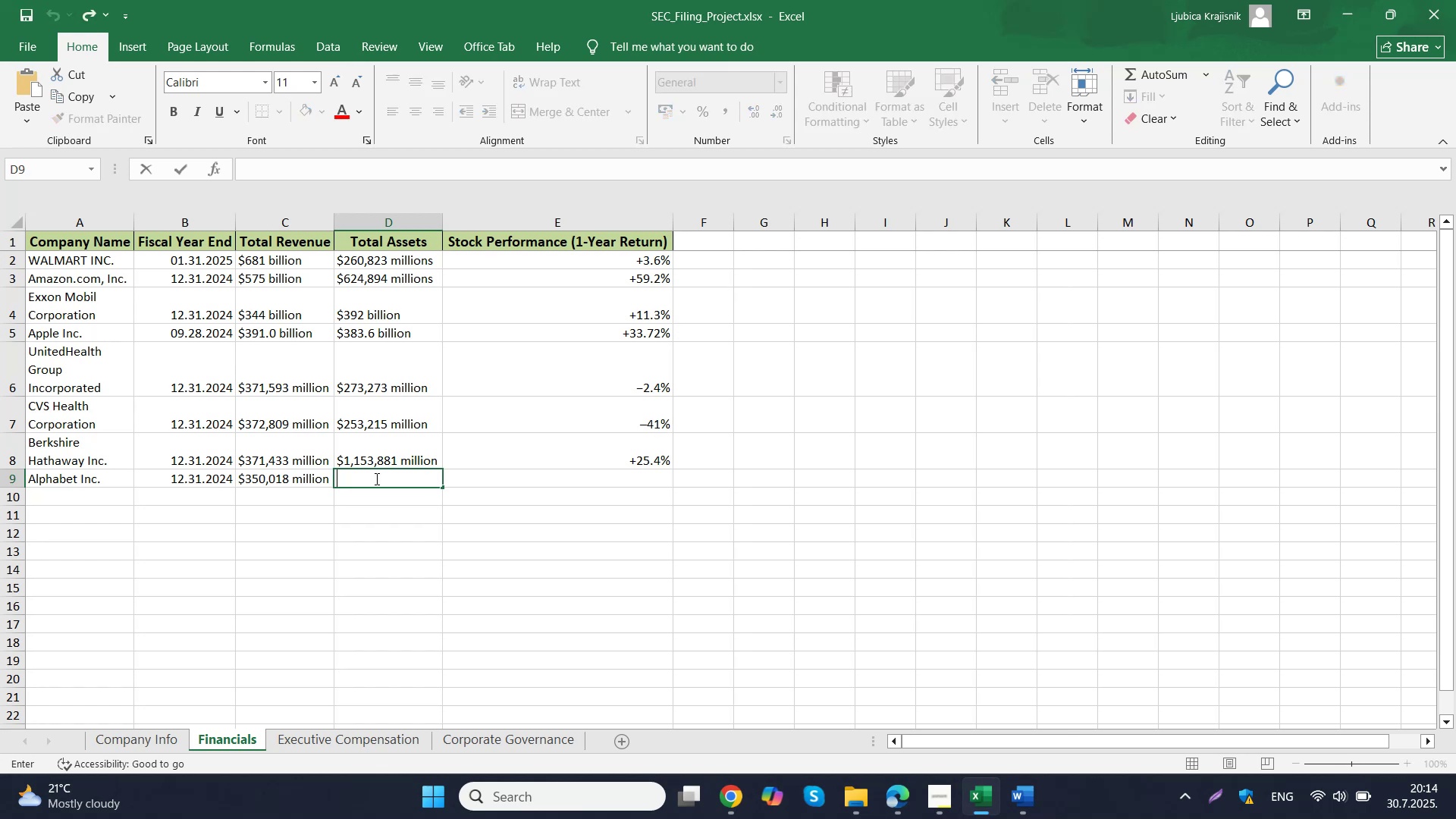 
key(Control+ControlLeft)
 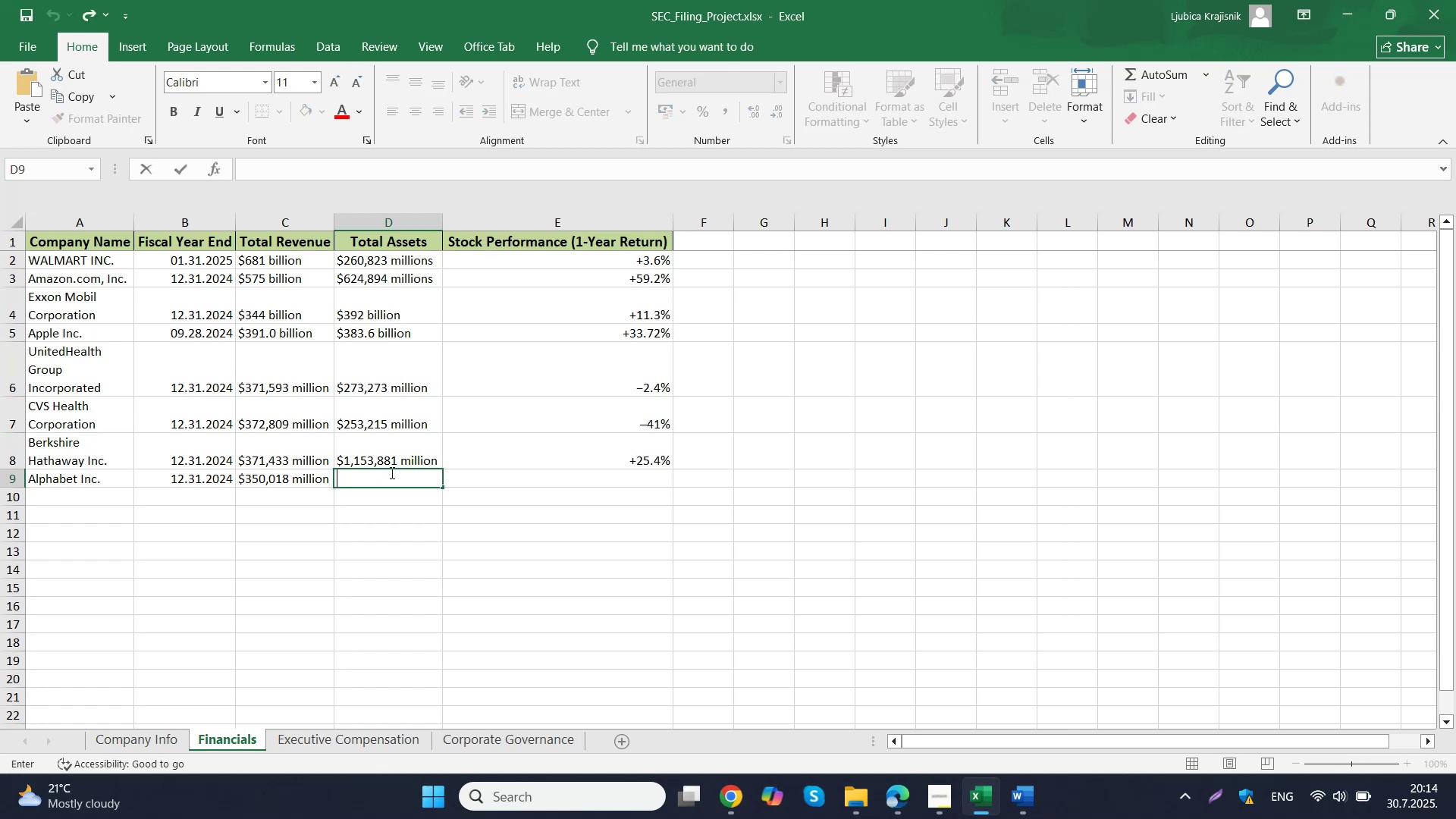 
key(Control+V)
 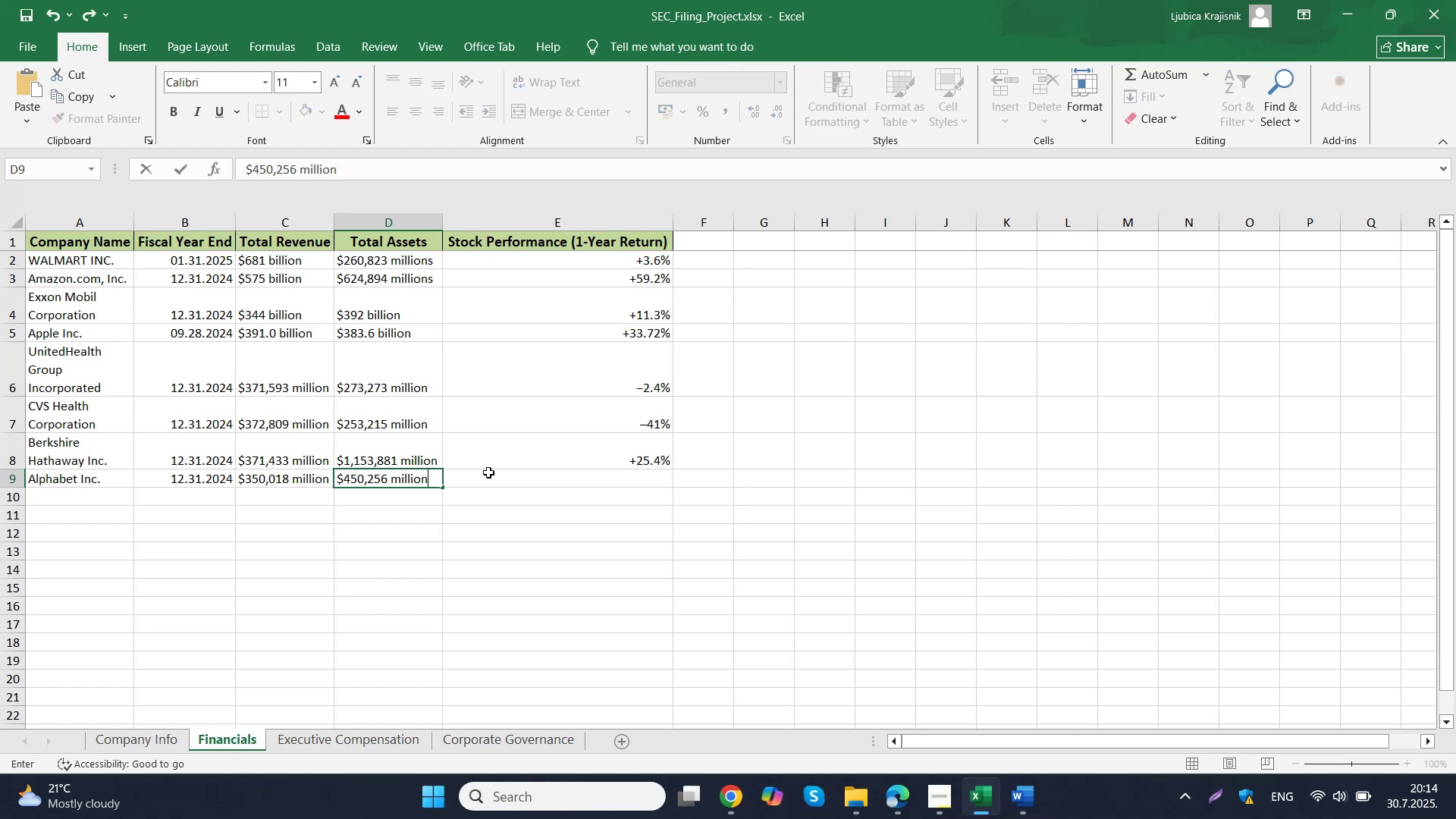 
left_click([488, 472])
 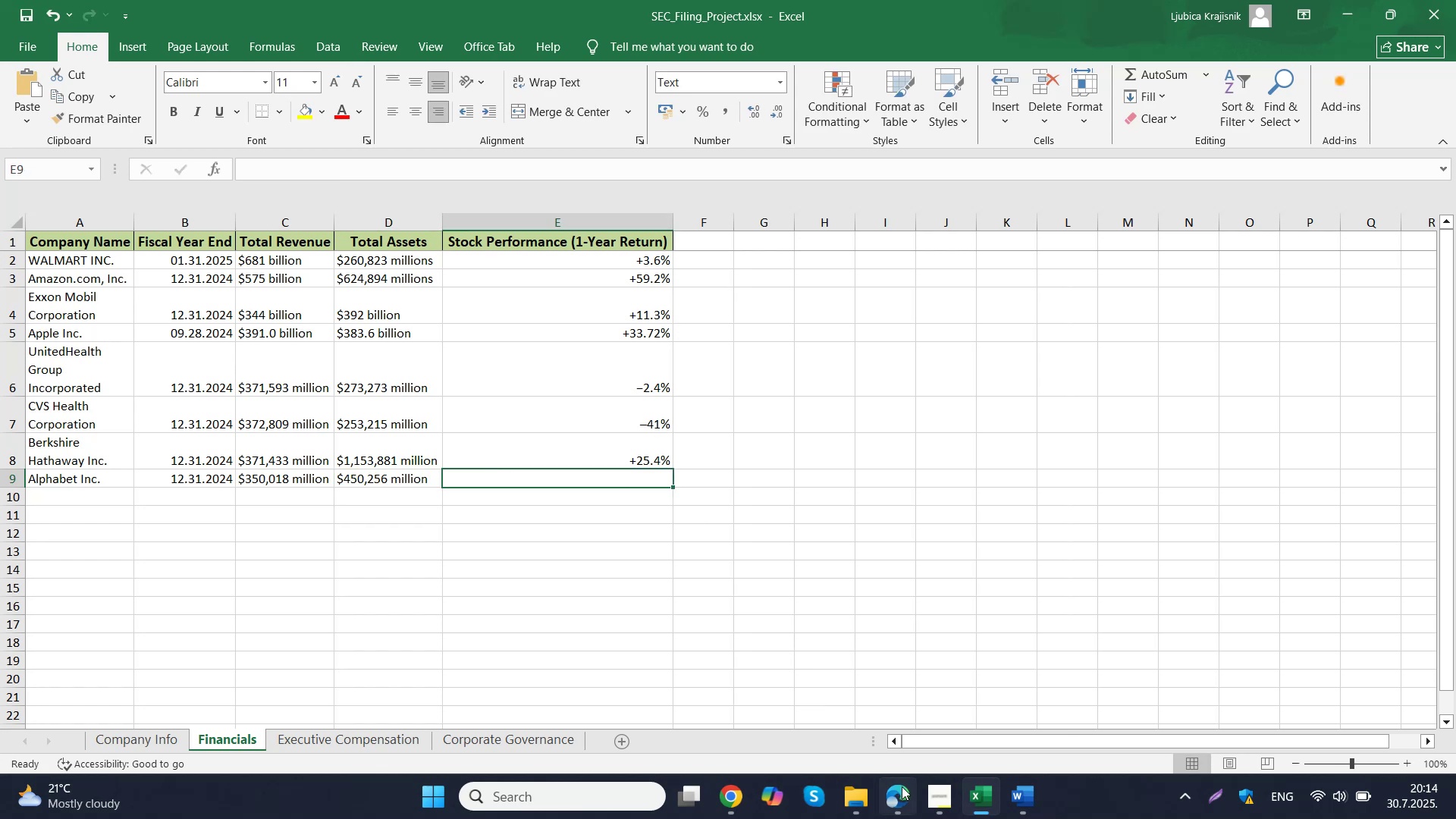 
left_click([902, 786])
 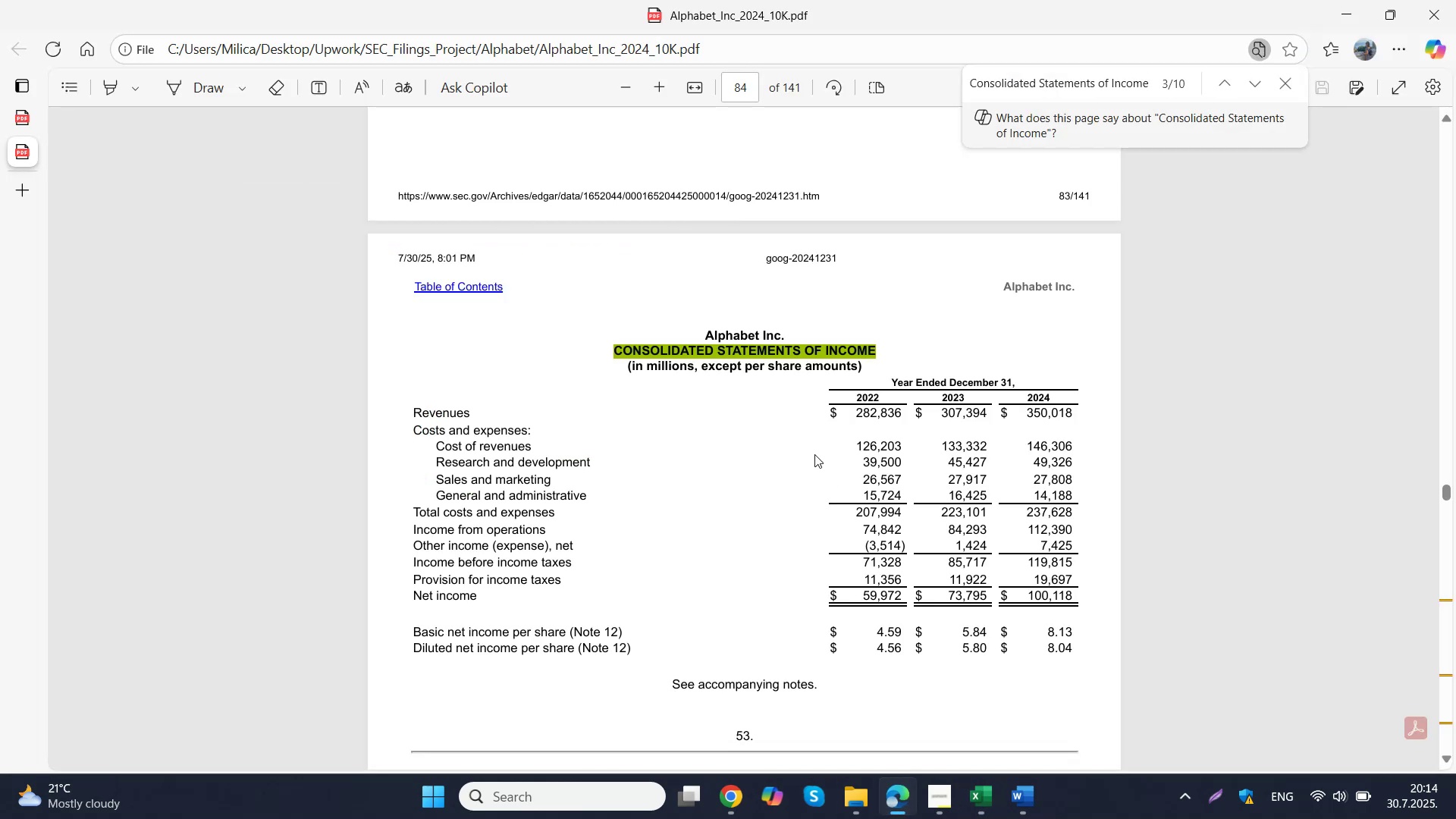 
scroll: coordinate [814, 454], scroll_direction: down, amount: 2.0
 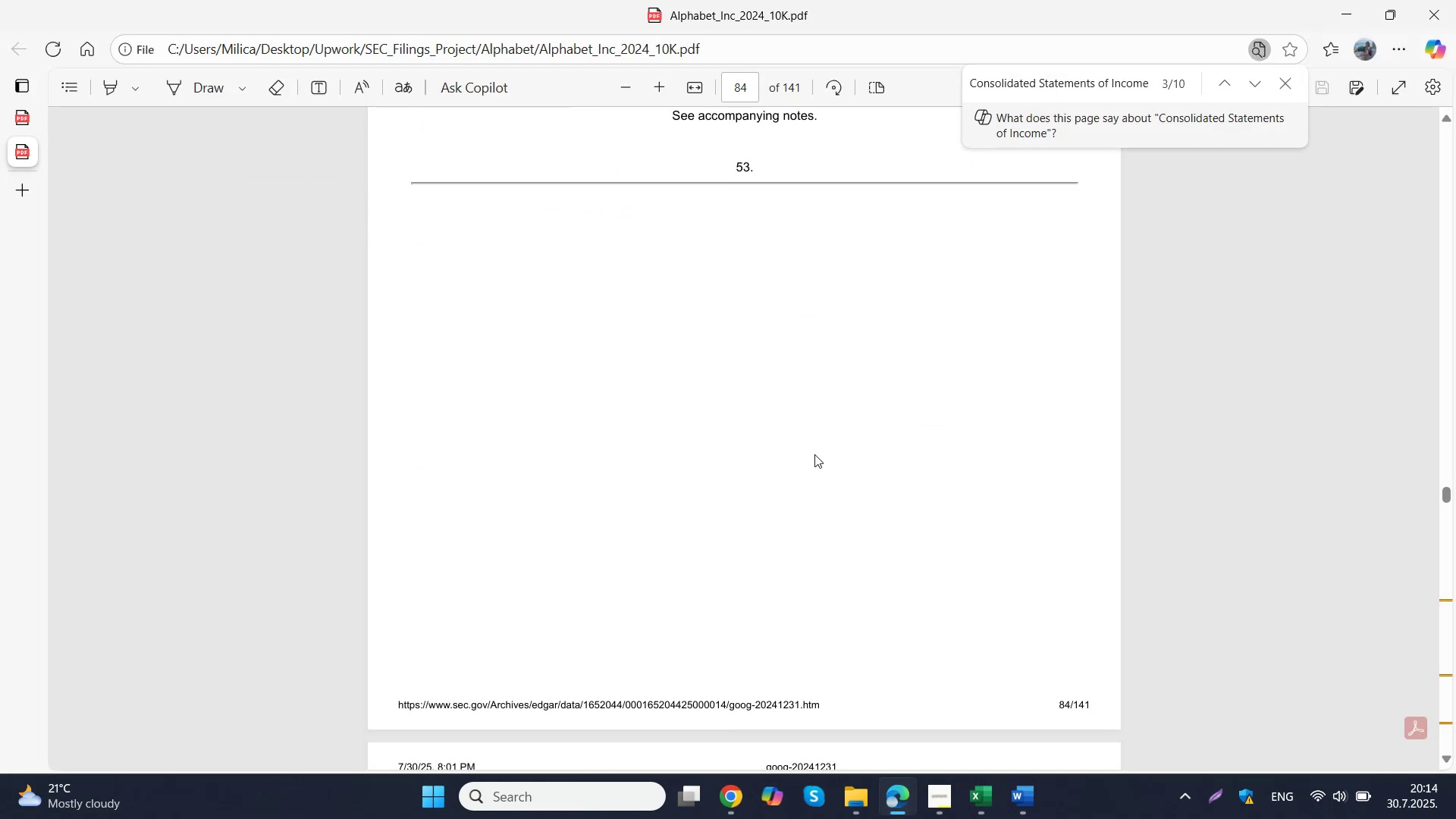 
scroll: coordinate [814, 454], scroll_direction: up, amount: 4.0
 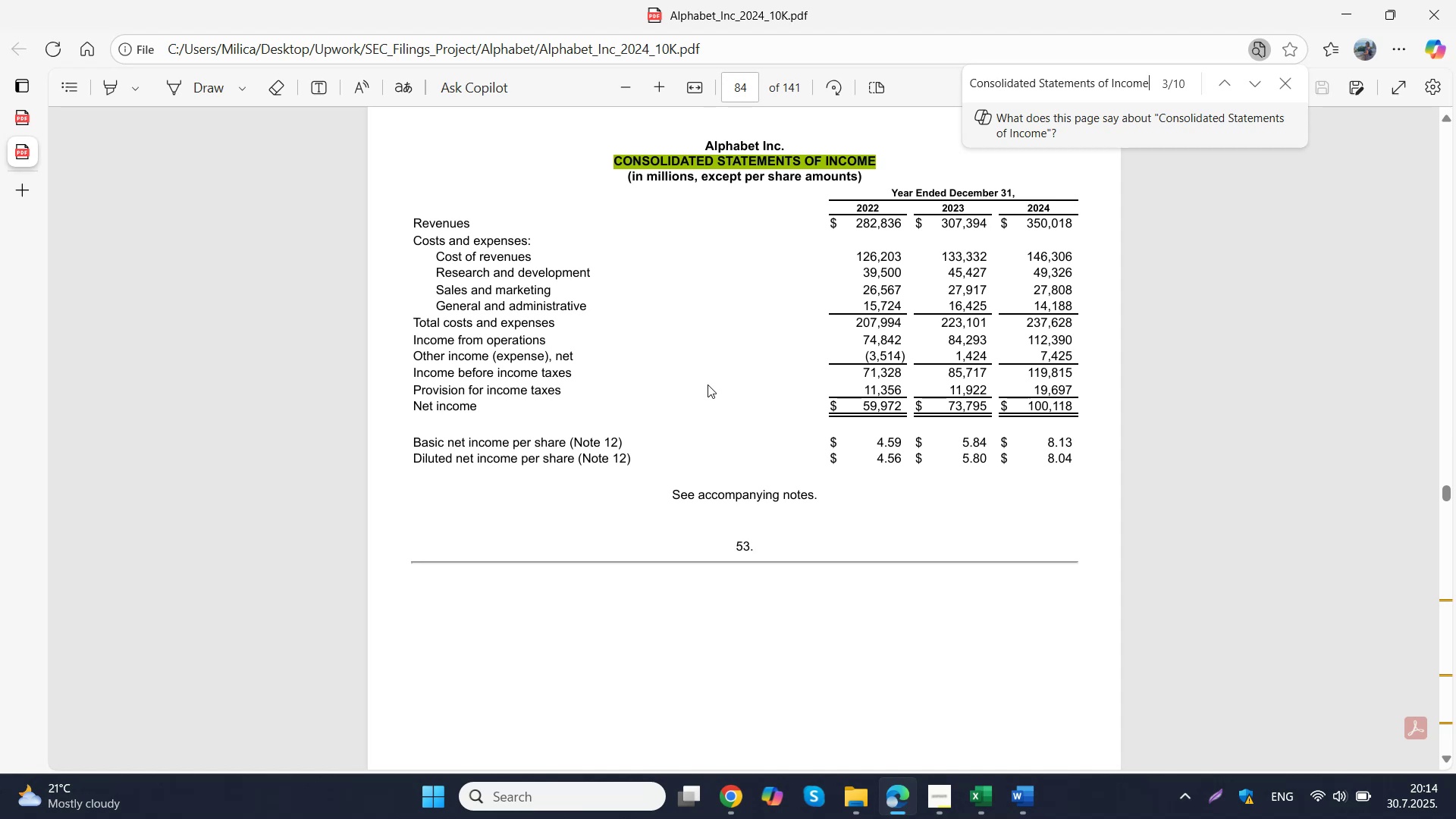 
wait(15.16)
 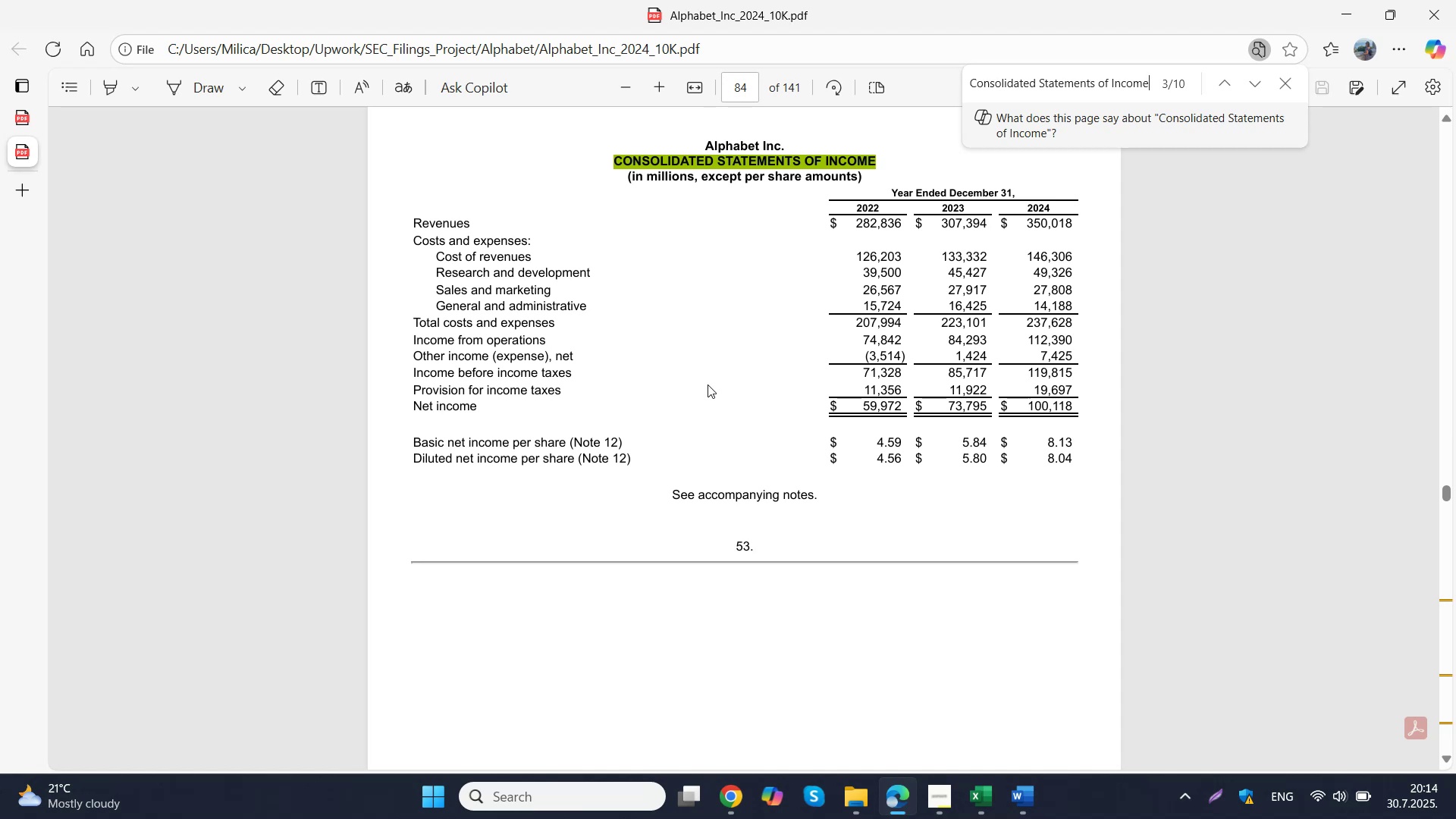 
left_click([994, 800])
 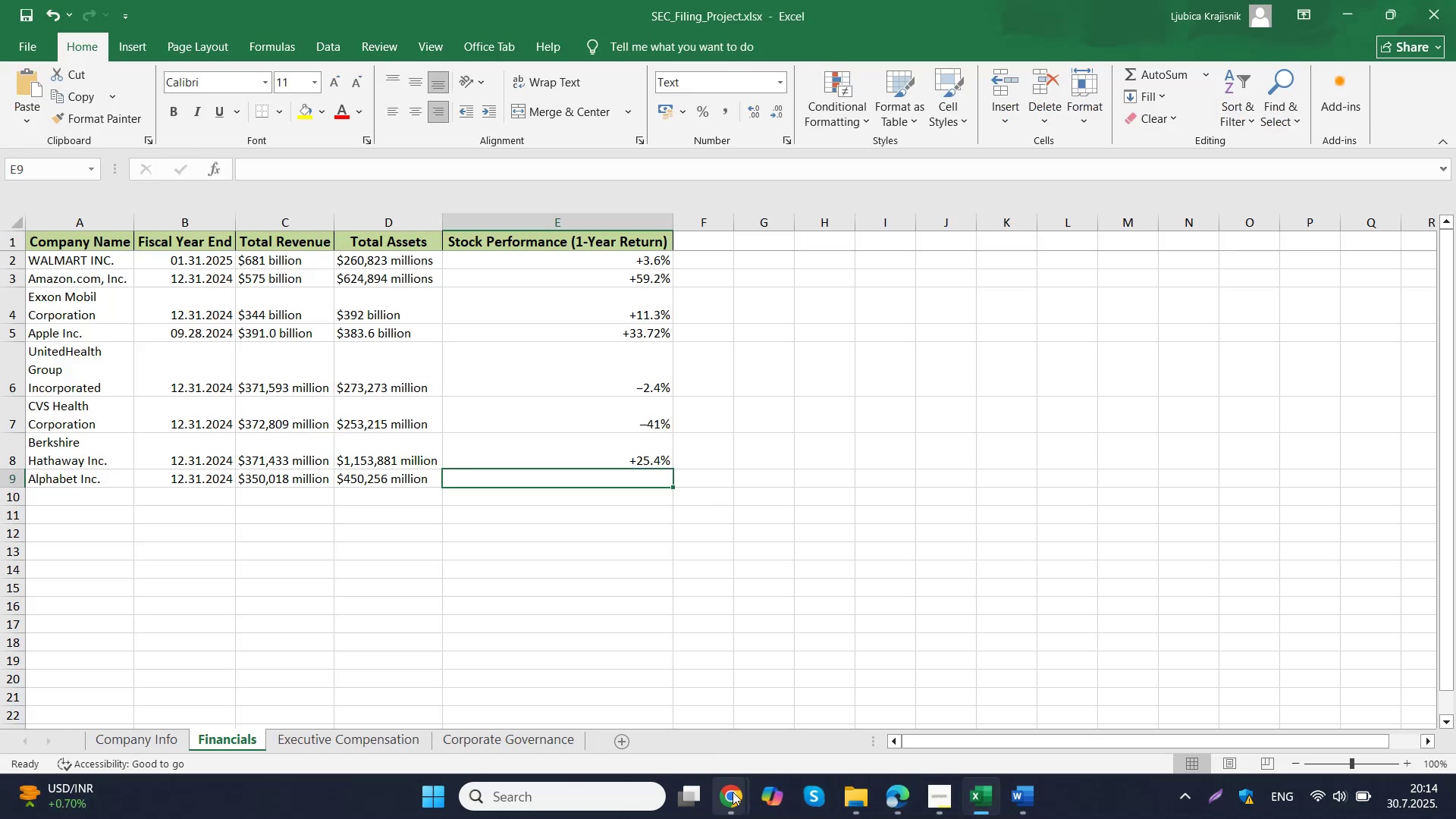 
left_click([698, 702])
 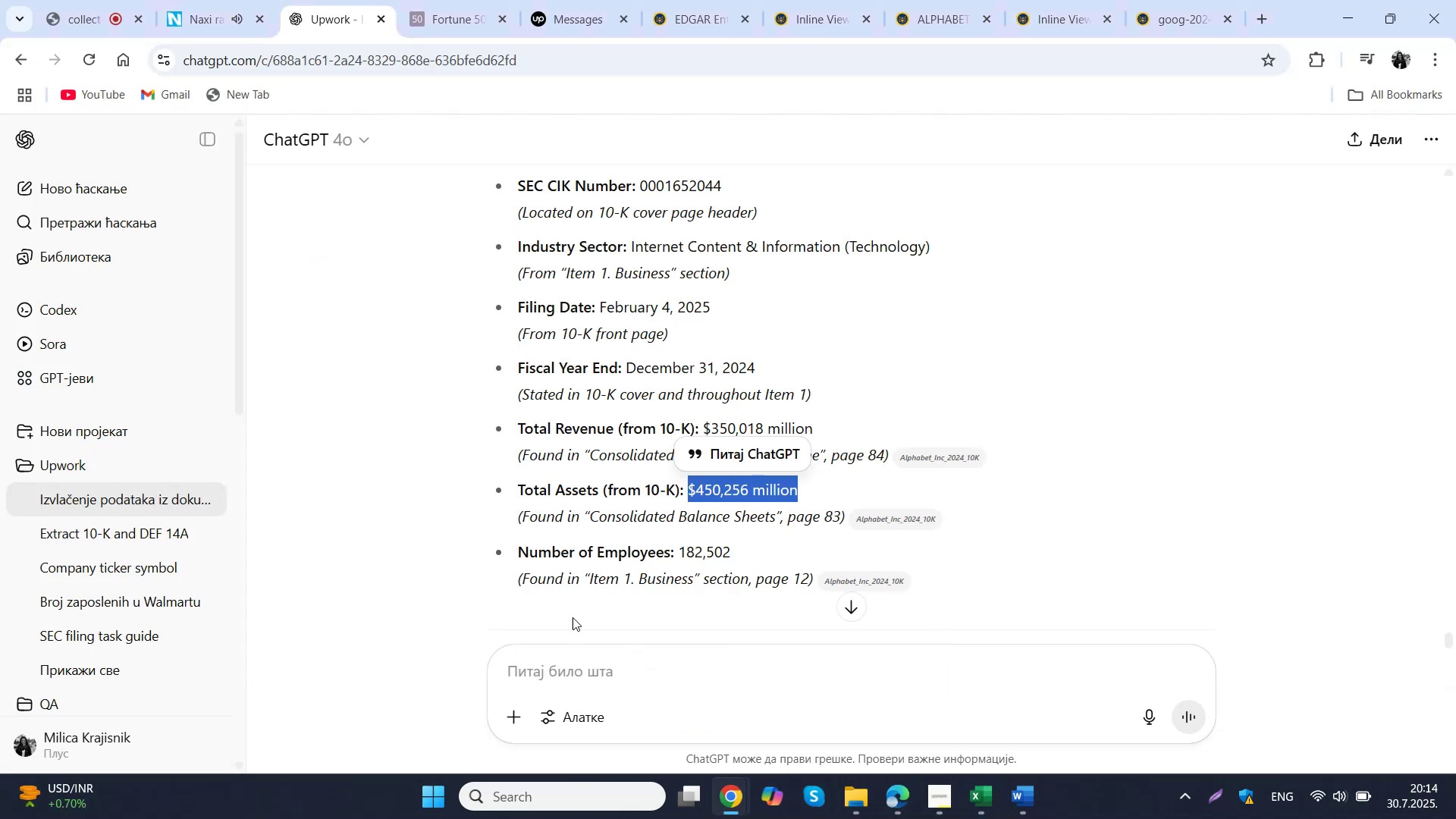 
scroll: coordinate [621, 497], scroll_direction: down, amount: 5.0
 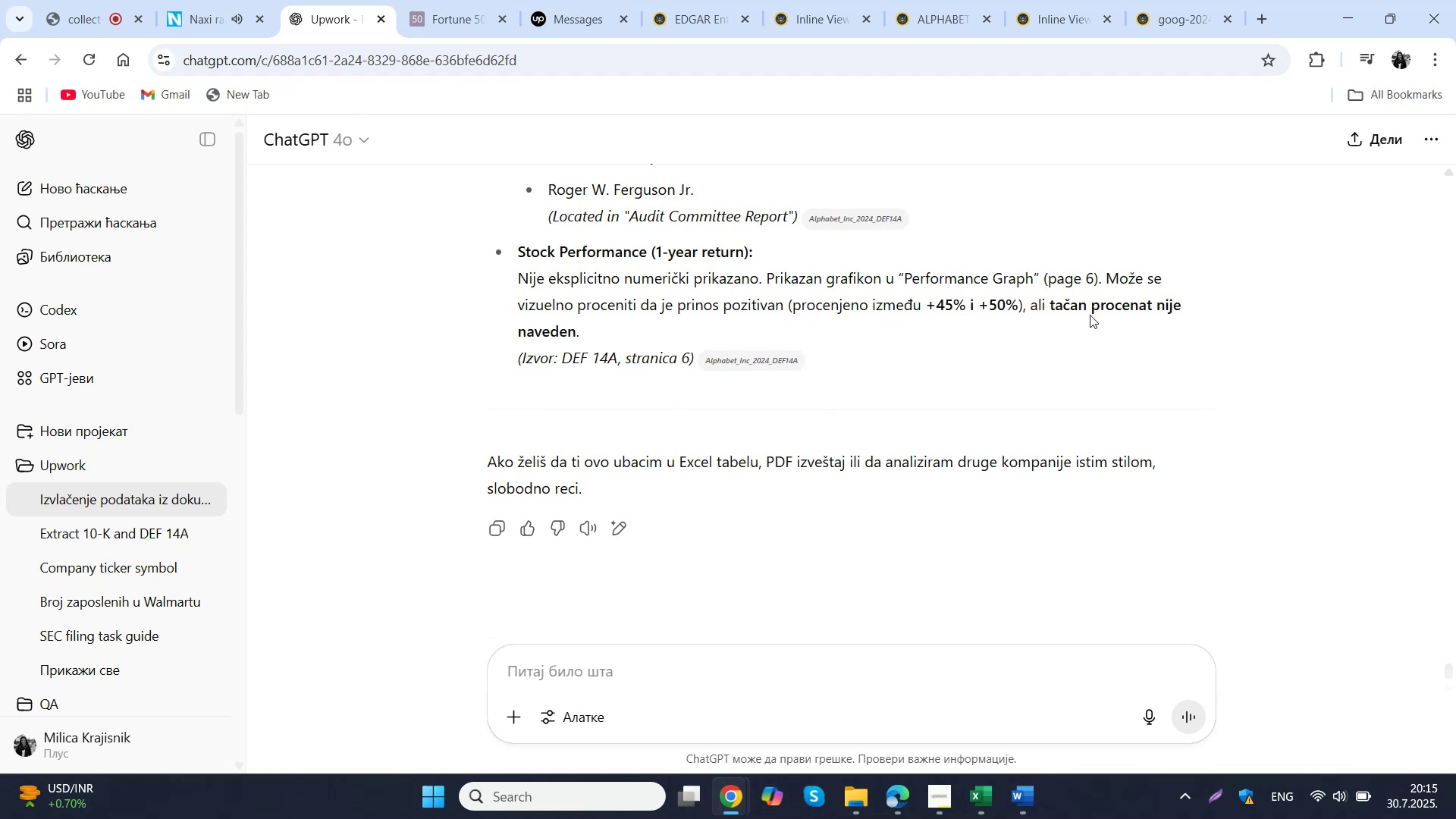 
wait(16.63)
 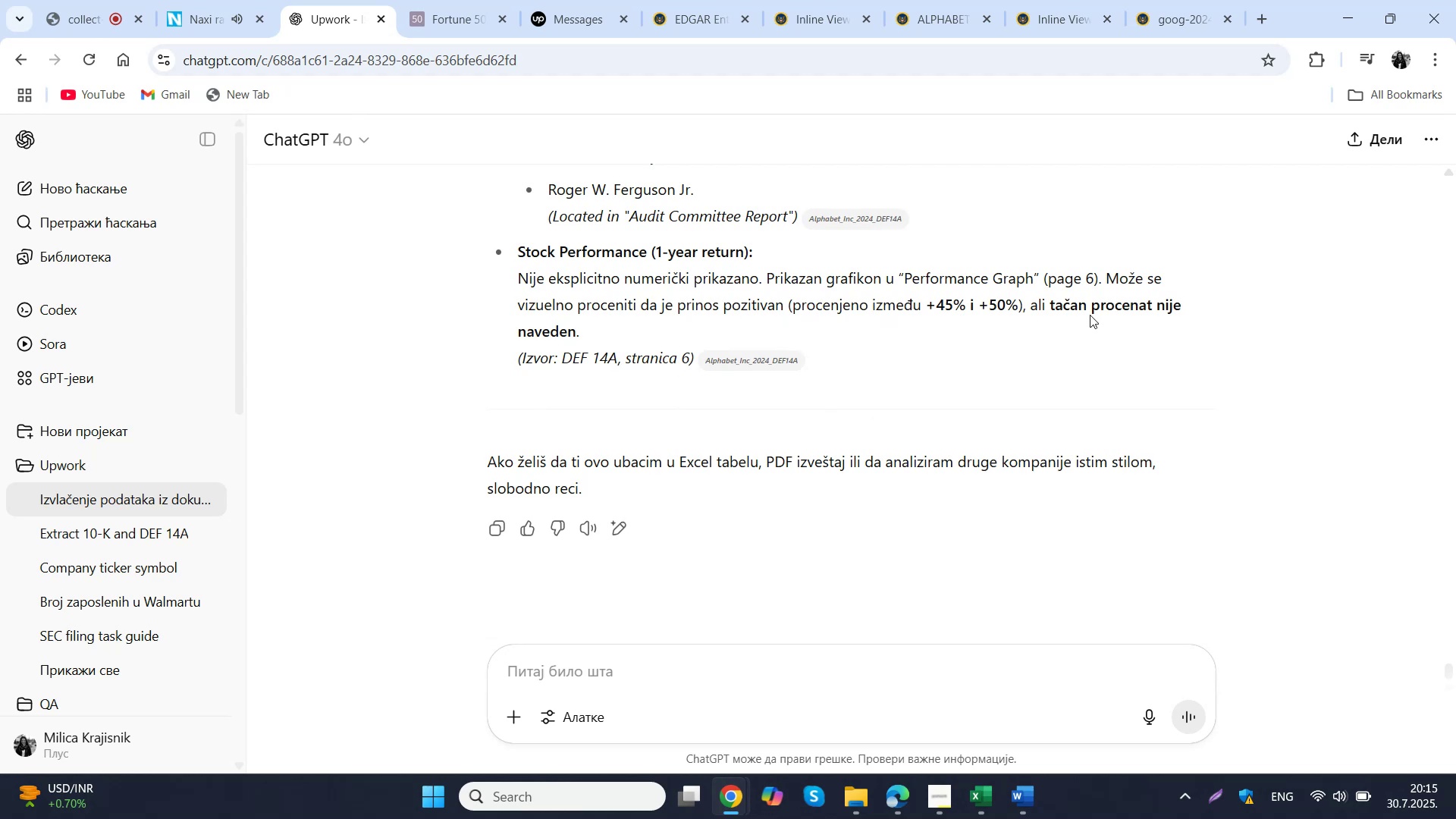 
scroll: coordinate [994, 229], scroll_direction: up, amount: 11.0
 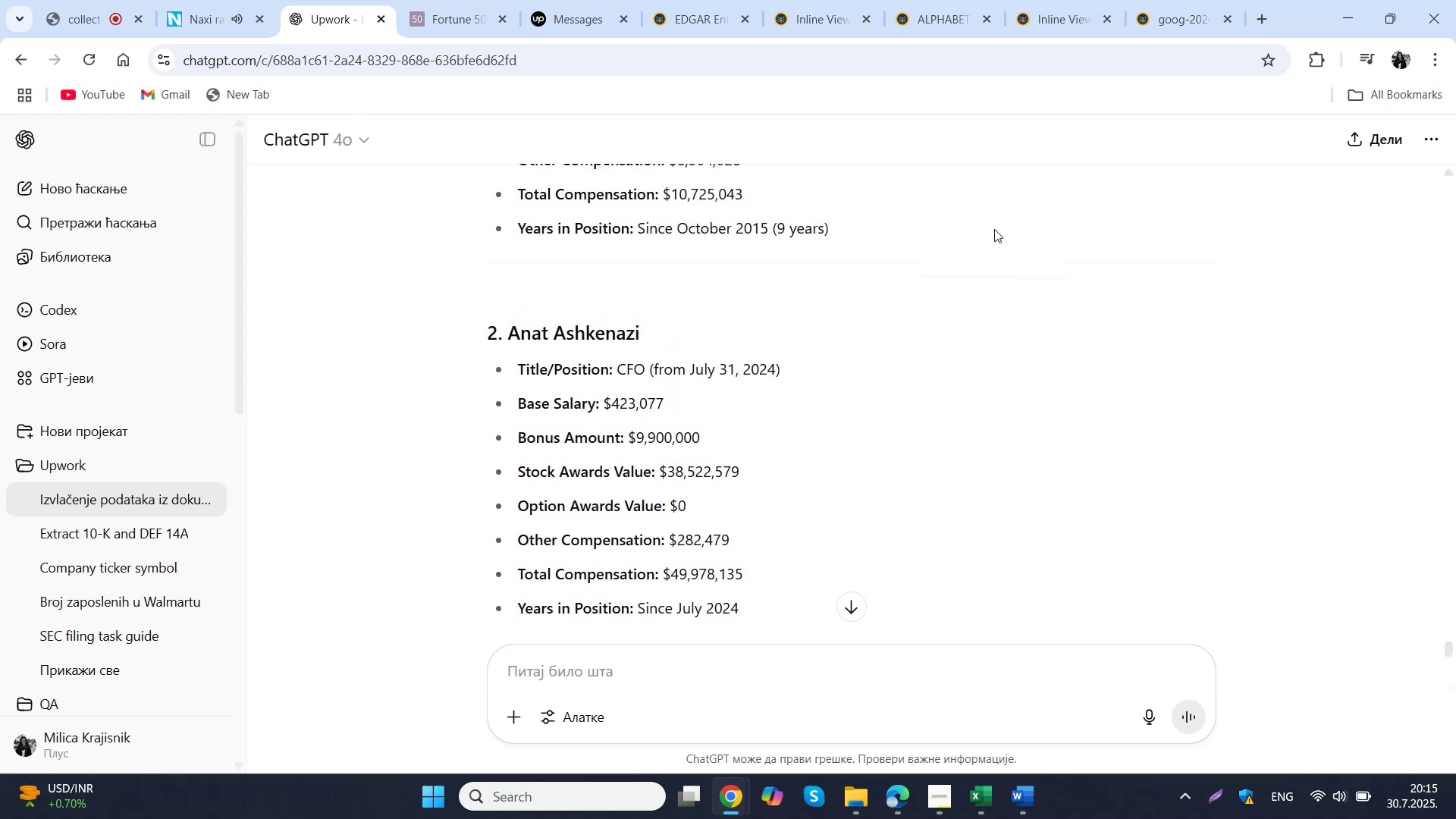 
scroll: coordinate [995, 228], scroll_direction: up, amount: 8.0
 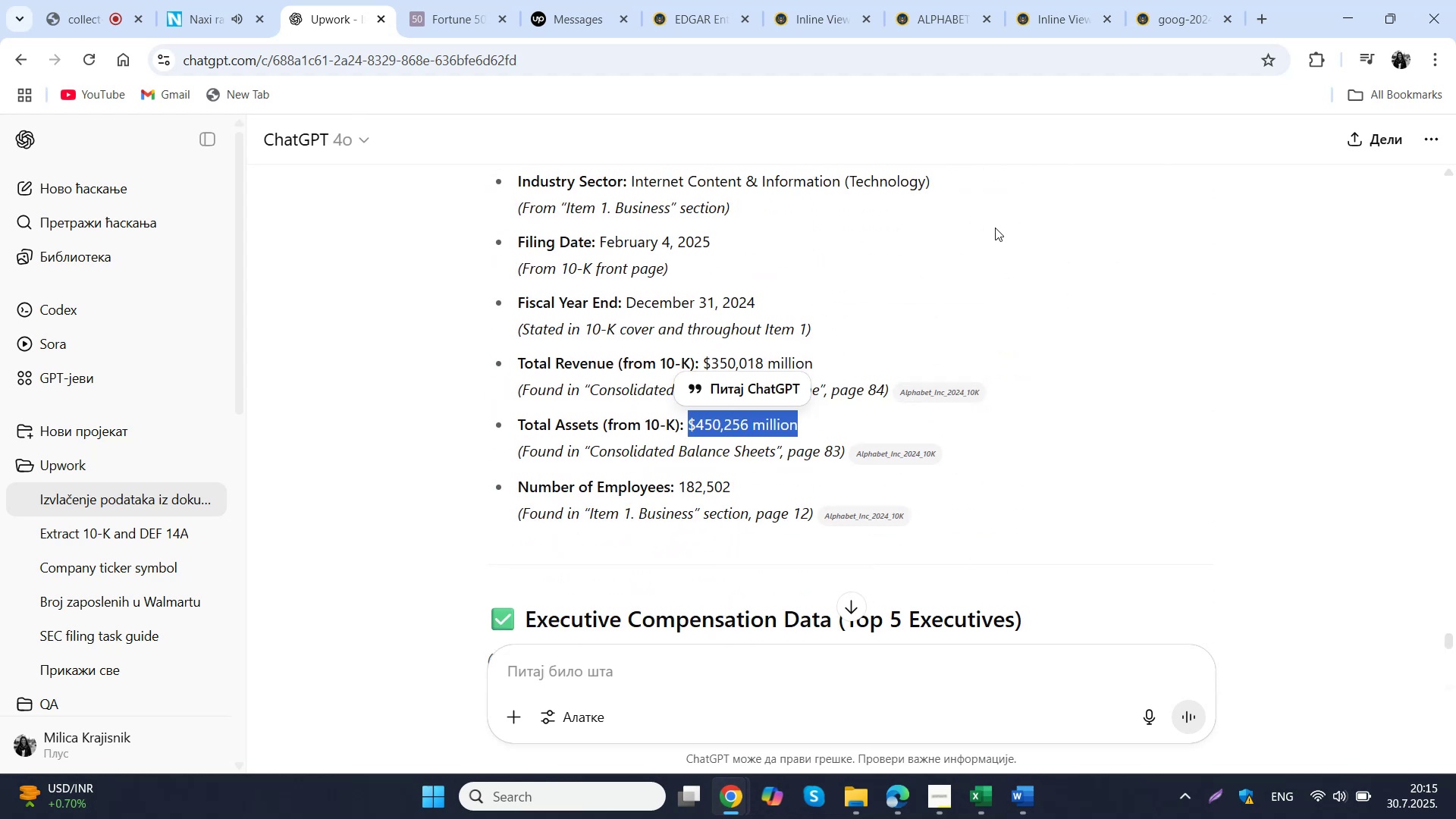 
scroll: coordinate [995, 228], scroll_direction: down, amount: 2.0
 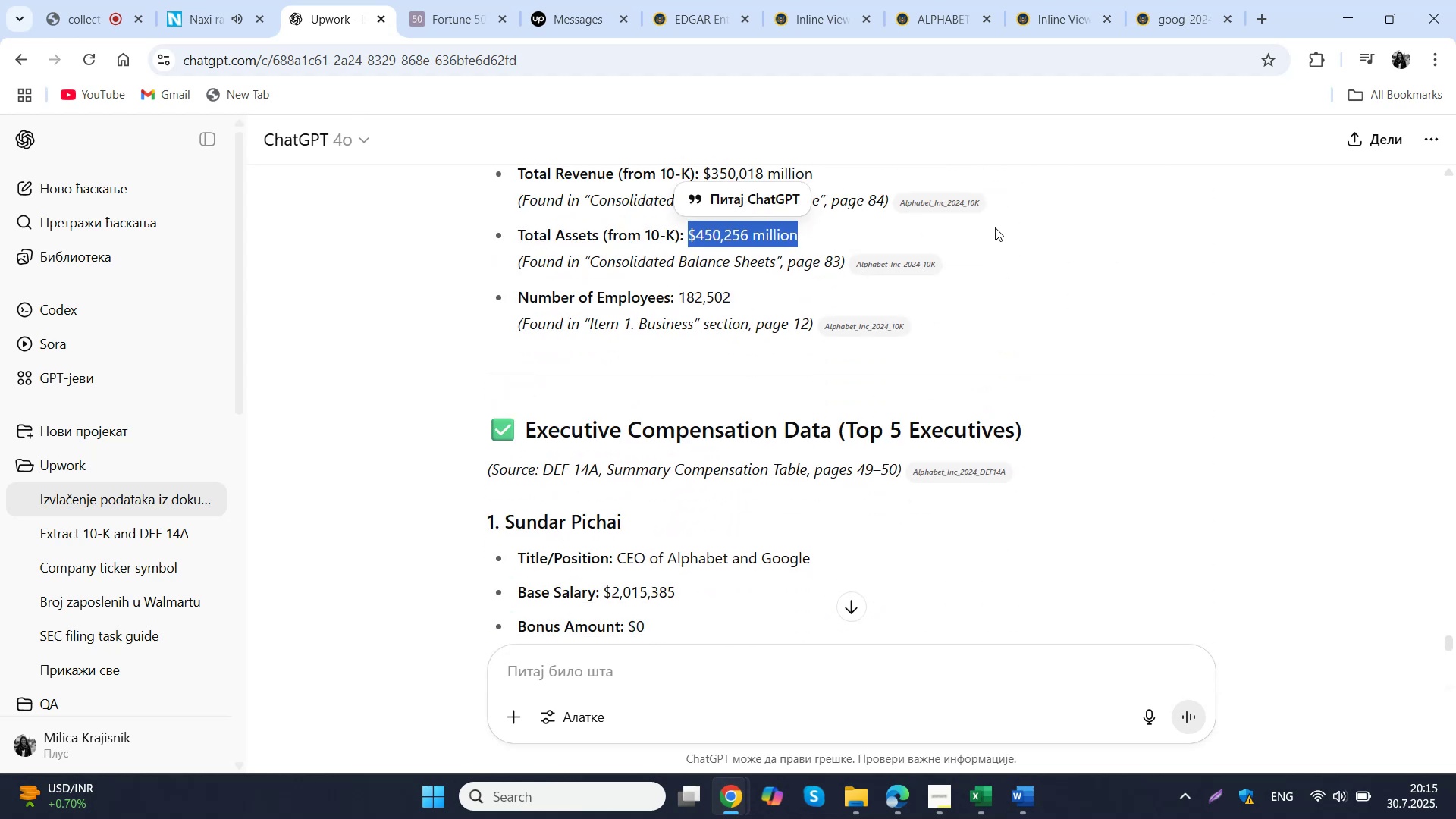 
scroll: coordinate [995, 228], scroll_direction: up, amount: 1.0
 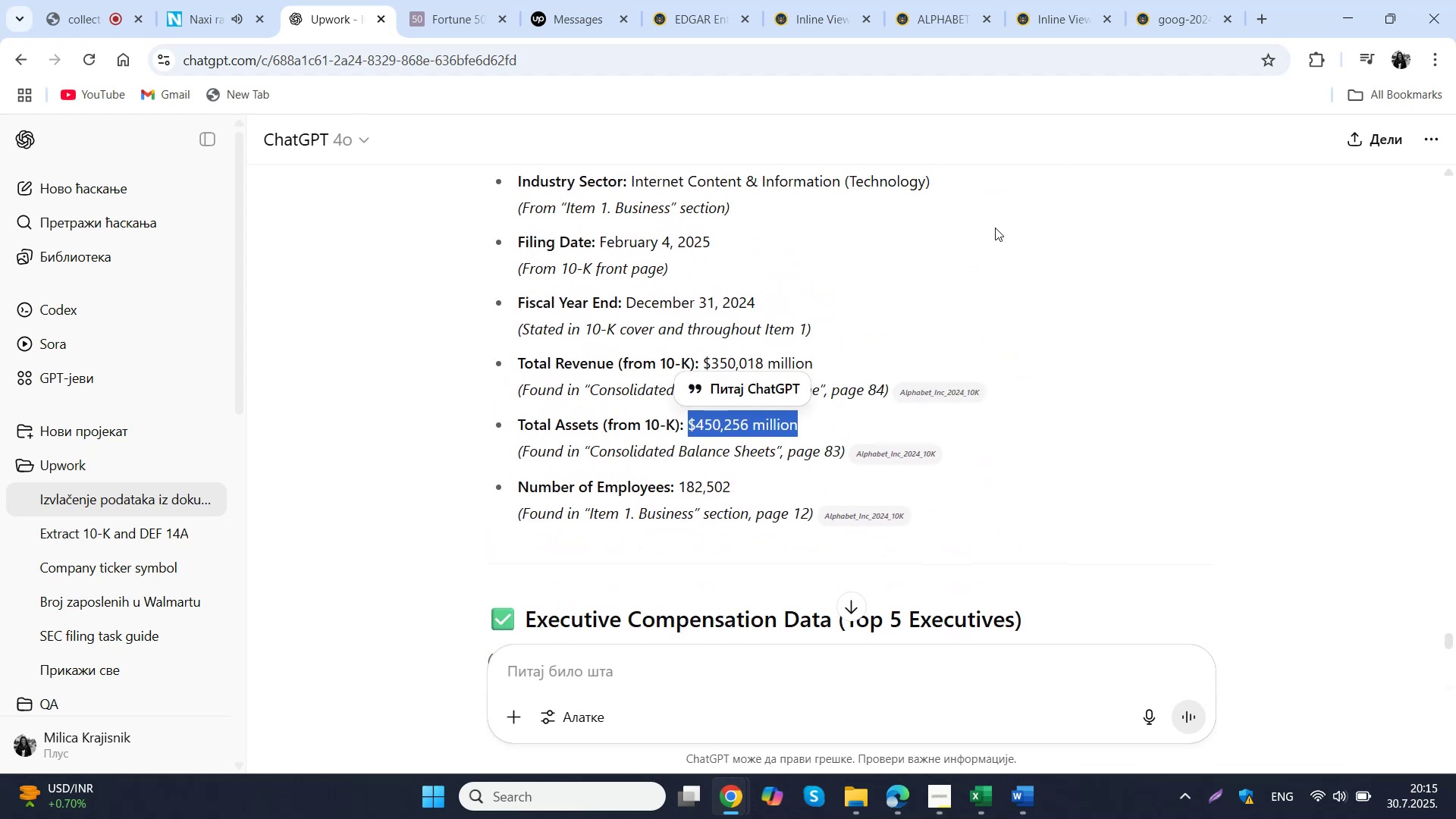 
left_click([983, 234])
 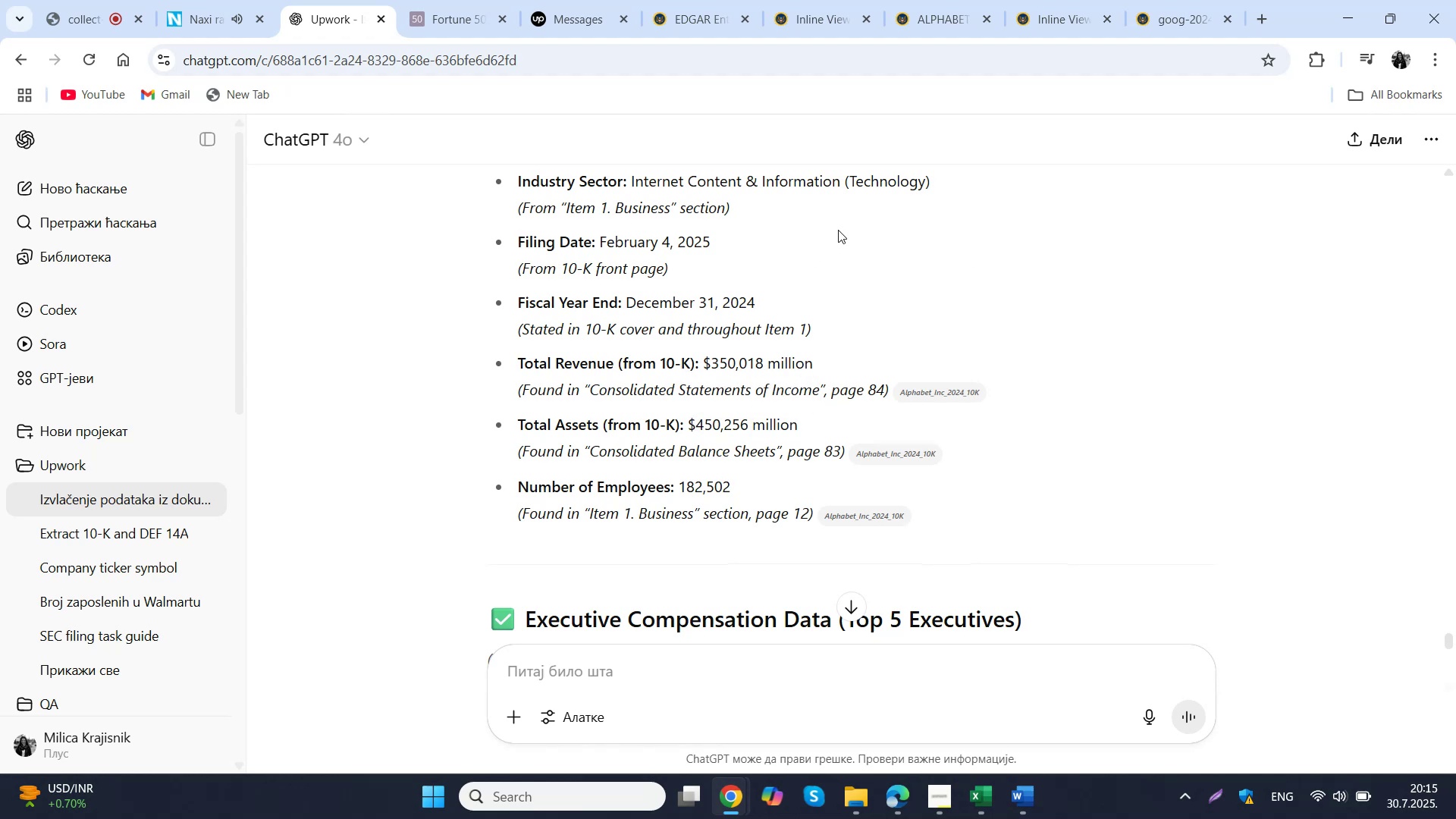 
wait(12.09)
 